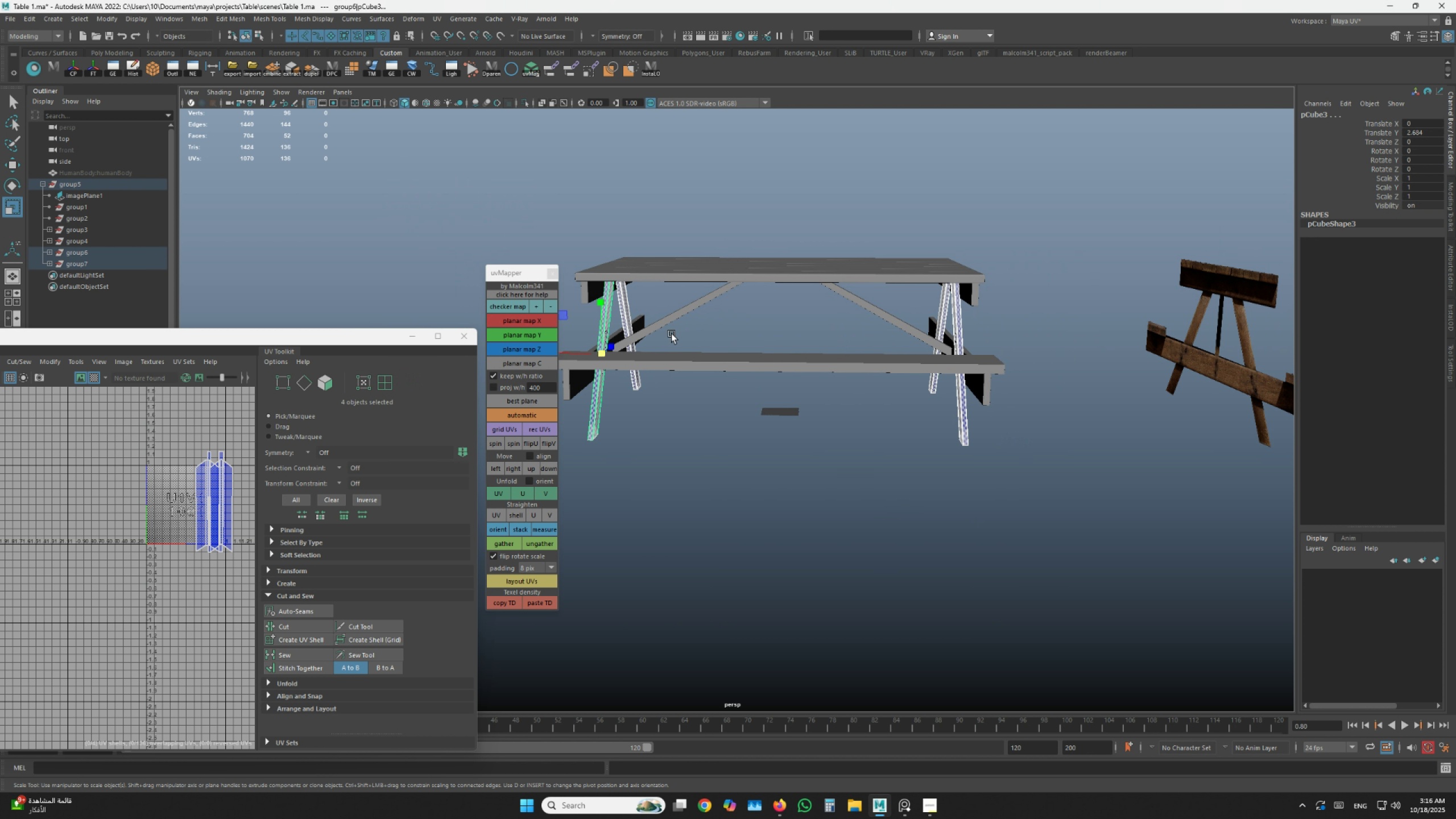 
left_click_drag(start_coordinate=[464, 184], to_coordinate=[420, 170])
 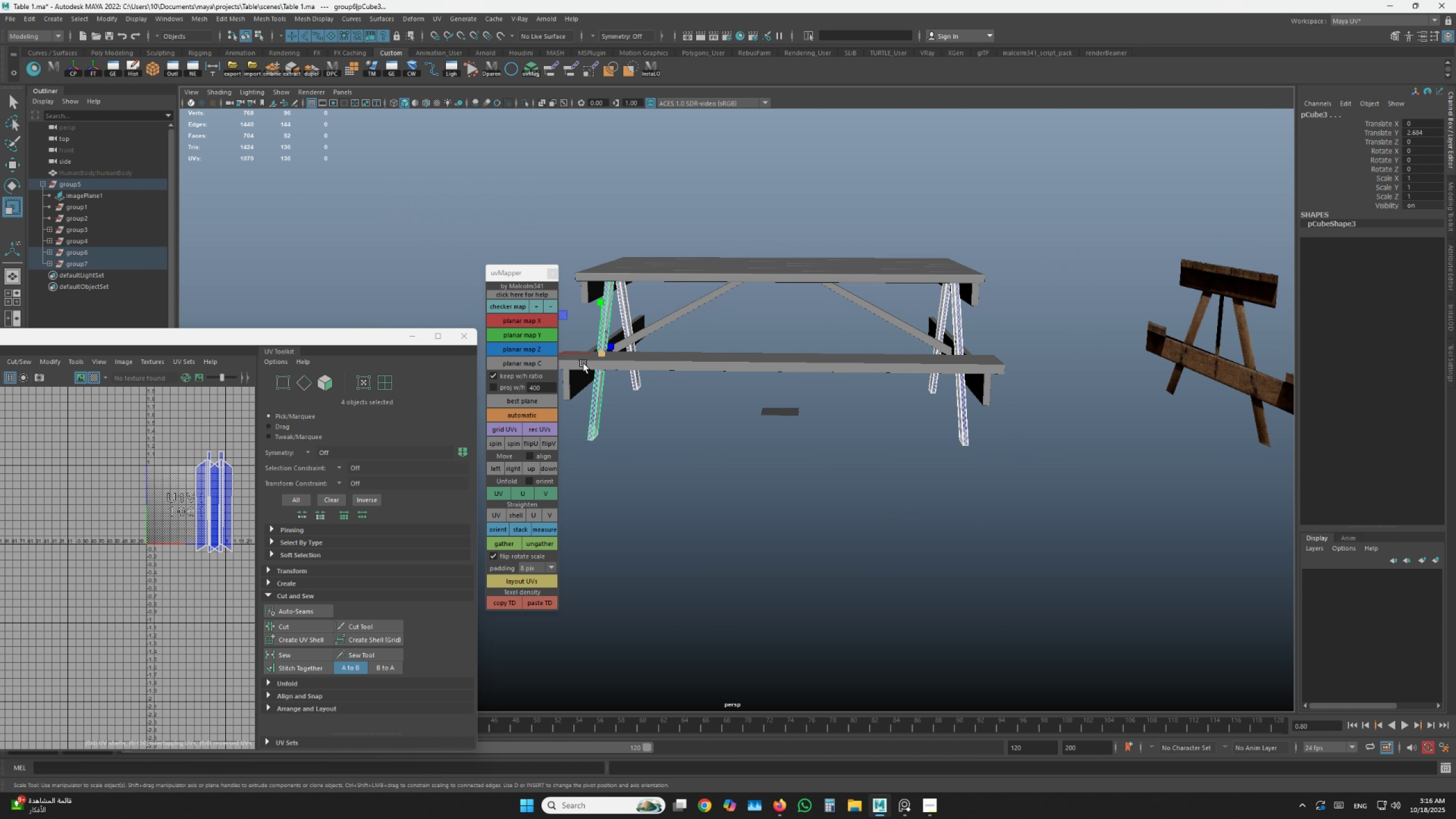 
hold_key(key=AltLeft, duration=0.46)
 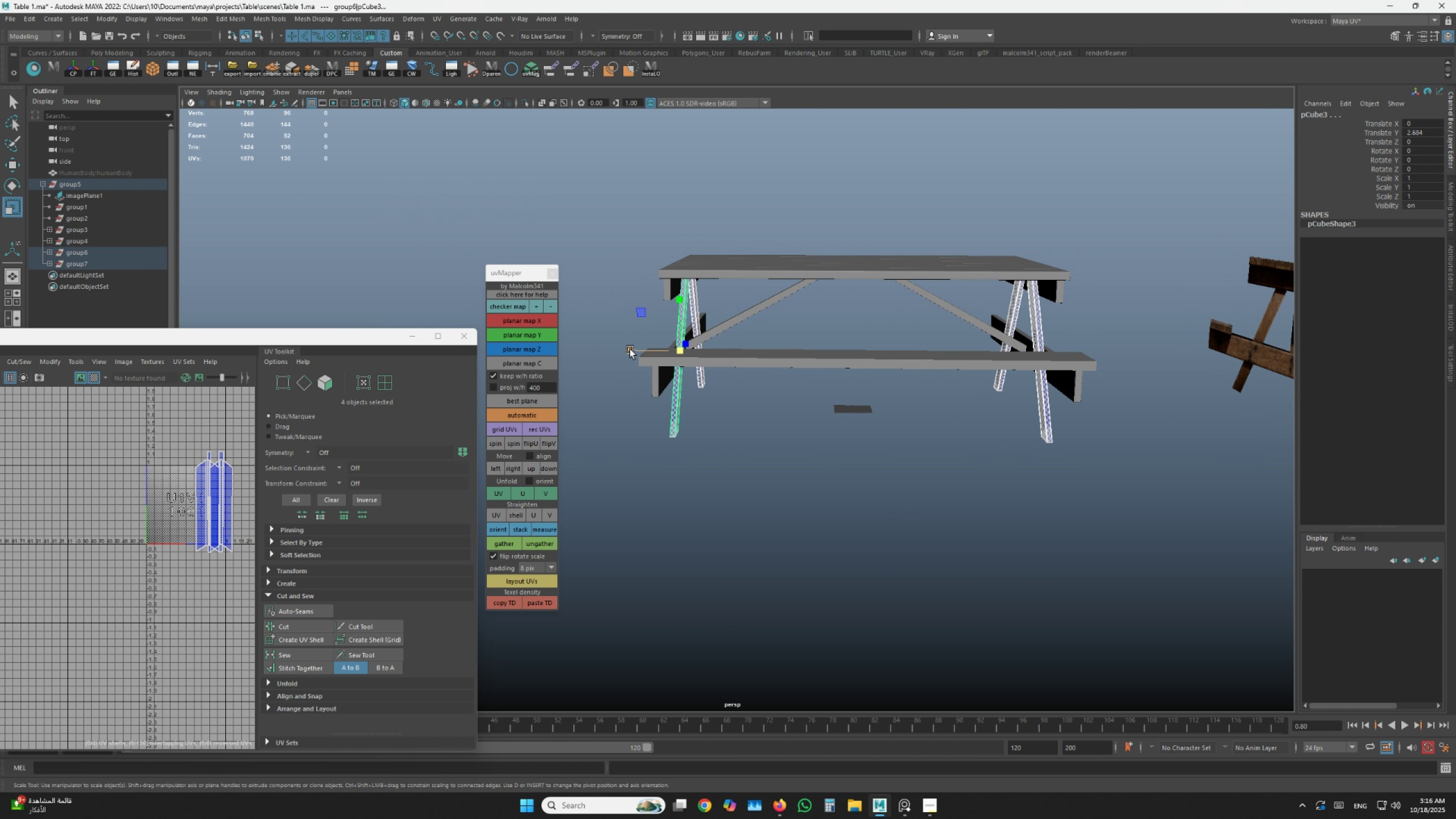 
left_click_drag(start_coordinate=[630, 349], to_coordinate=[572, 345])
 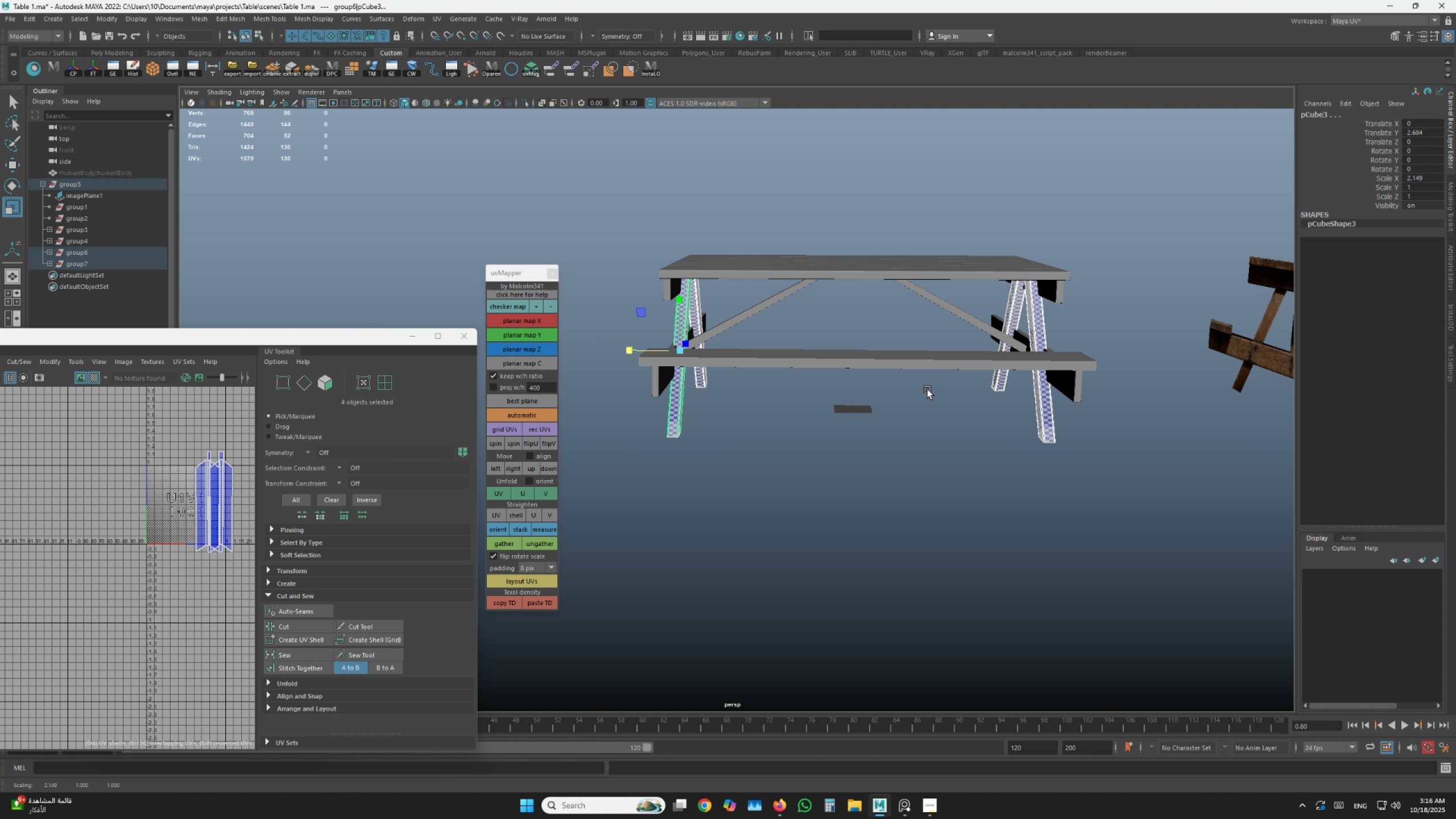 
hold_key(key=AltLeft, duration=0.49)
 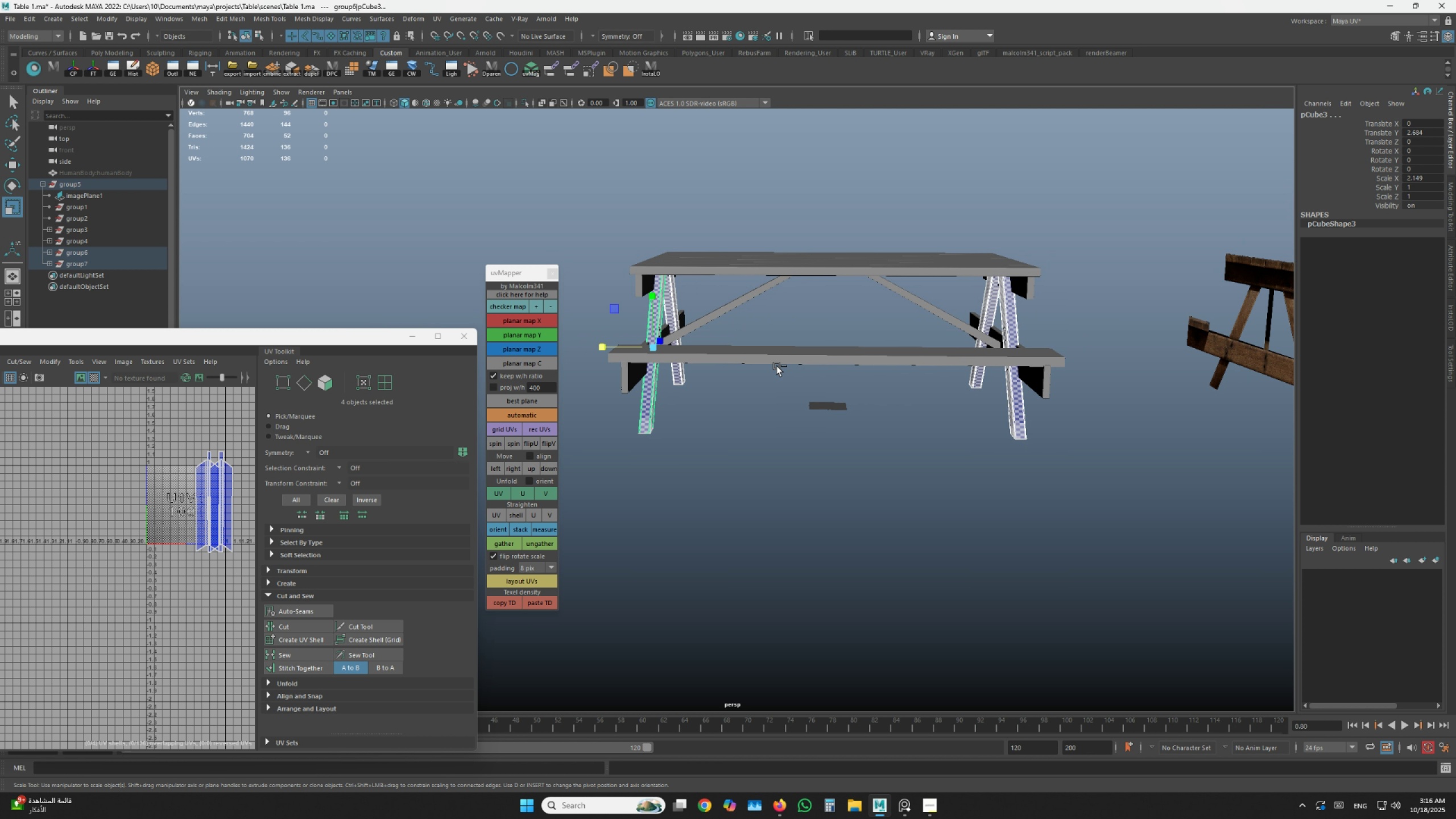 
key(Control+G)
 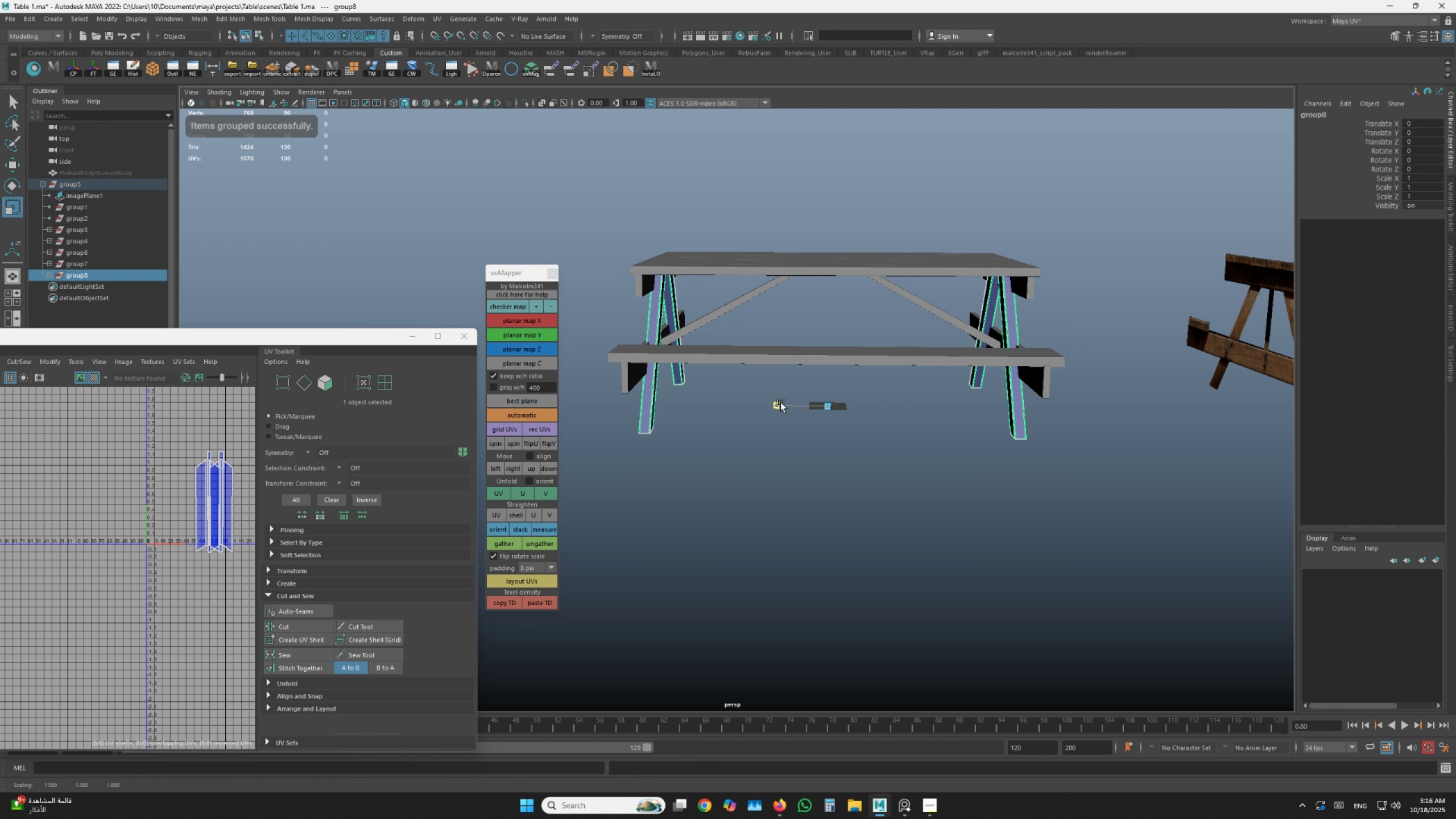 
key(Alt+AltLeft)
 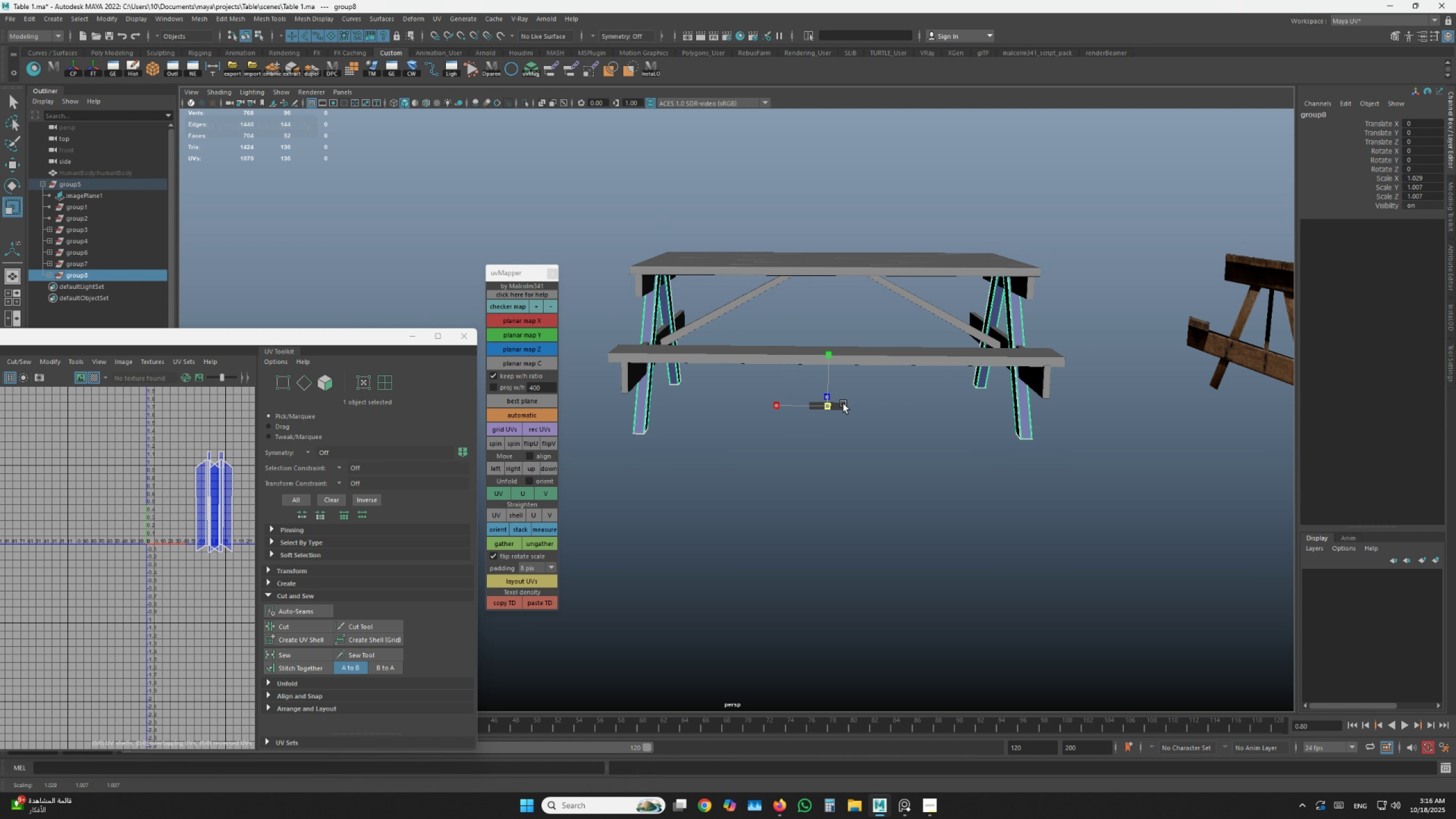 
key(Z)
 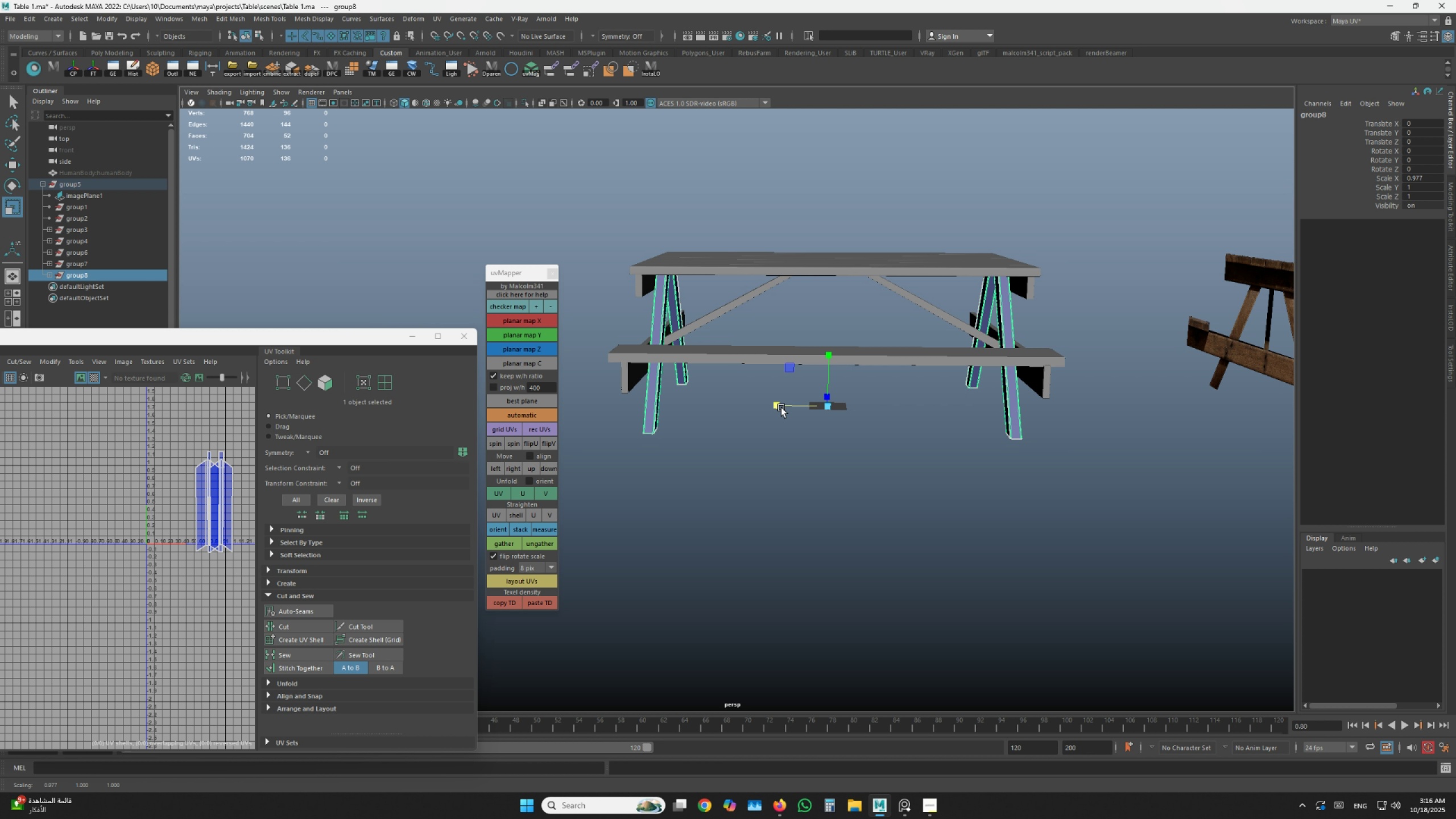 
hold_key(key=AltLeft, duration=0.45)
 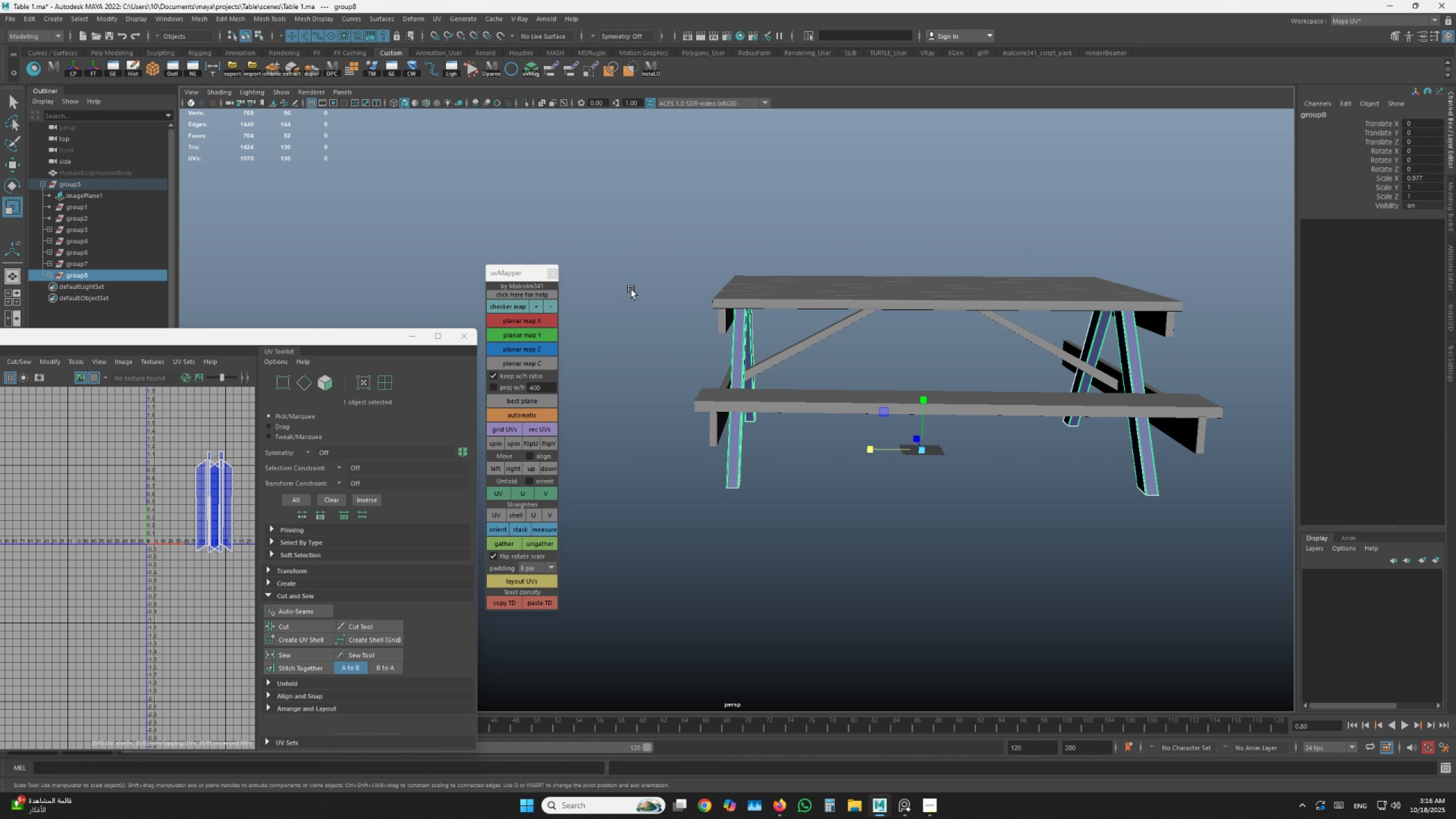 
scroll: coordinate [714, 318], scroll_direction: up, amount: 10.0
 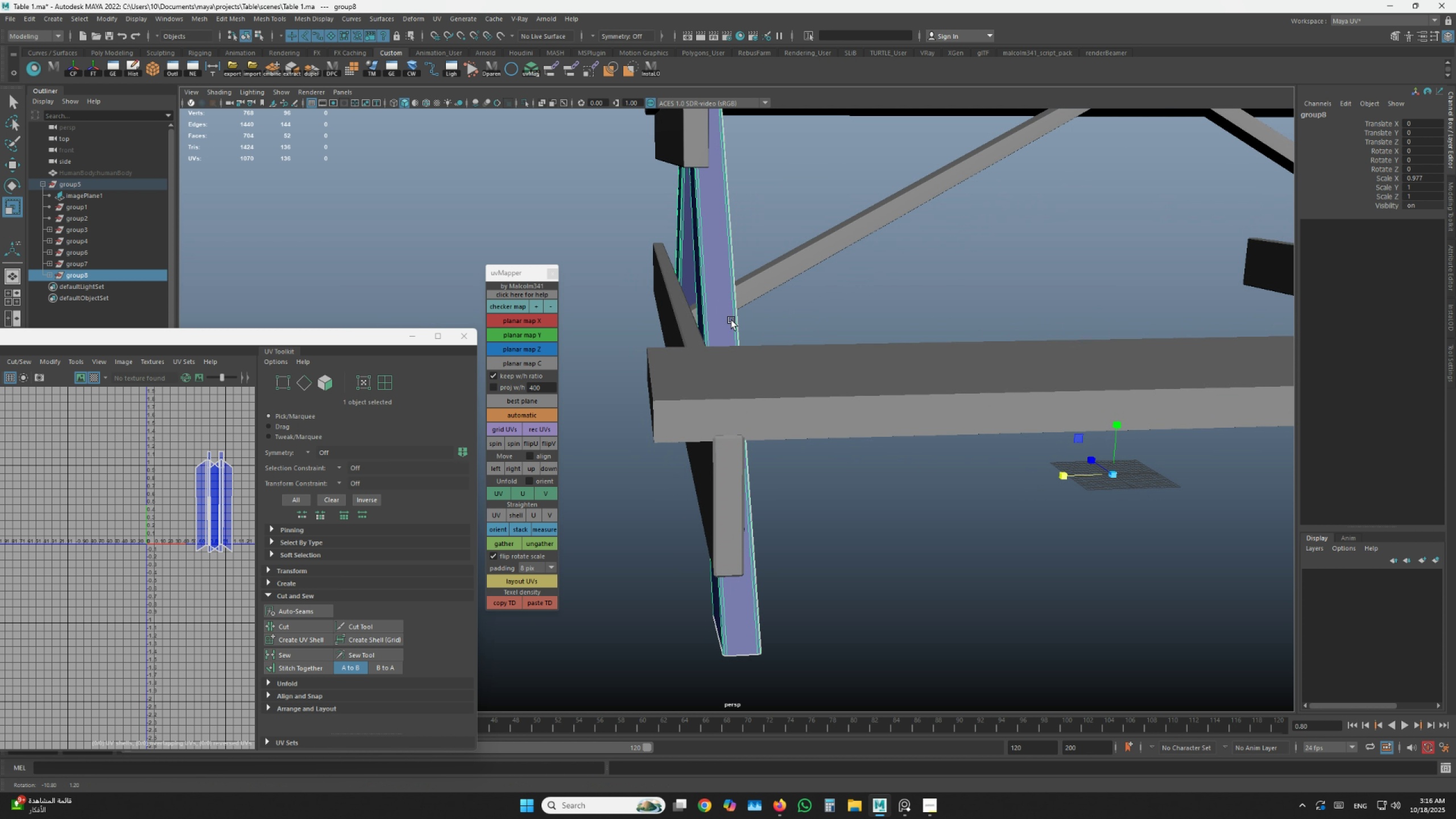 
hold_key(key=AltLeft, duration=1.5)
left_click_drag(start_coordinate=[719, 318], to_coordinate=[726, 332])
 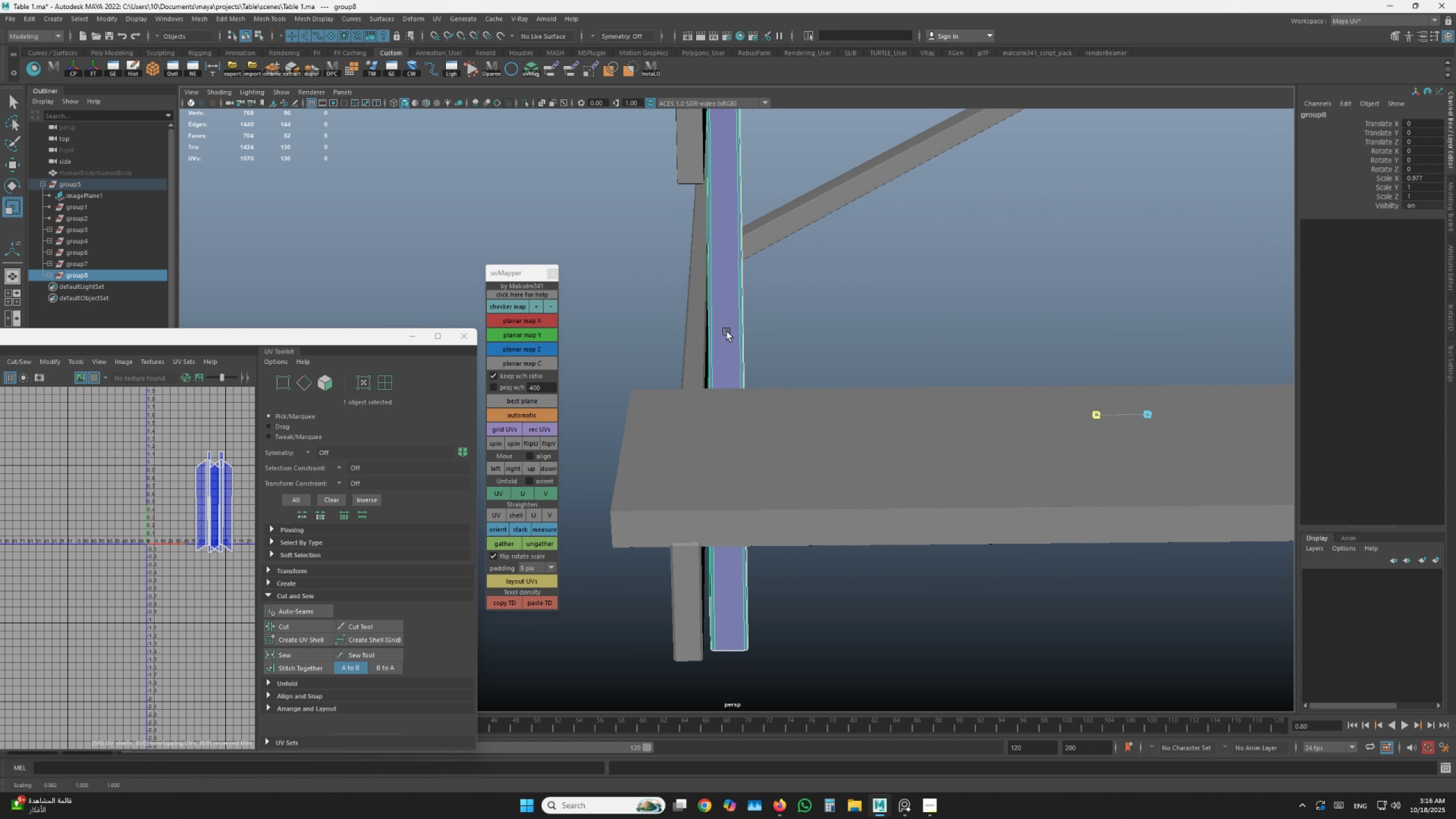 
hold_key(key=AltLeft, duration=1.21)
 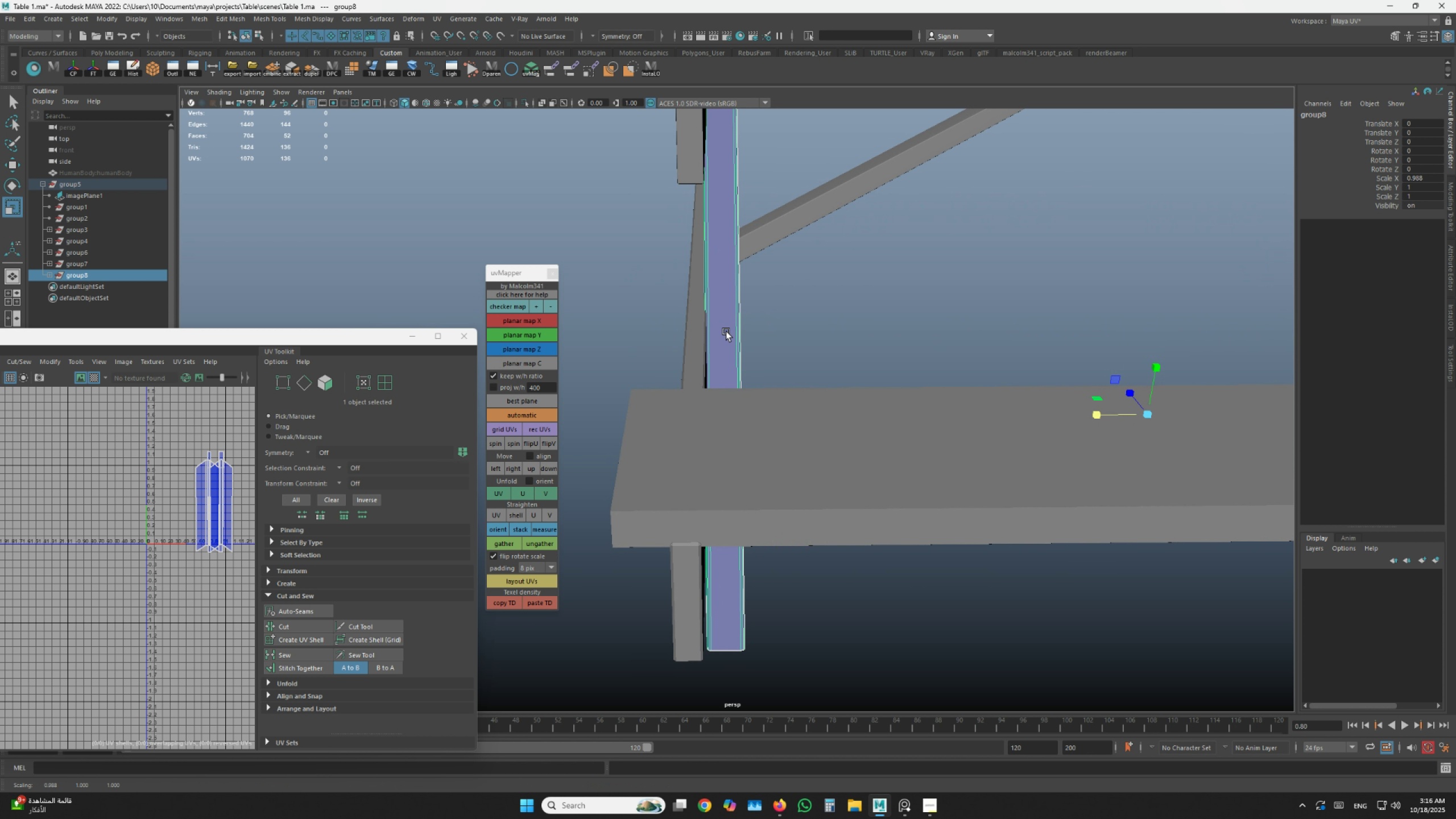 
scroll: coordinate [726, 332], scroll_direction: down, amount: 2.0
 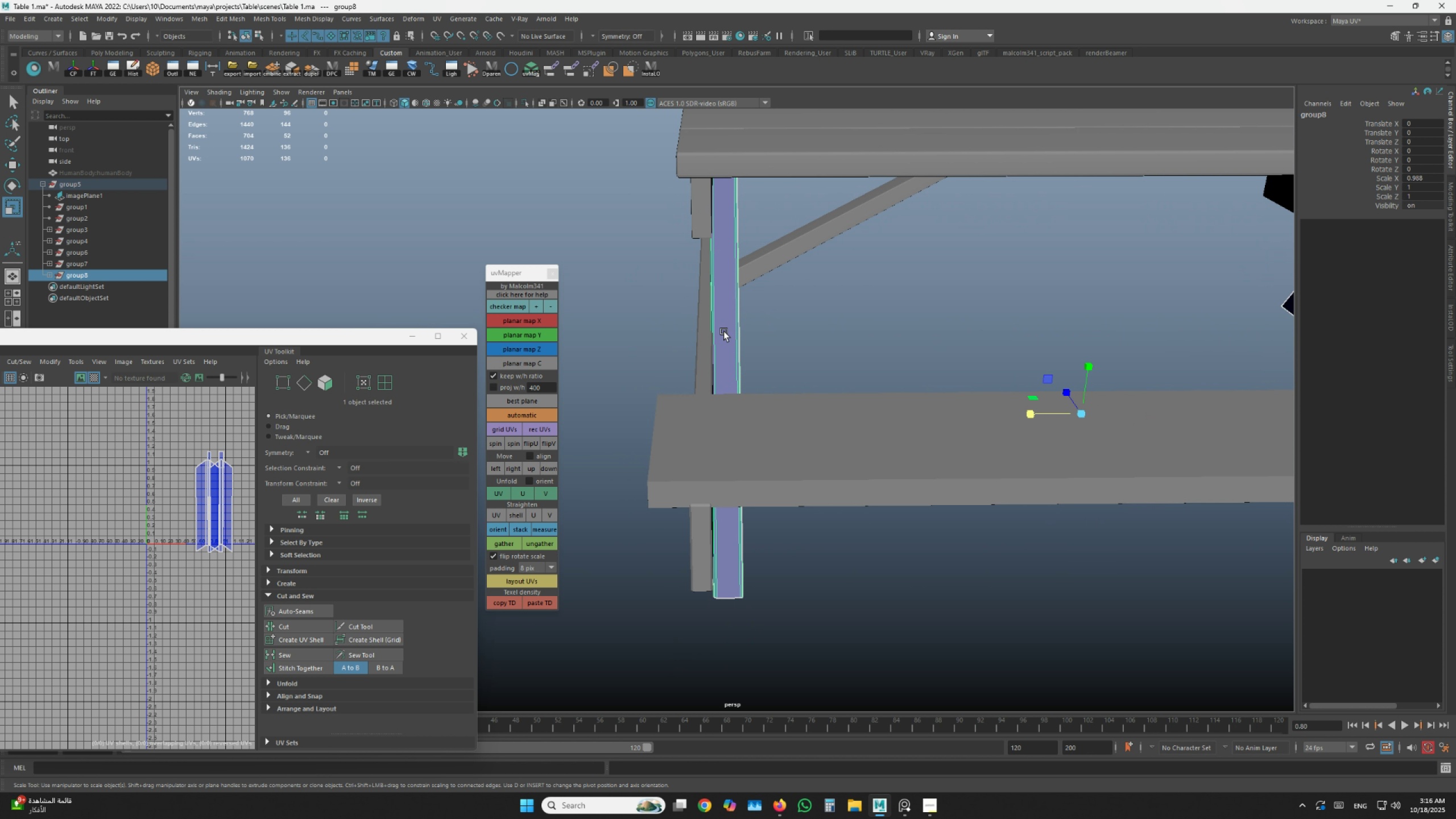 
scroll: coordinate [719, 329], scroll_direction: up, amount: 5.0
 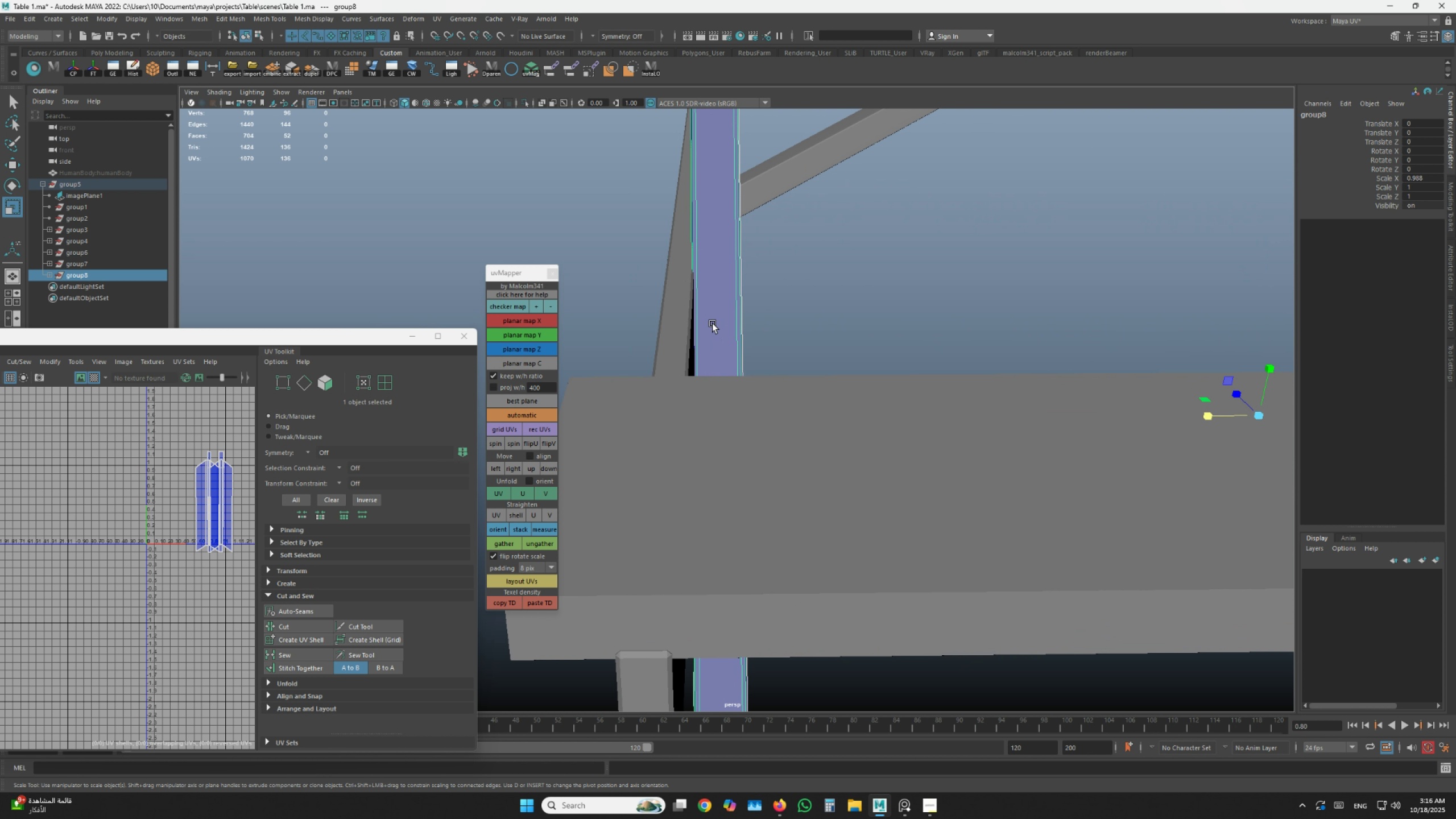 
hold_key(key=AltLeft, duration=1.5)
left_click_drag(start_coordinate=[724, 311], to_coordinate=[735, 315])
 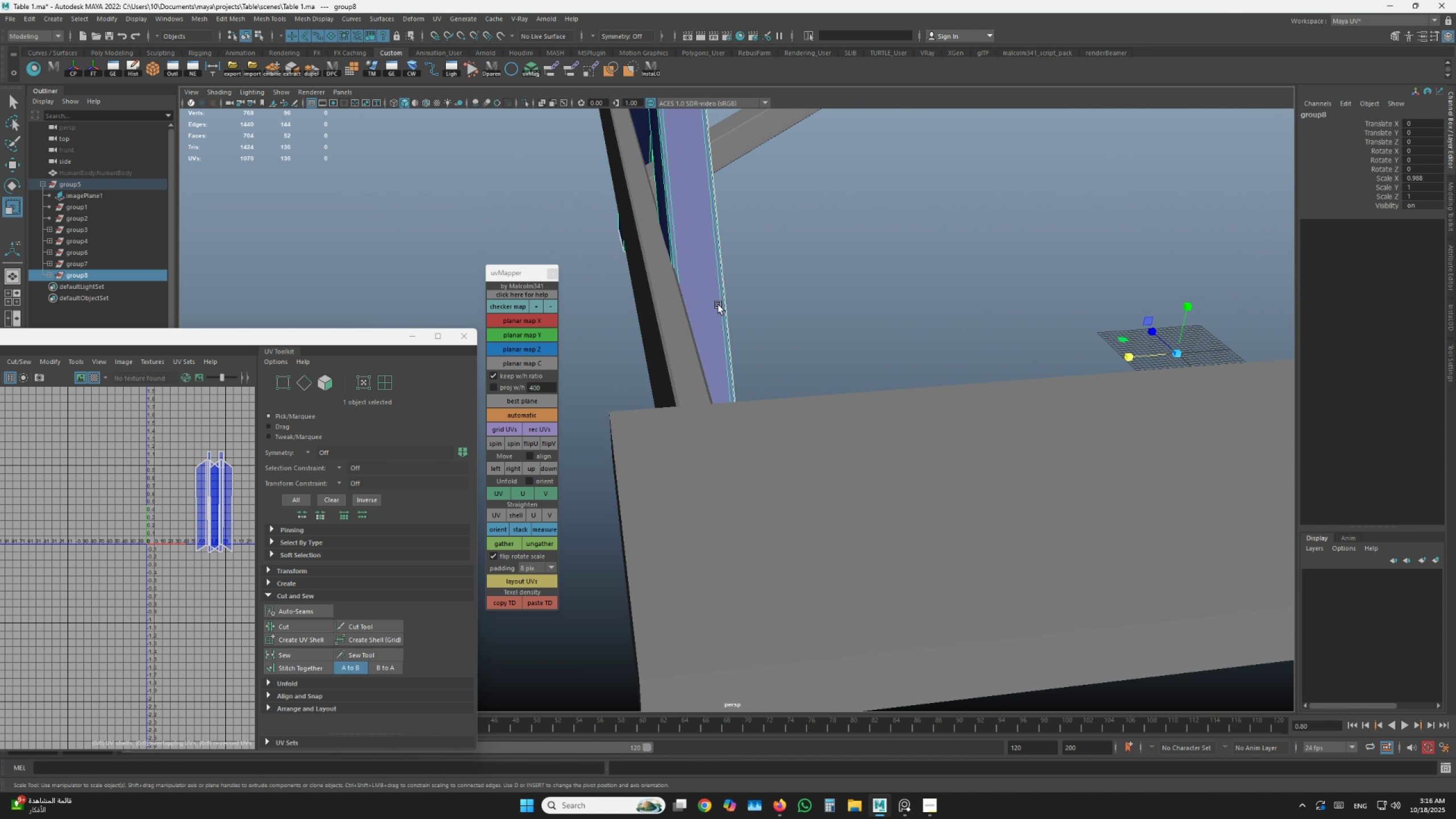 
scroll: coordinate [710, 299], scroll_direction: down, amount: 4.0
 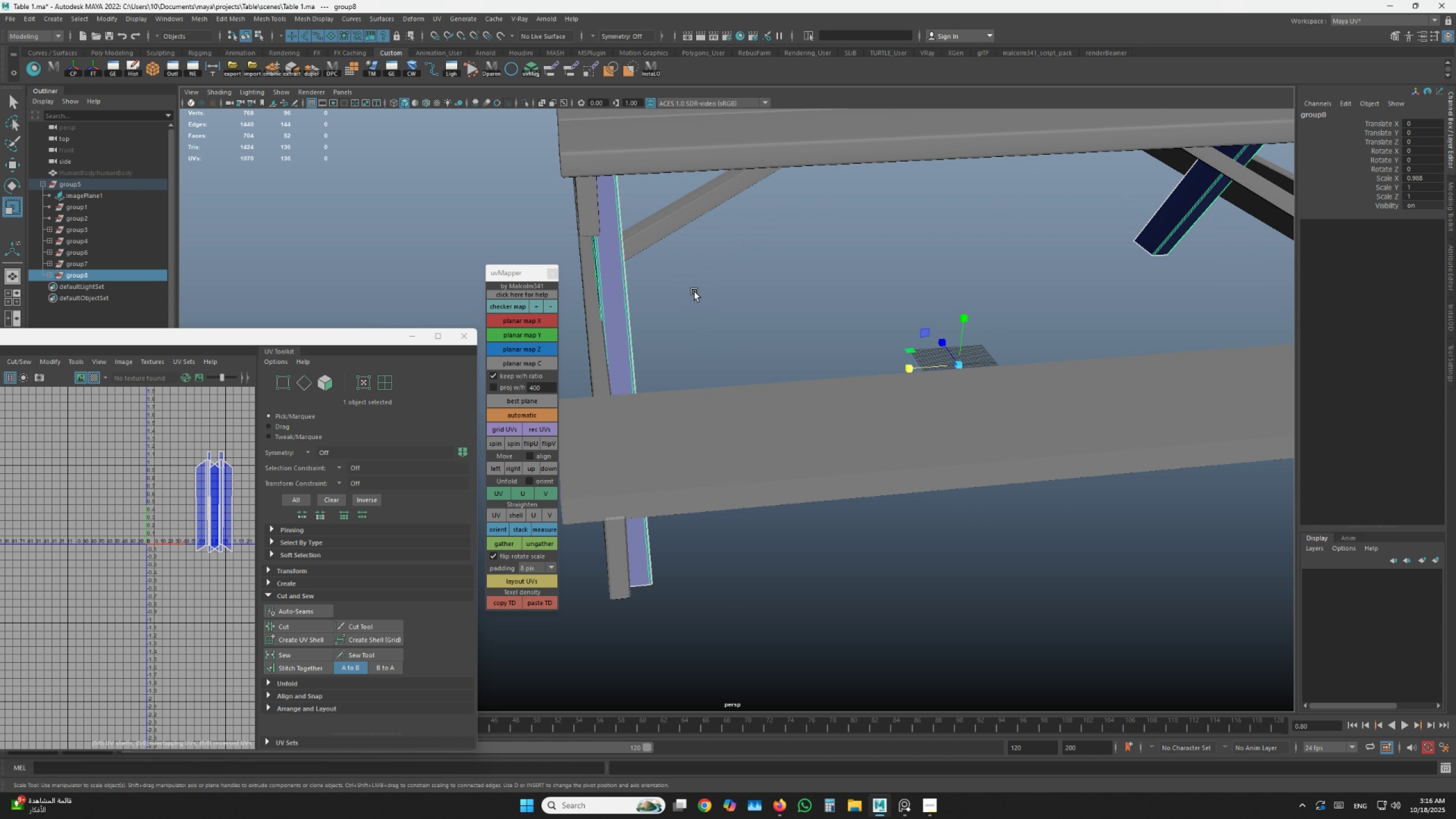 
hold_key(key=AltLeft, duration=0.9)
scroll: coordinate [614, 283], scroll_direction: none, amount: 0.0
 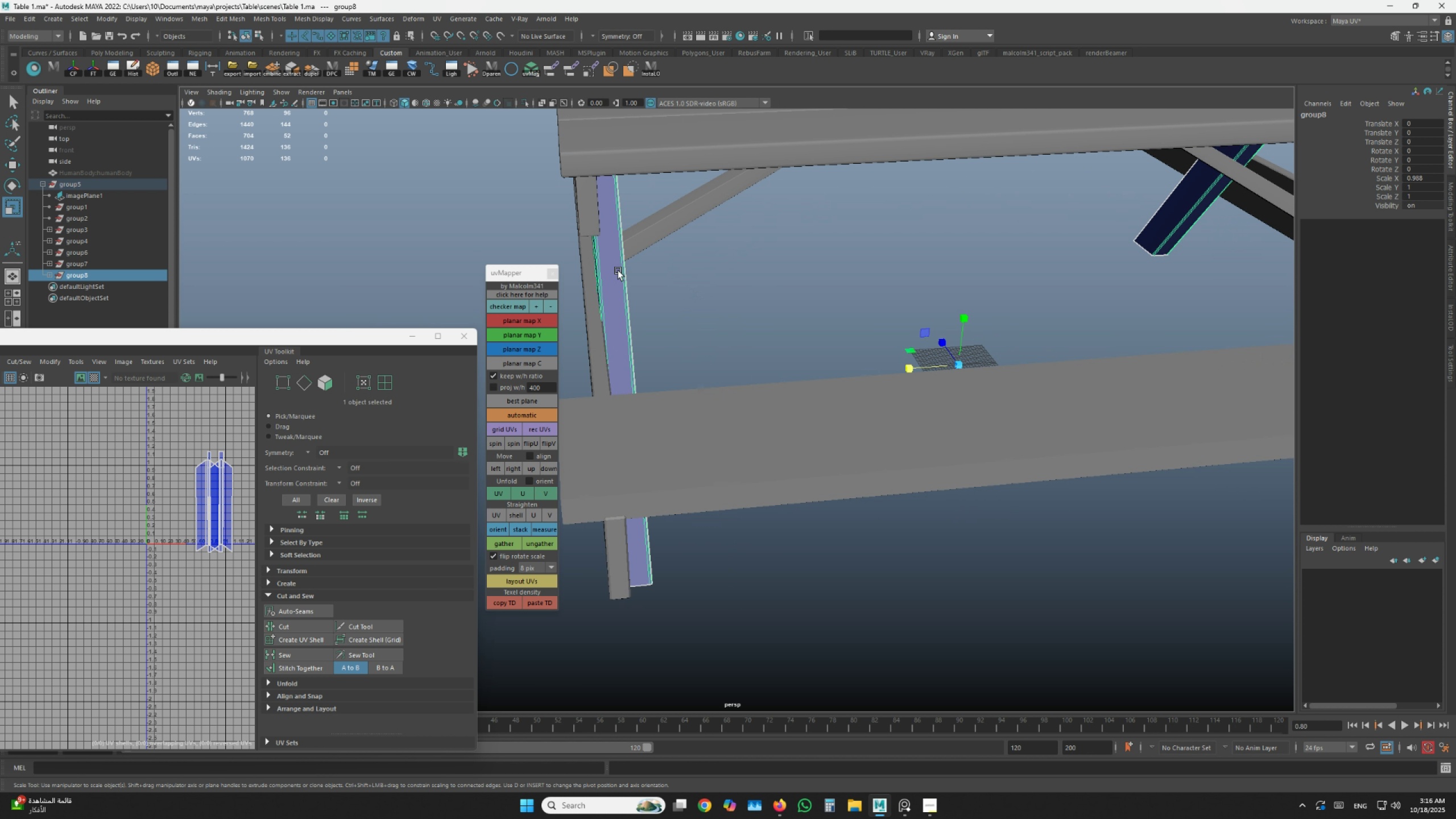 
hold_key(key=AltLeft, duration=0.4)
left_click_drag(start_coordinate=[617, 253], to_coordinate=[605, 240])
 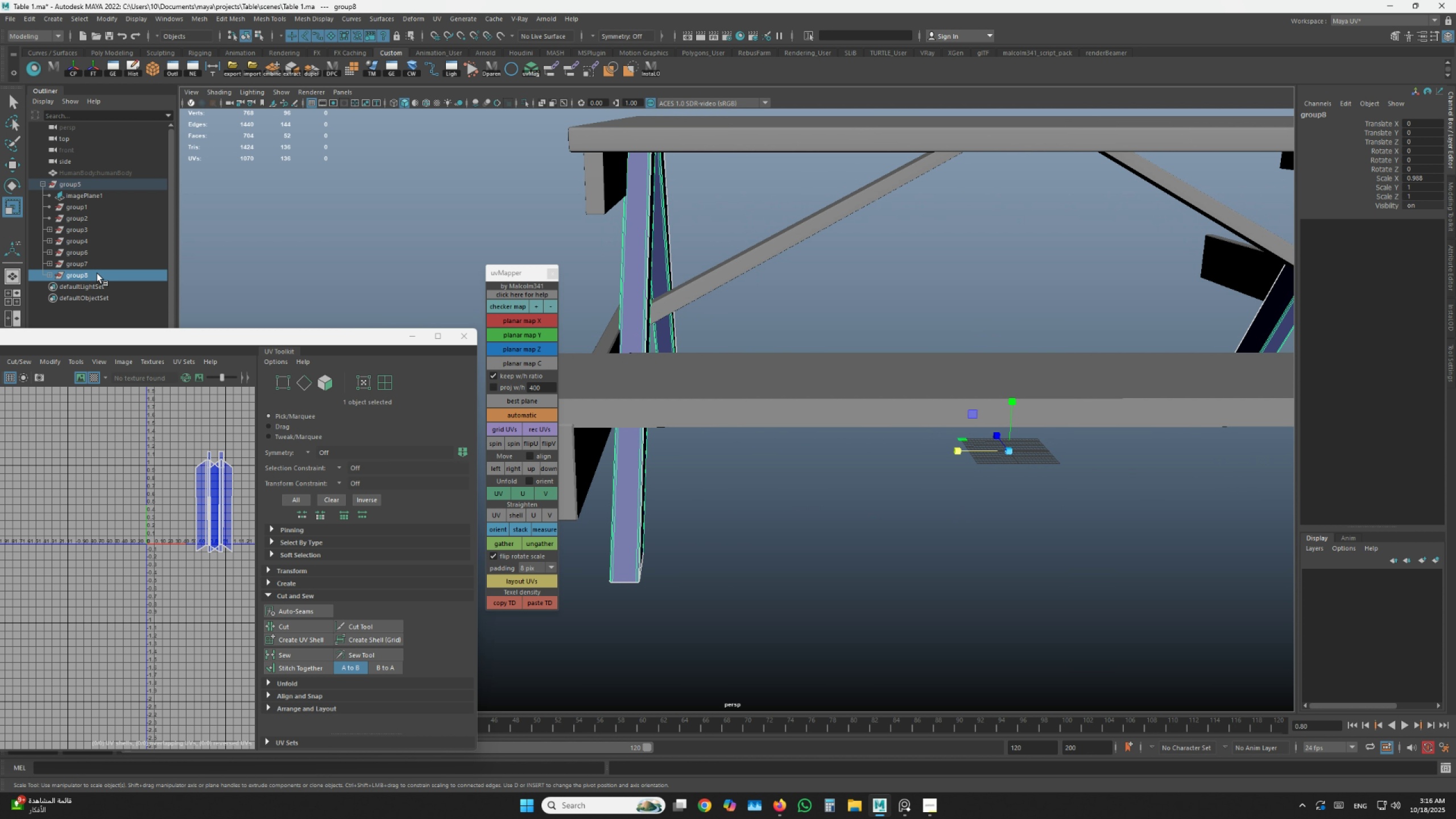 
left_click([96, 275])
 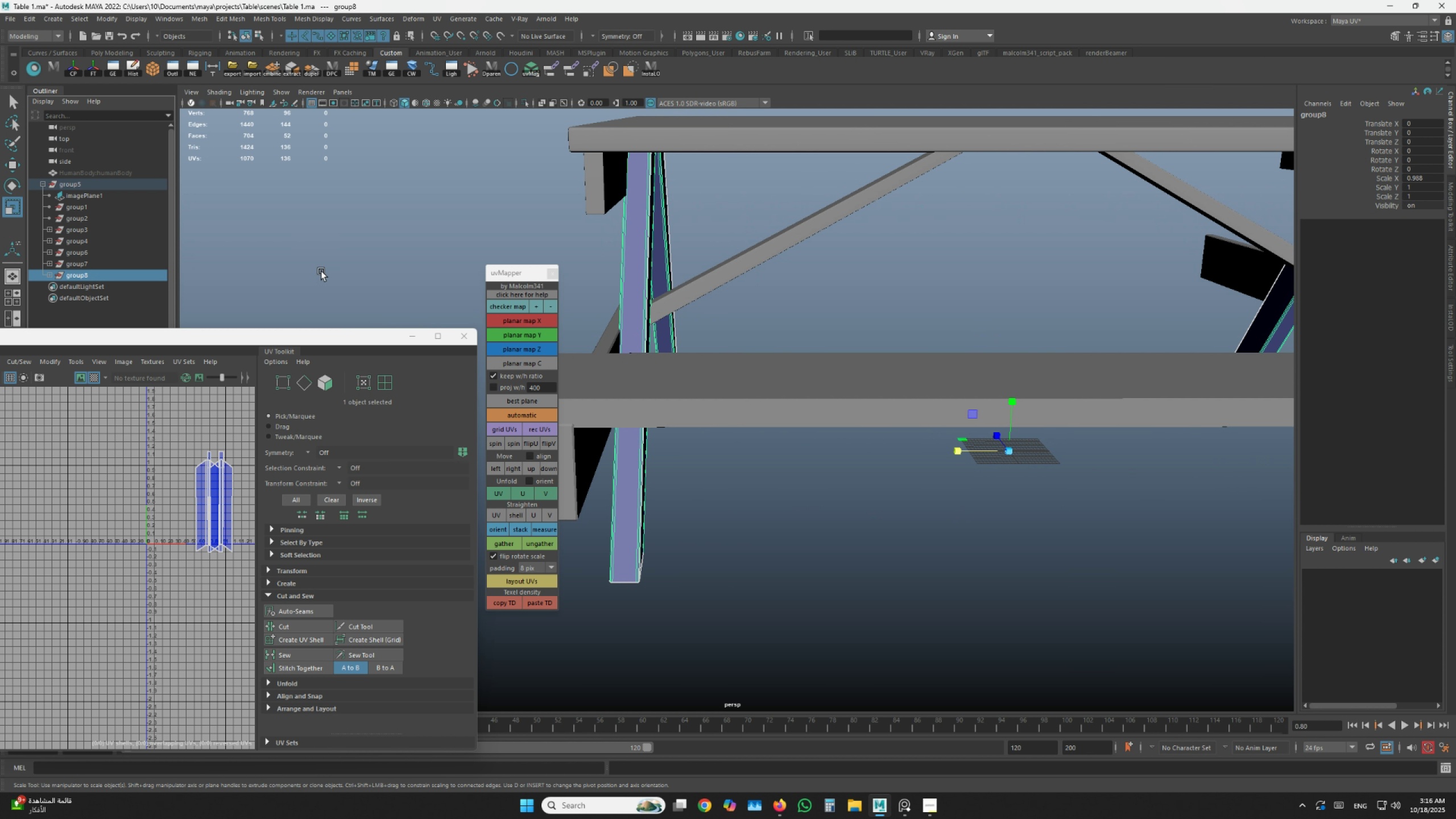 
scroll: coordinate [421, 253], scroll_direction: down, amount: 3.0
 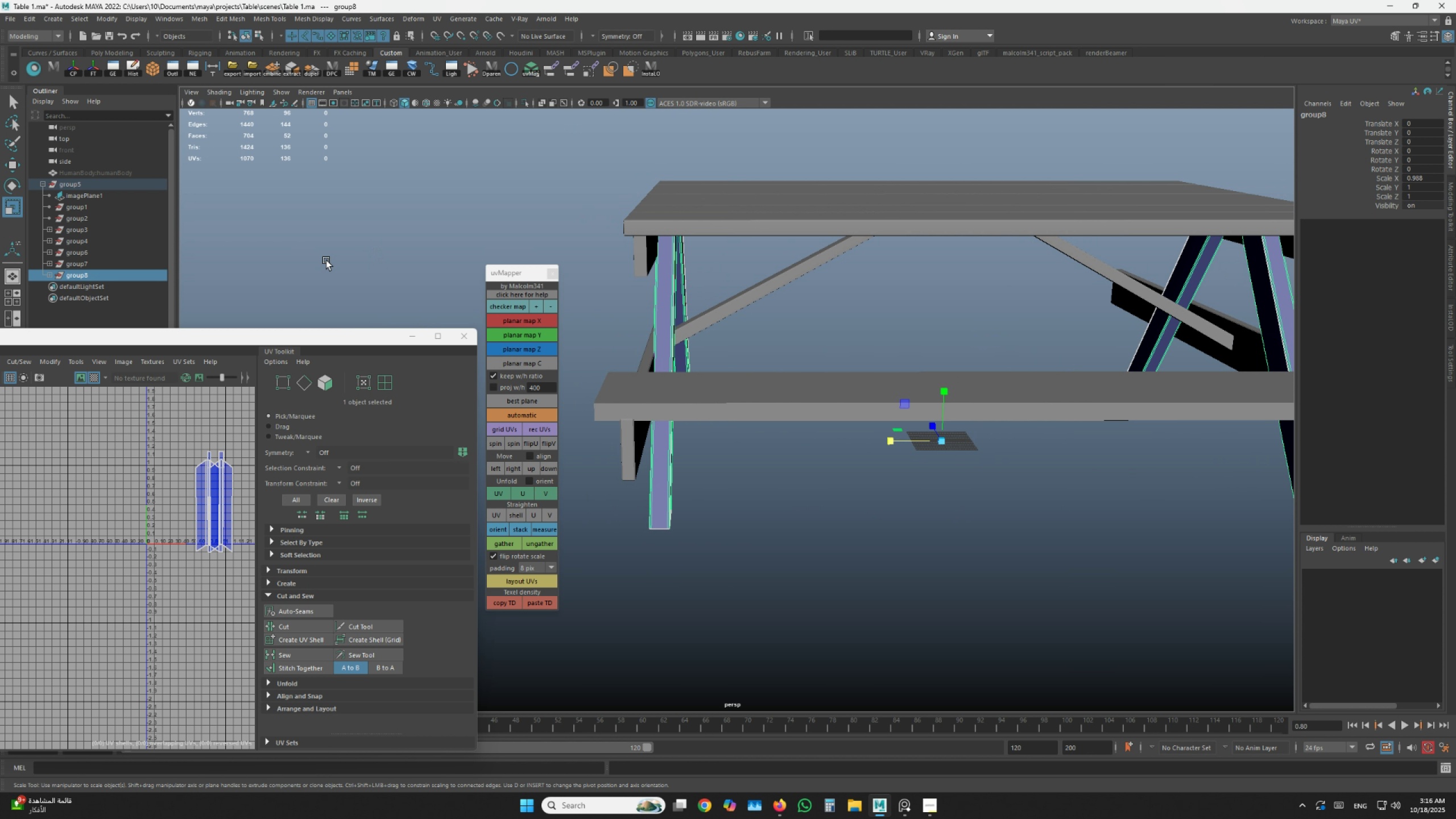 
left_click([326, 260])
 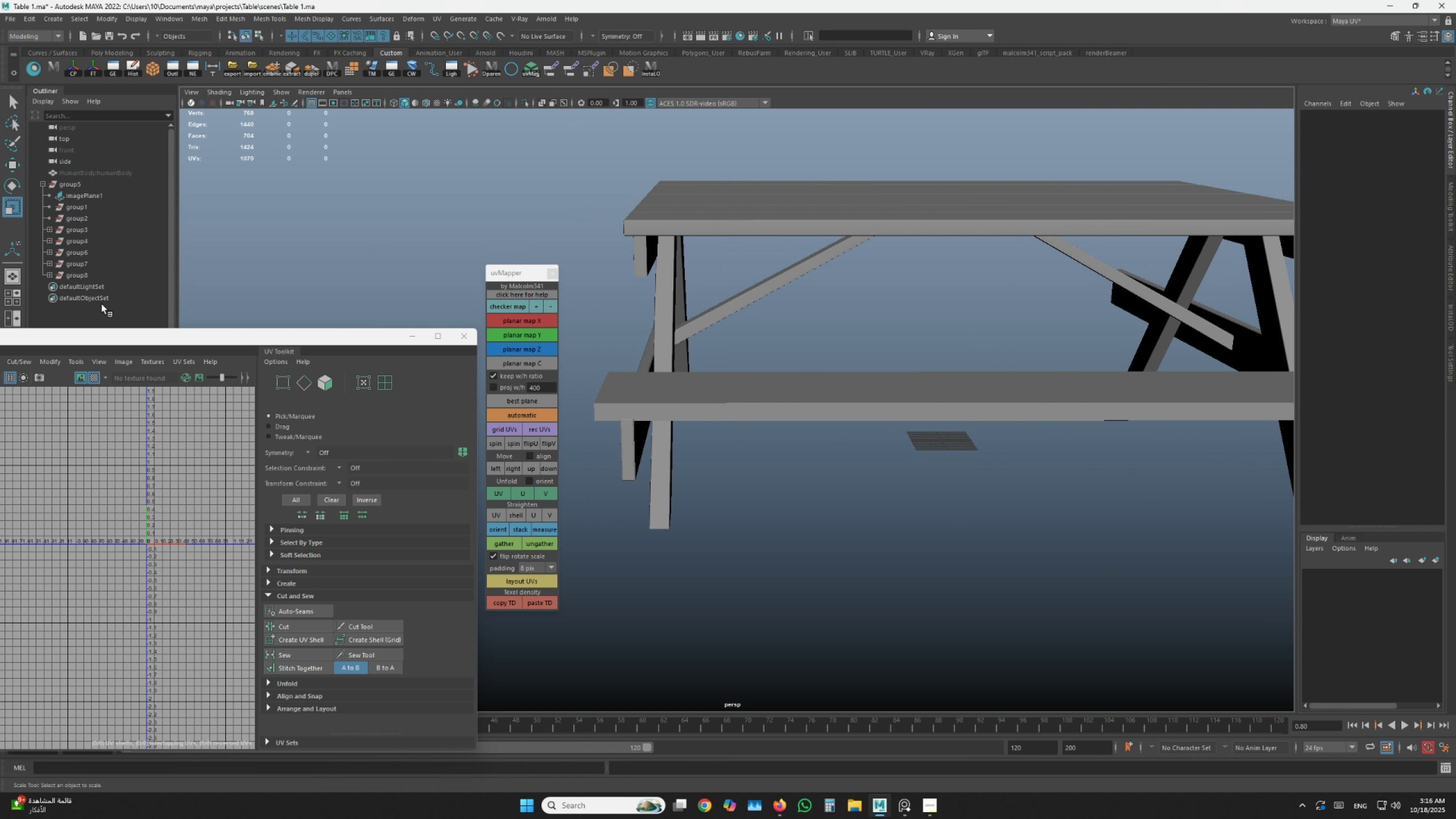 
key(Z)
 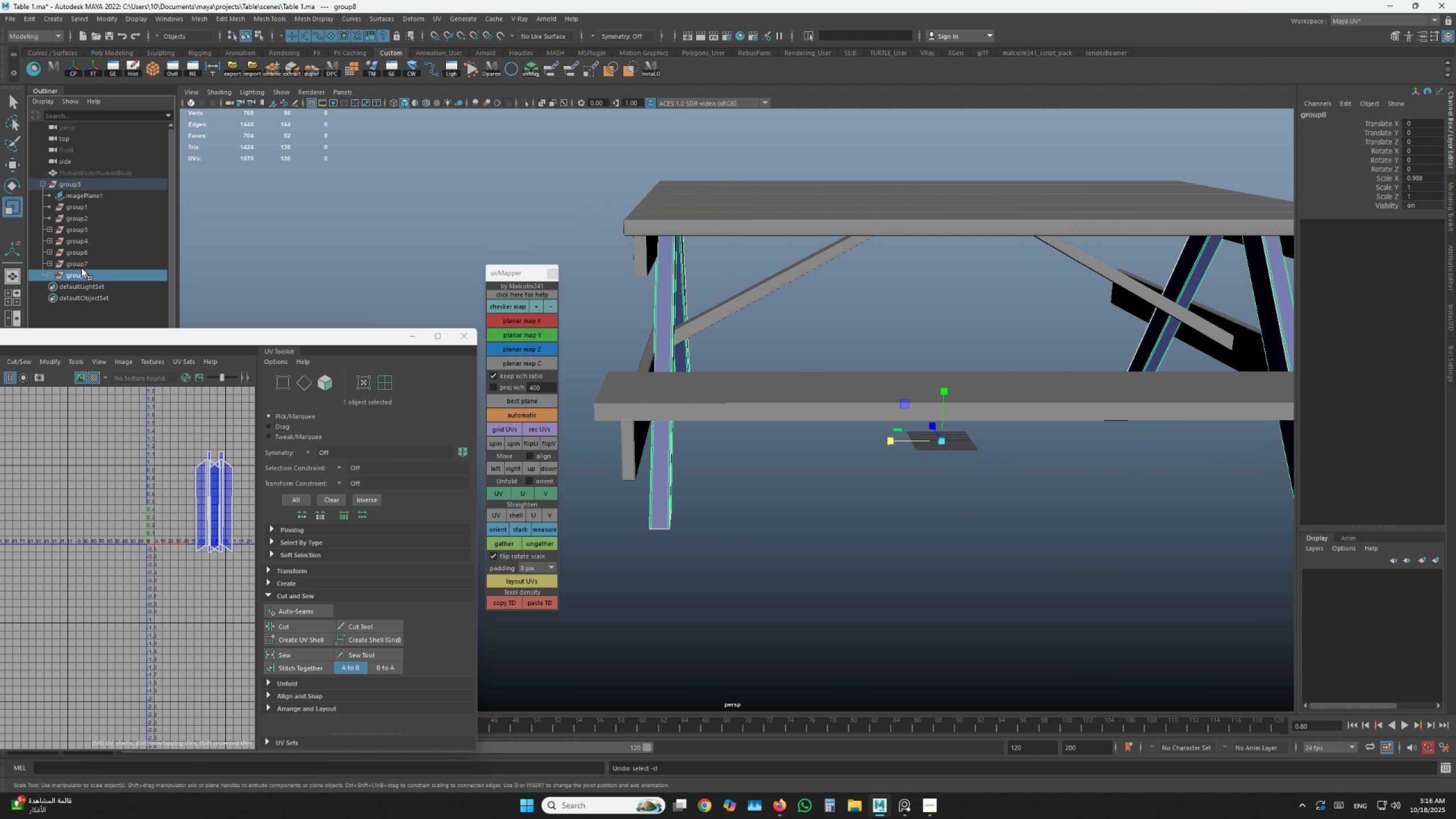 
left_click([82, 268])
 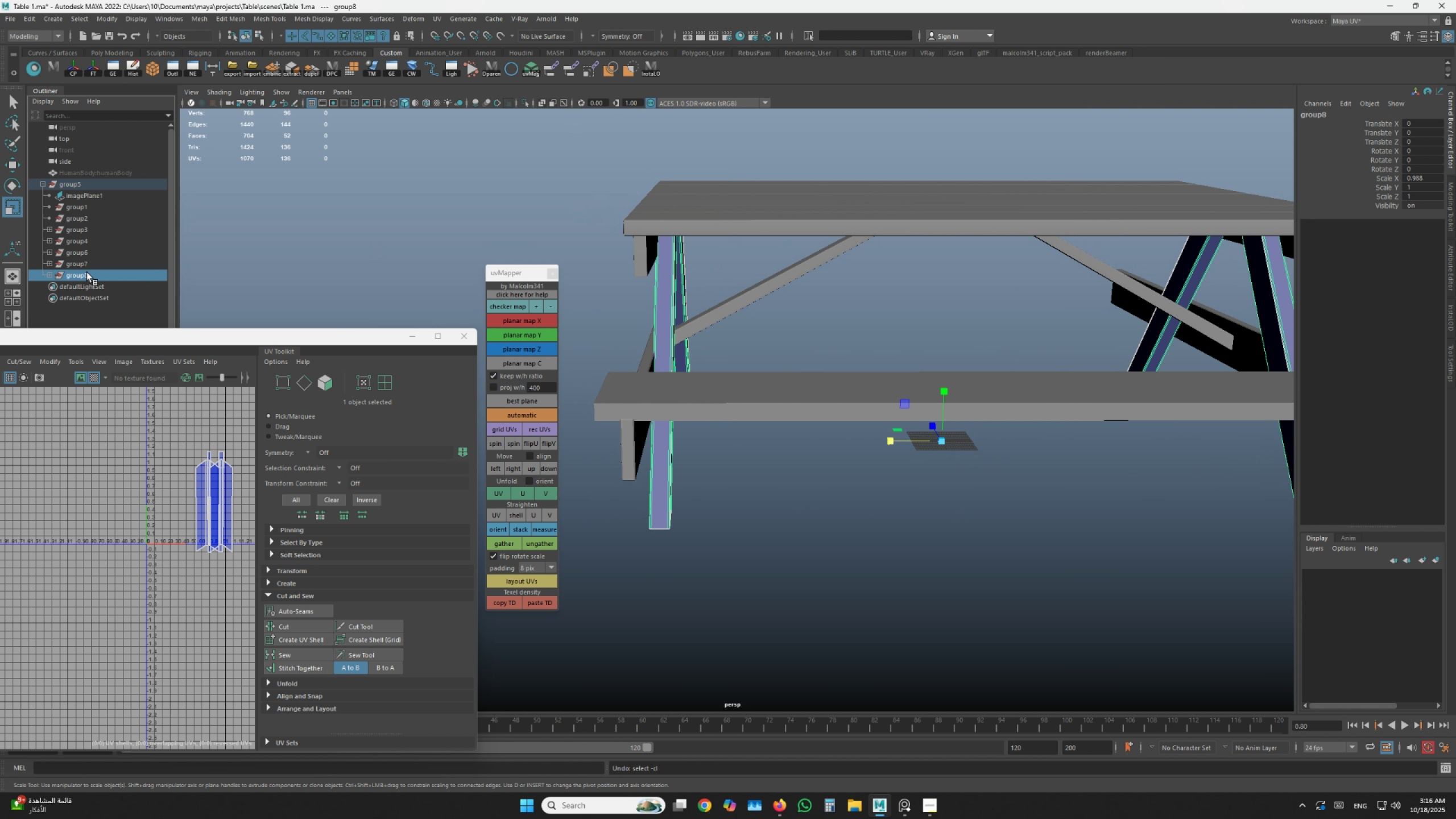 
double_click([89, 262])
 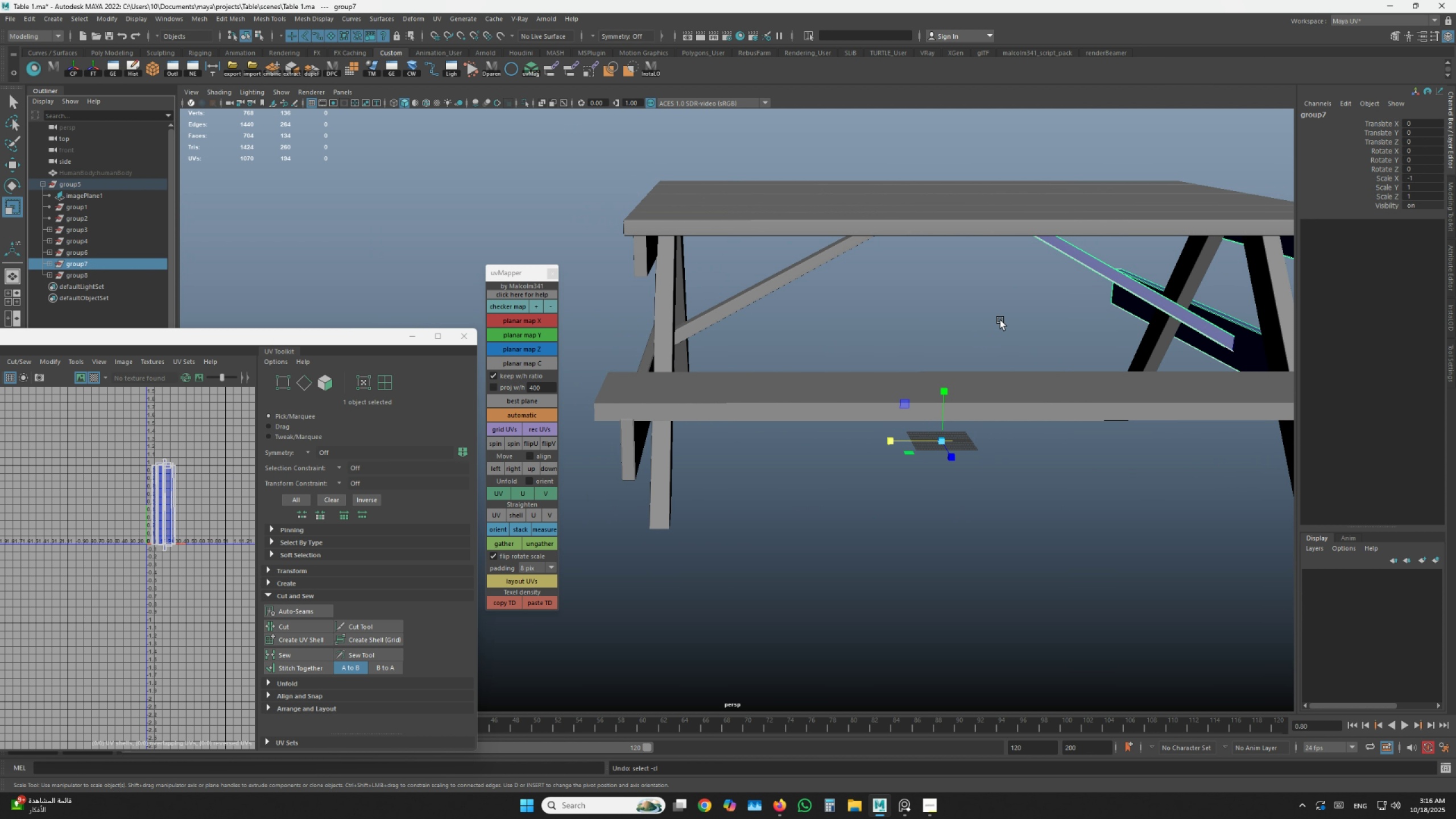 
scroll: coordinate [1036, 323], scroll_direction: down, amount: 3.0
 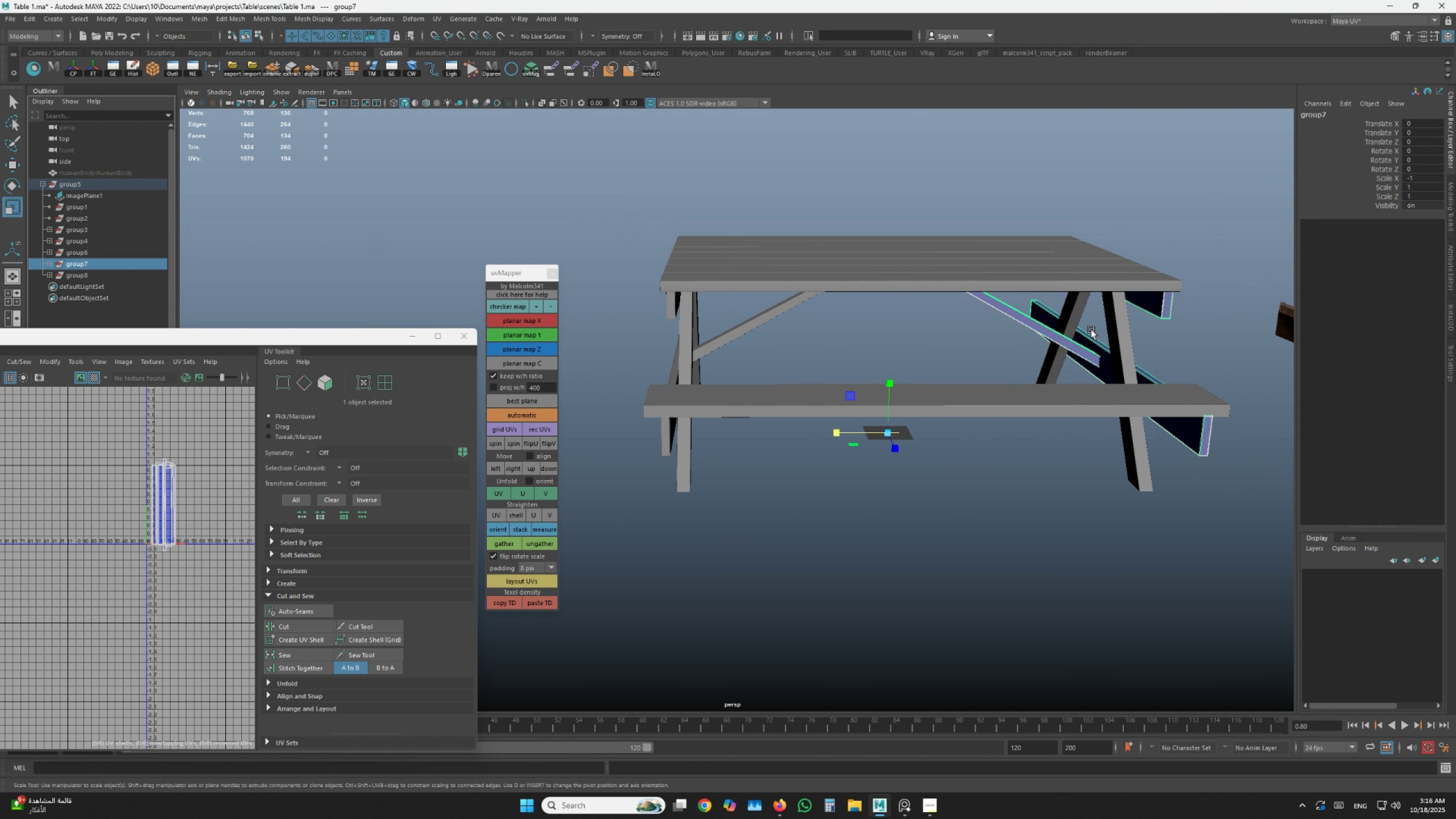 
key(Delete)
 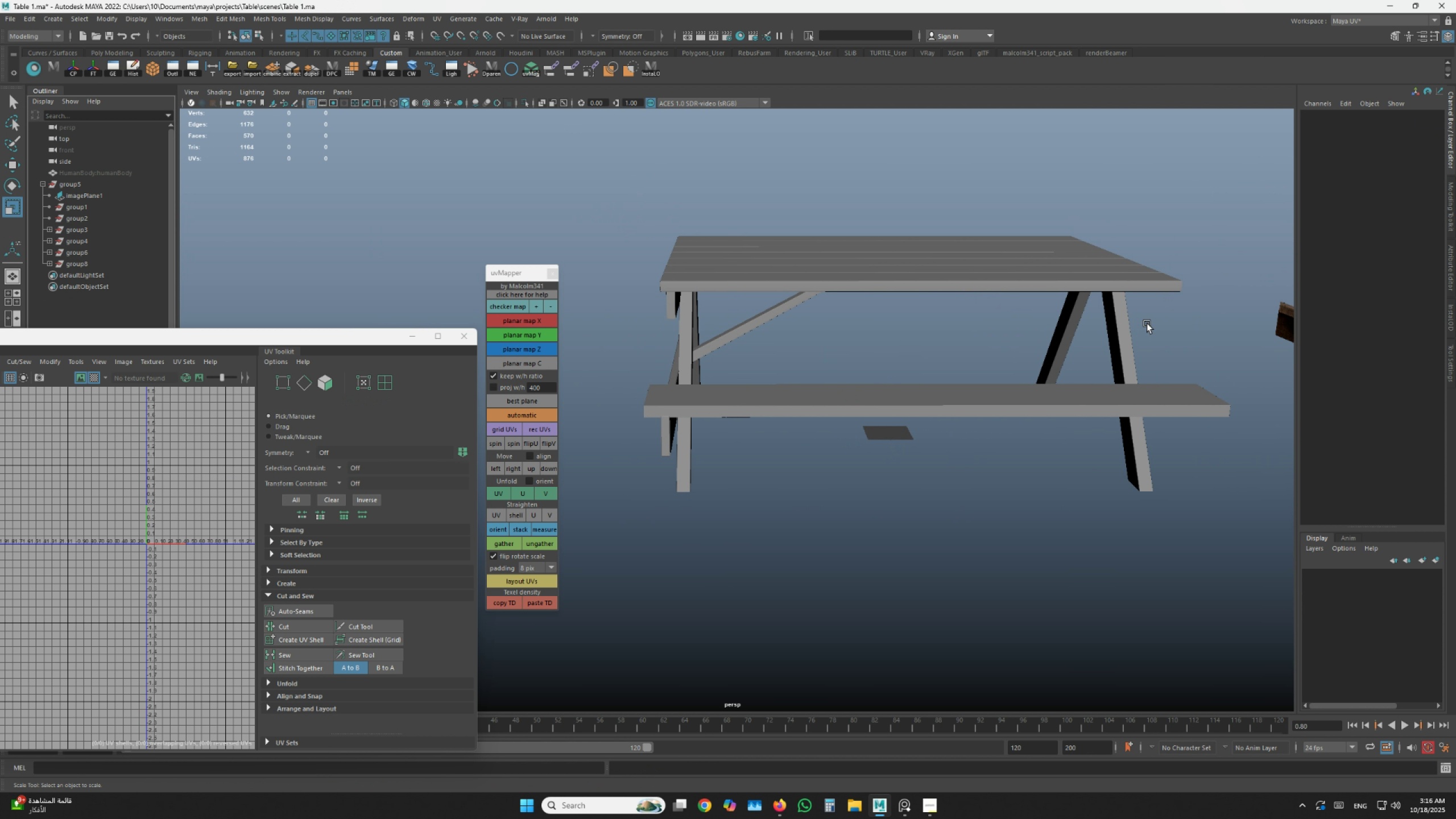 
left_click_drag(start_coordinate=[1147, 324], to_coordinate=[1048, 346])
 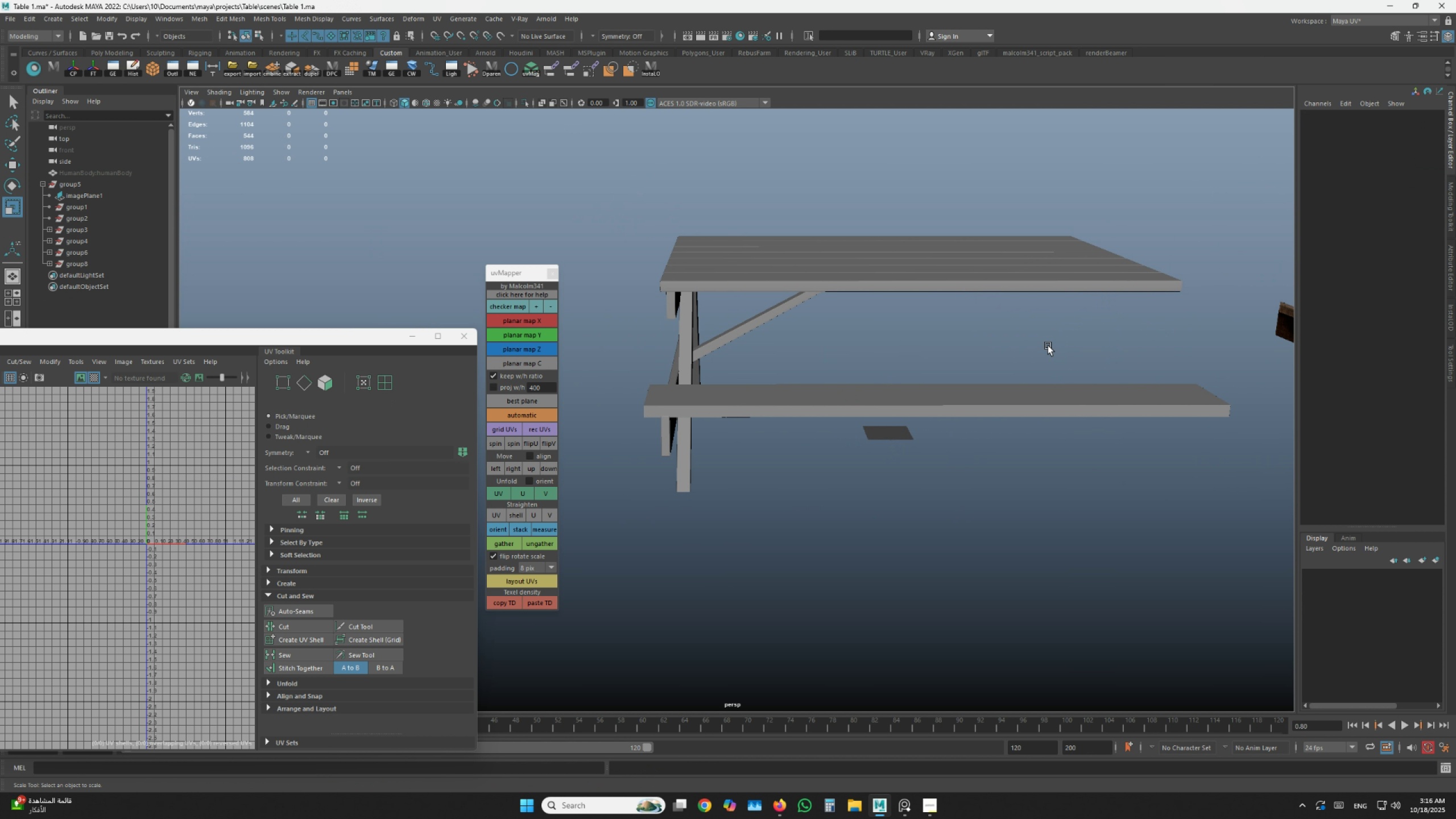 
key(Delete)
 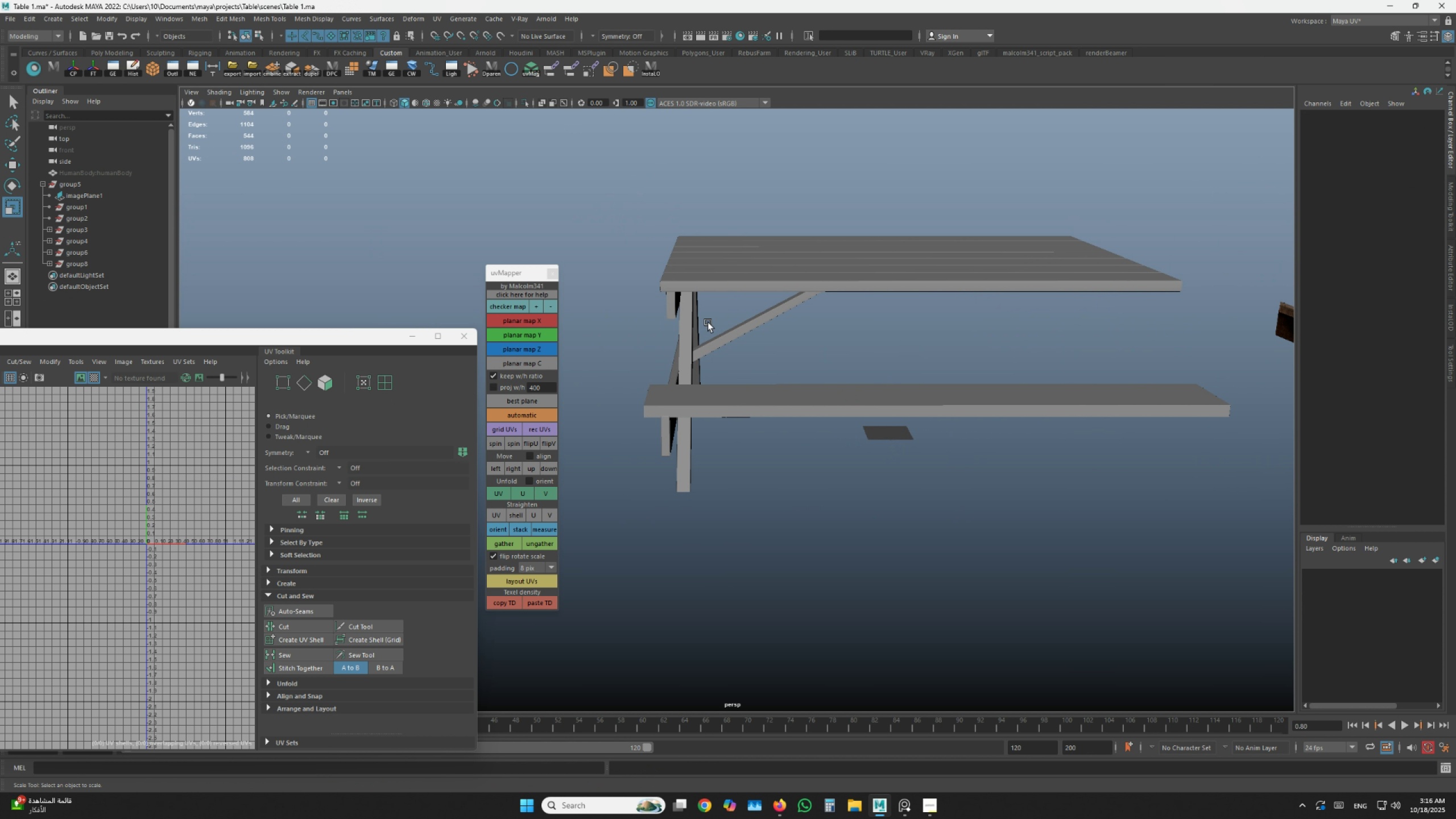 
scroll: coordinate [694, 319], scroll_direction: up, amount: 2.0
 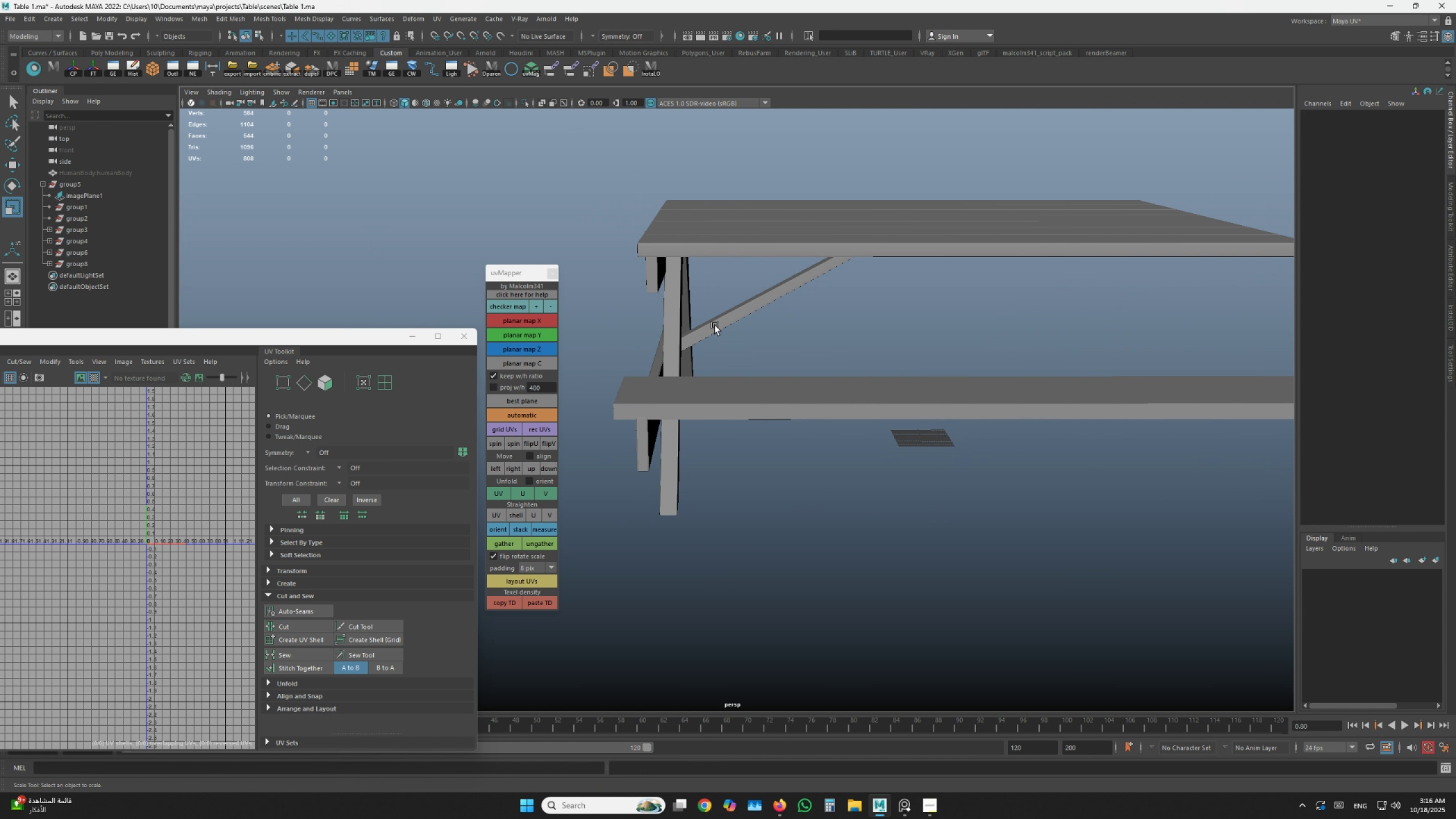 
double_click([688, 332])
 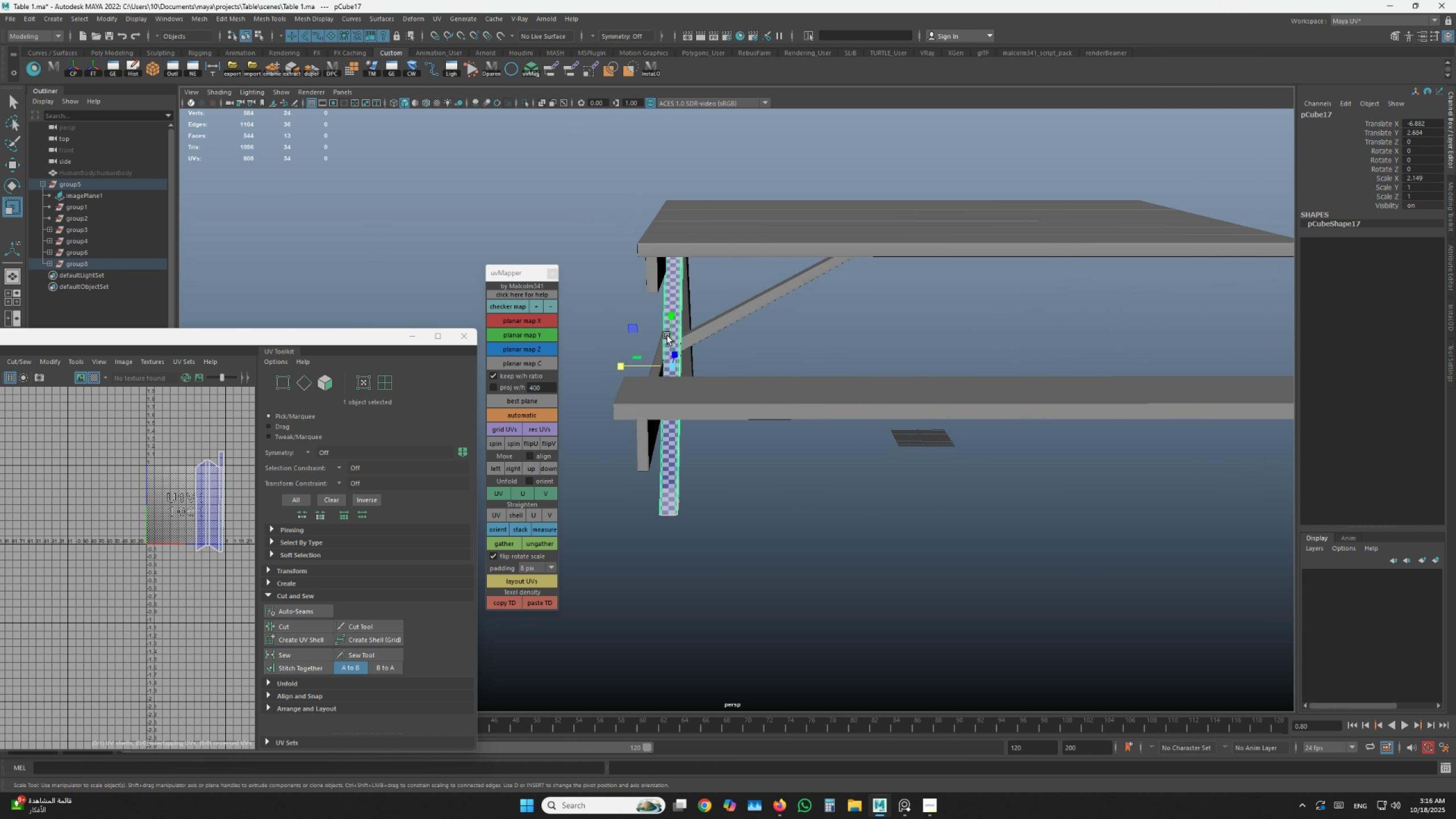 
triple_click([668, 336])
 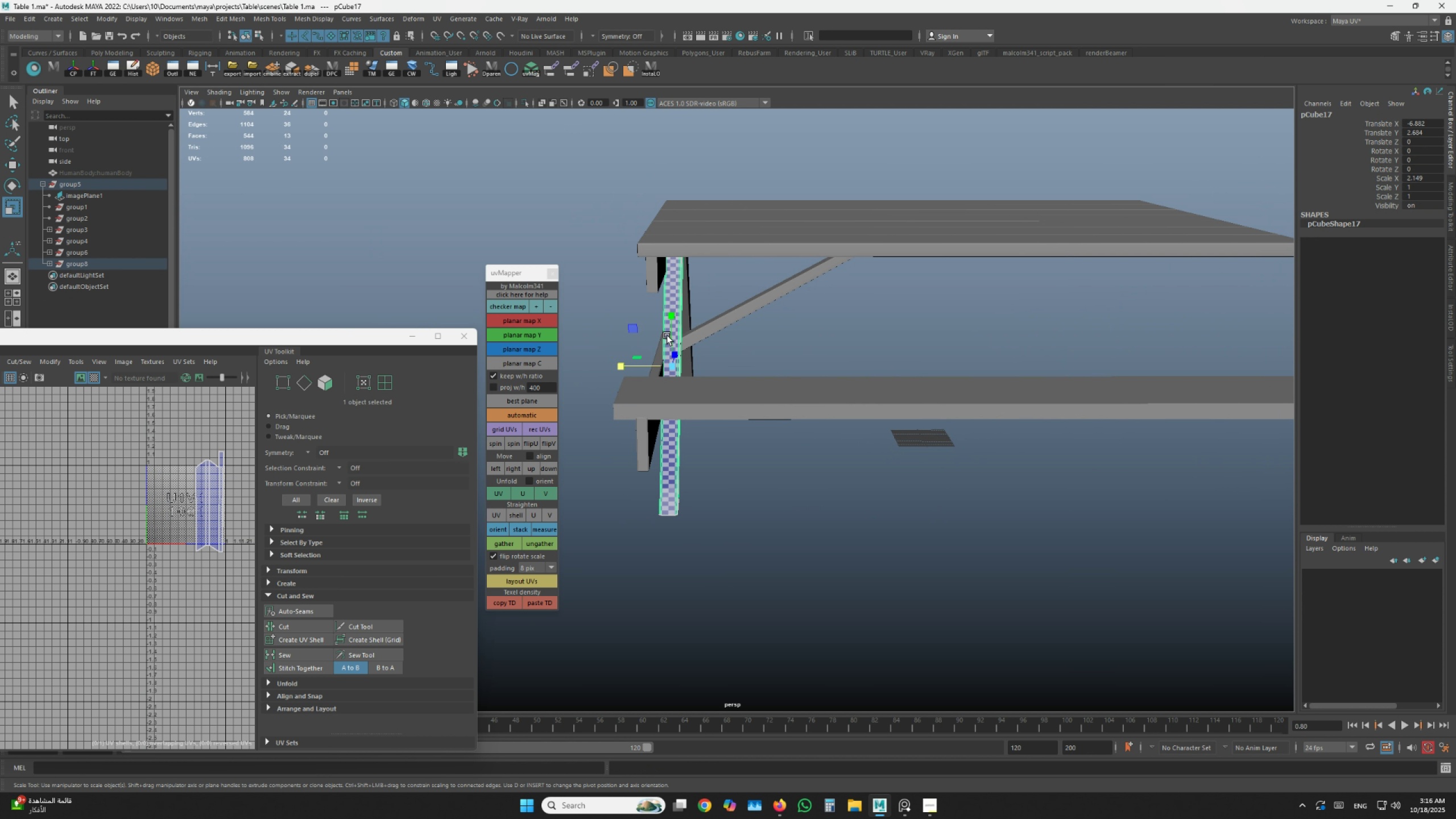 
type(fw)
 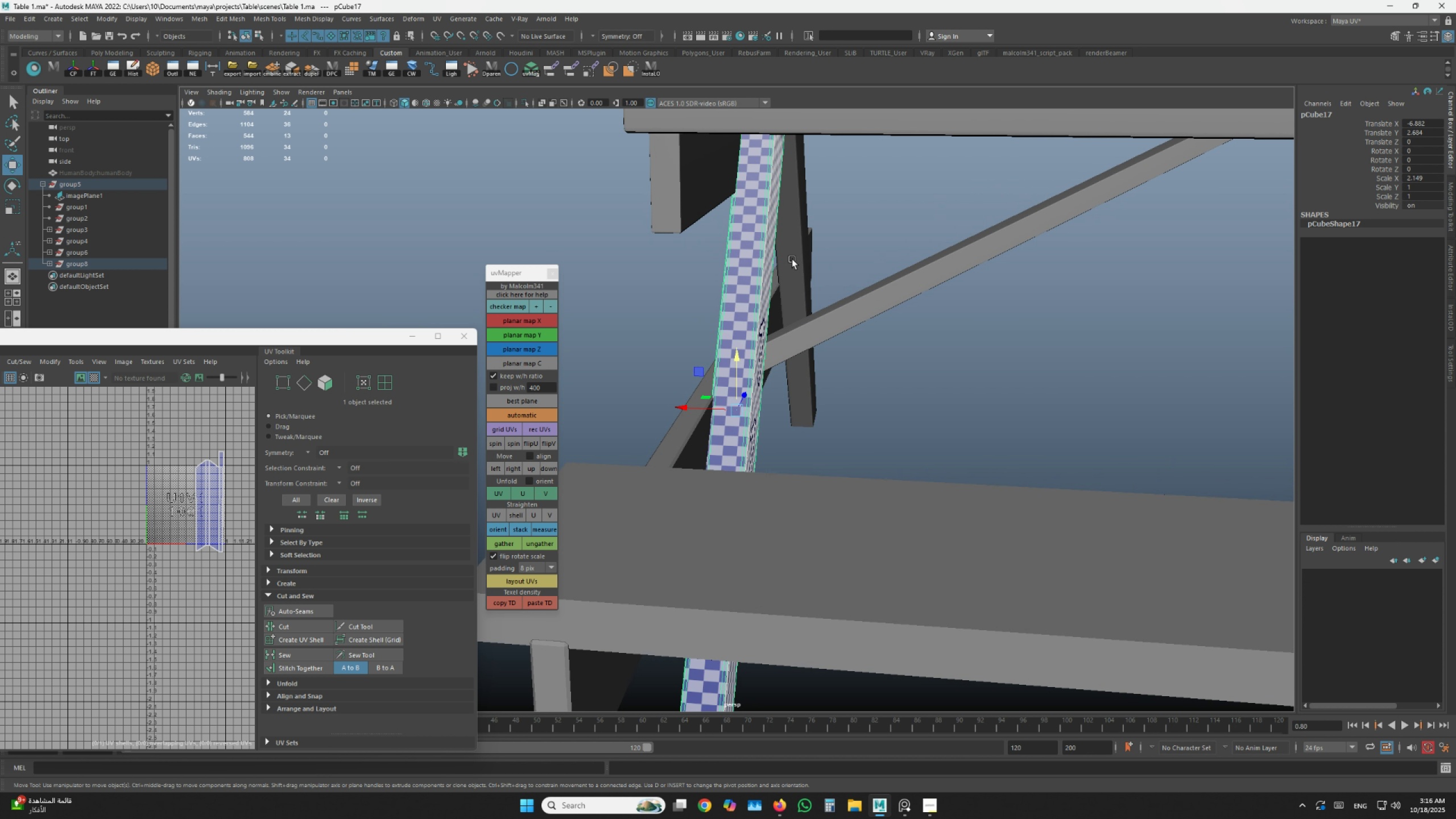 
scroll: coordinate [710, 334], scroll_direction: up, amount: 3.0
 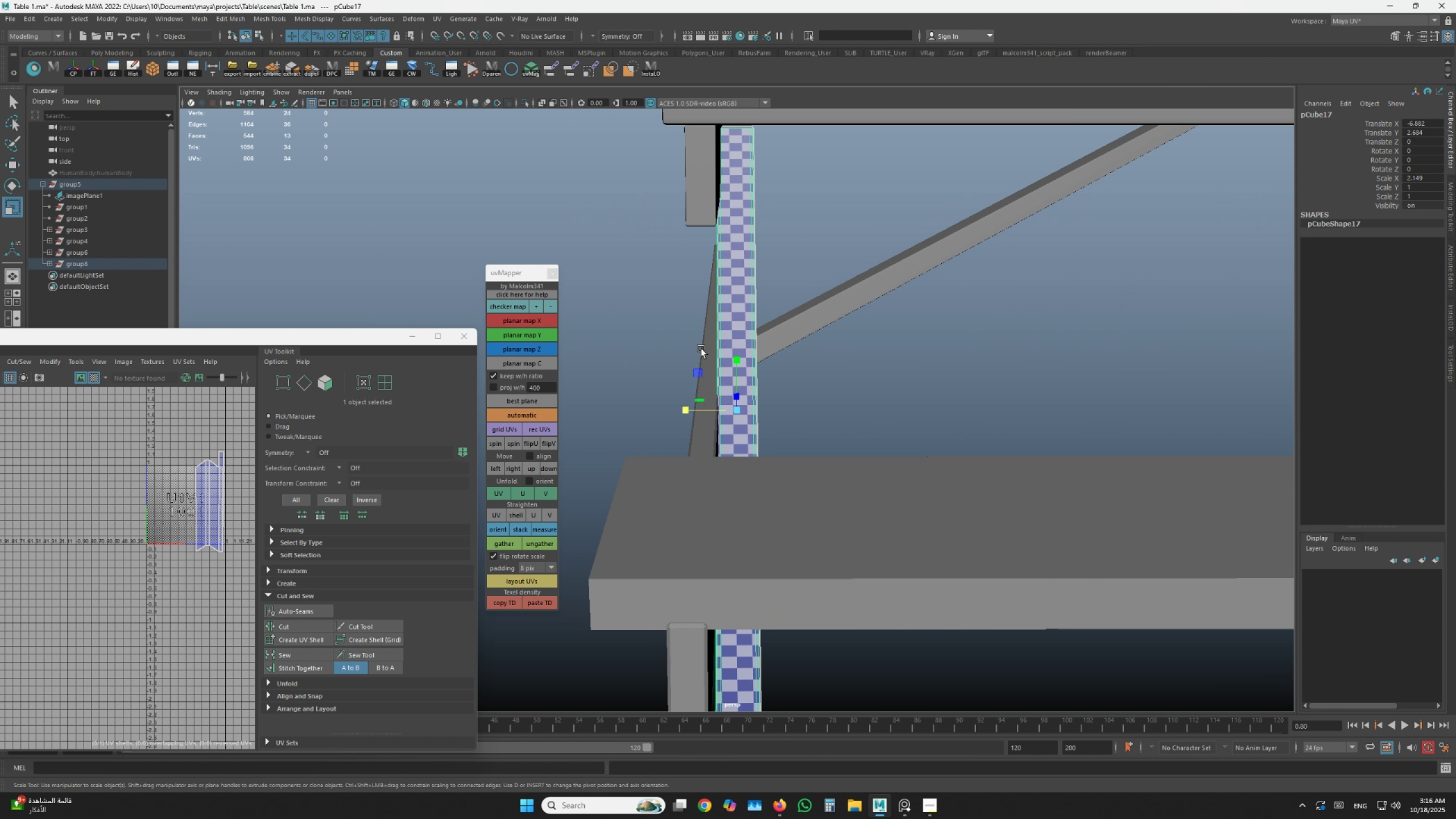 
hold_key(key=AltLeft, duration=0.52)
left_click_drag(start_coordinate=[702, 349], to_coordinate=[705, 351])
 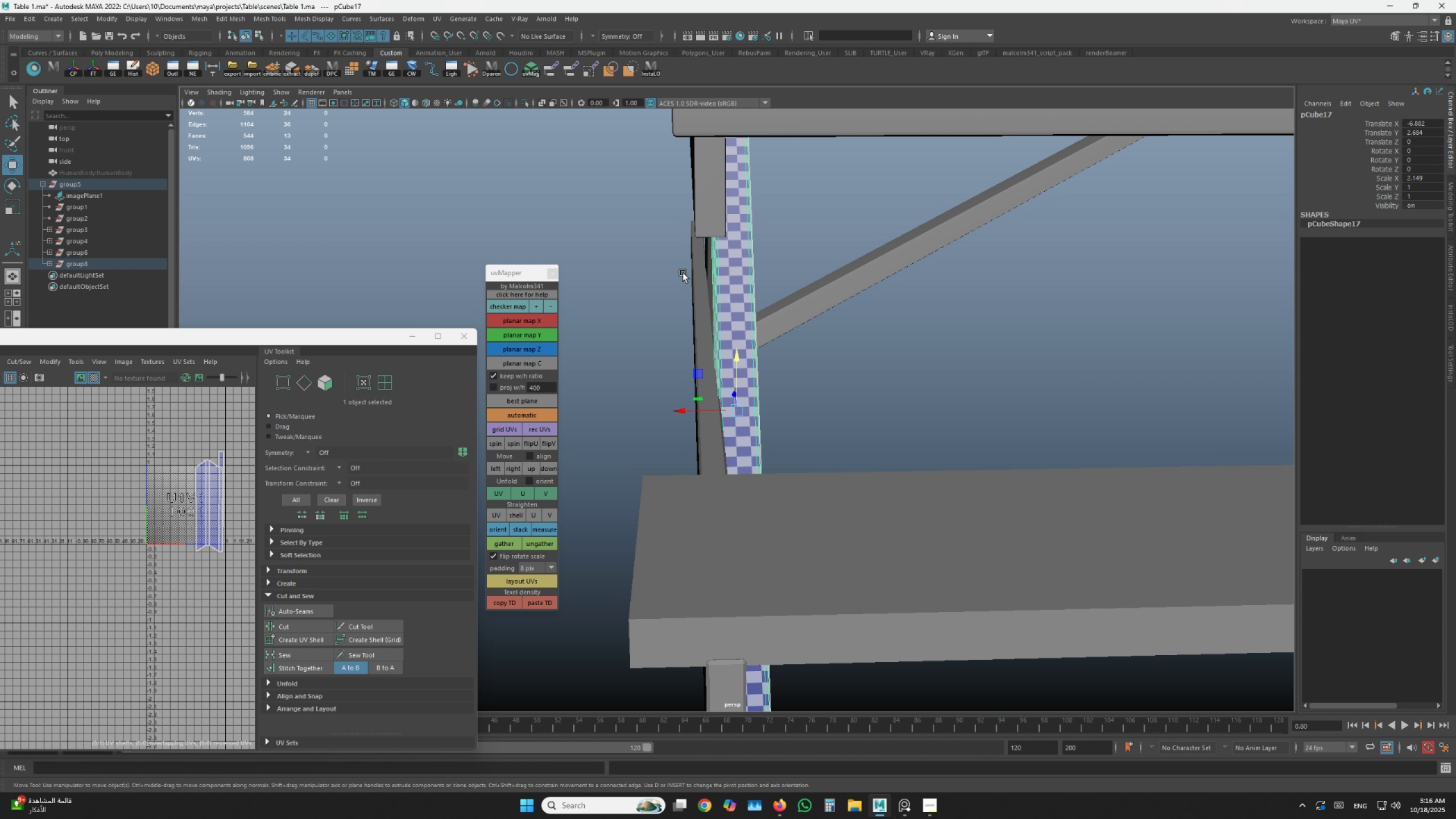 
hold_key(key=AltLeft, duration=0.38)
left_click_drag(start_coordinate=[808, 260], to_coordinate=[792, 259])
 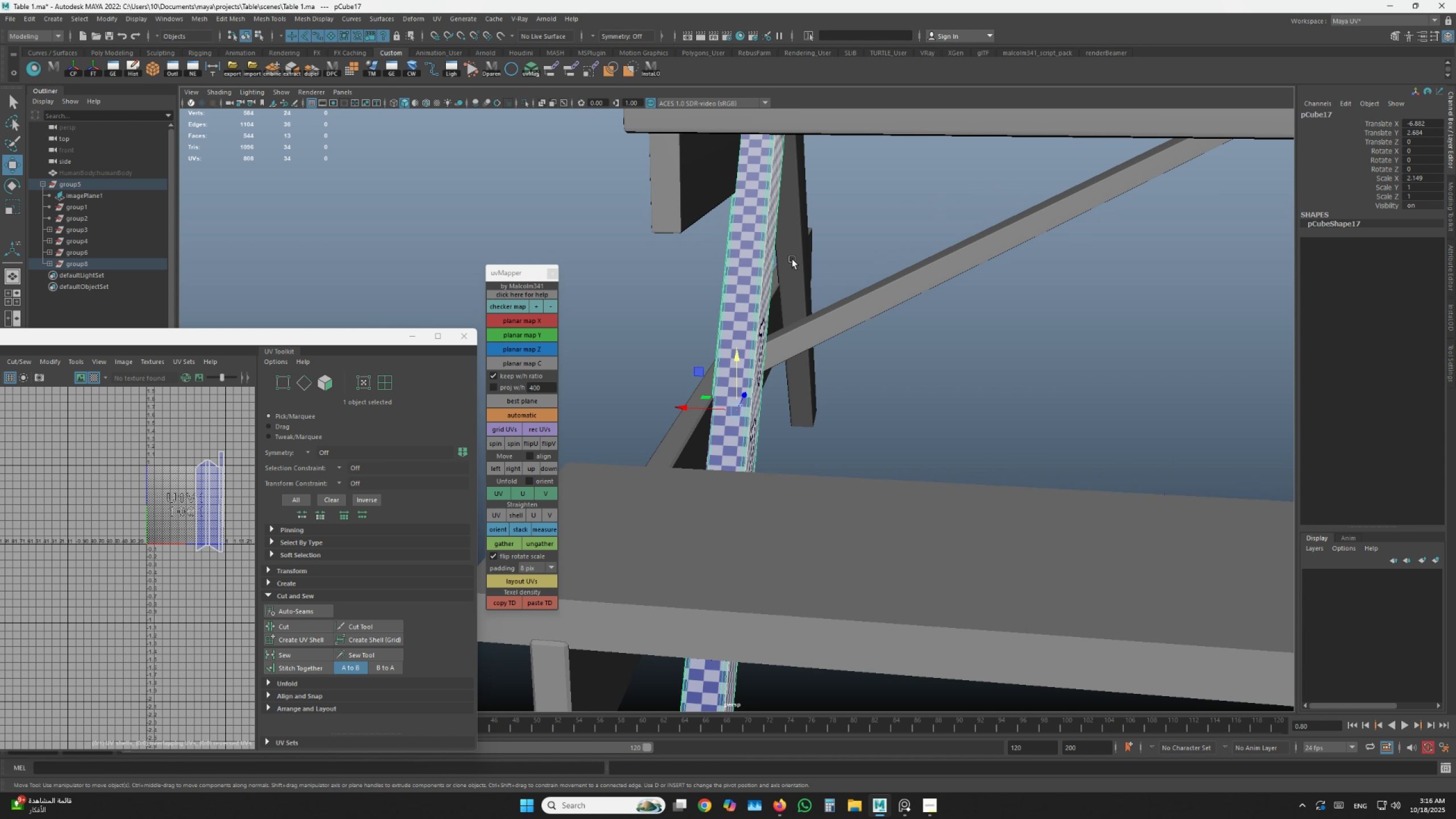 
hold_key(key=ShiftLeft, duration=0.32)
double_click([792, 259])
 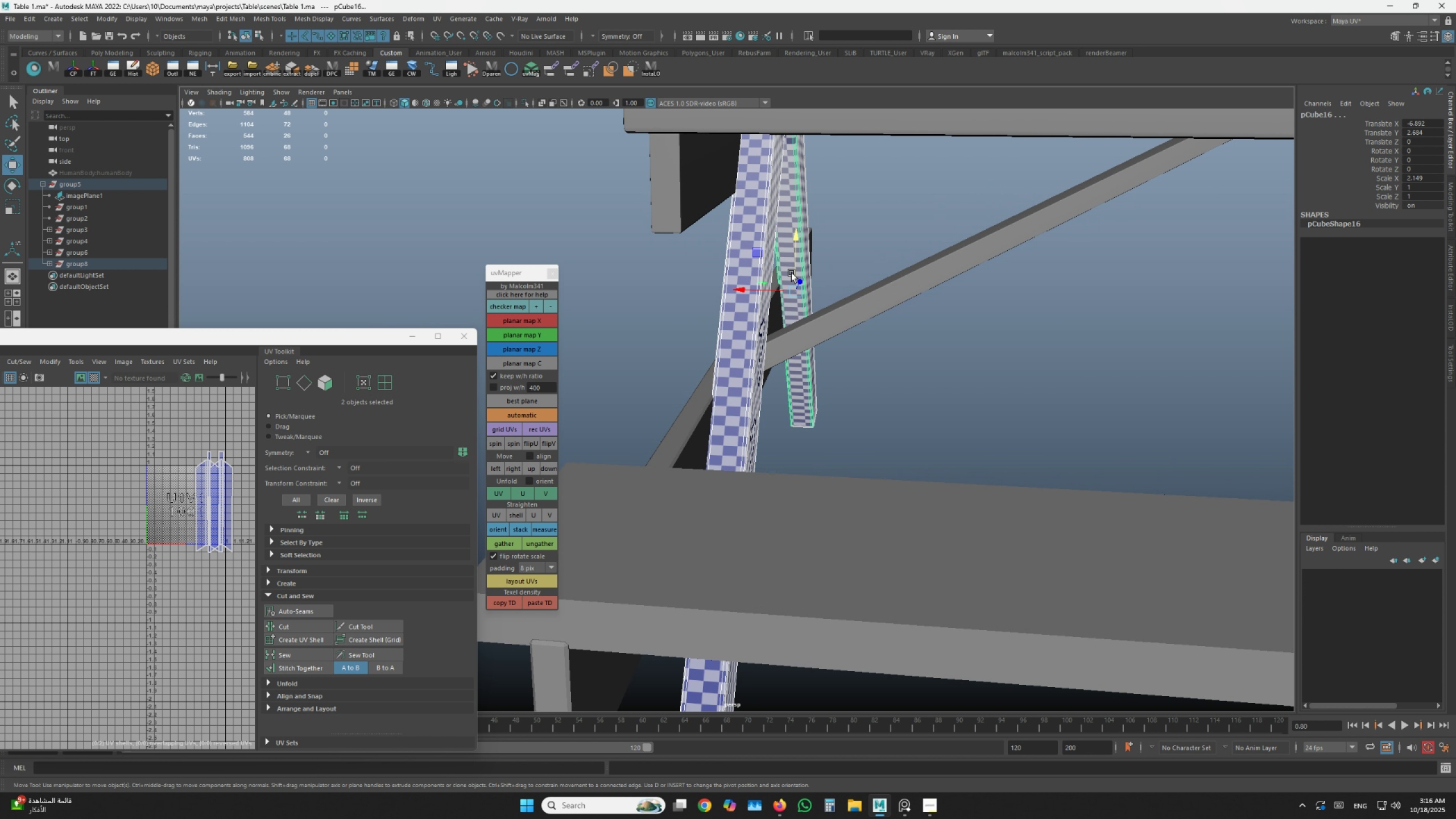 
hold_key(key=W, duration=0.34)
 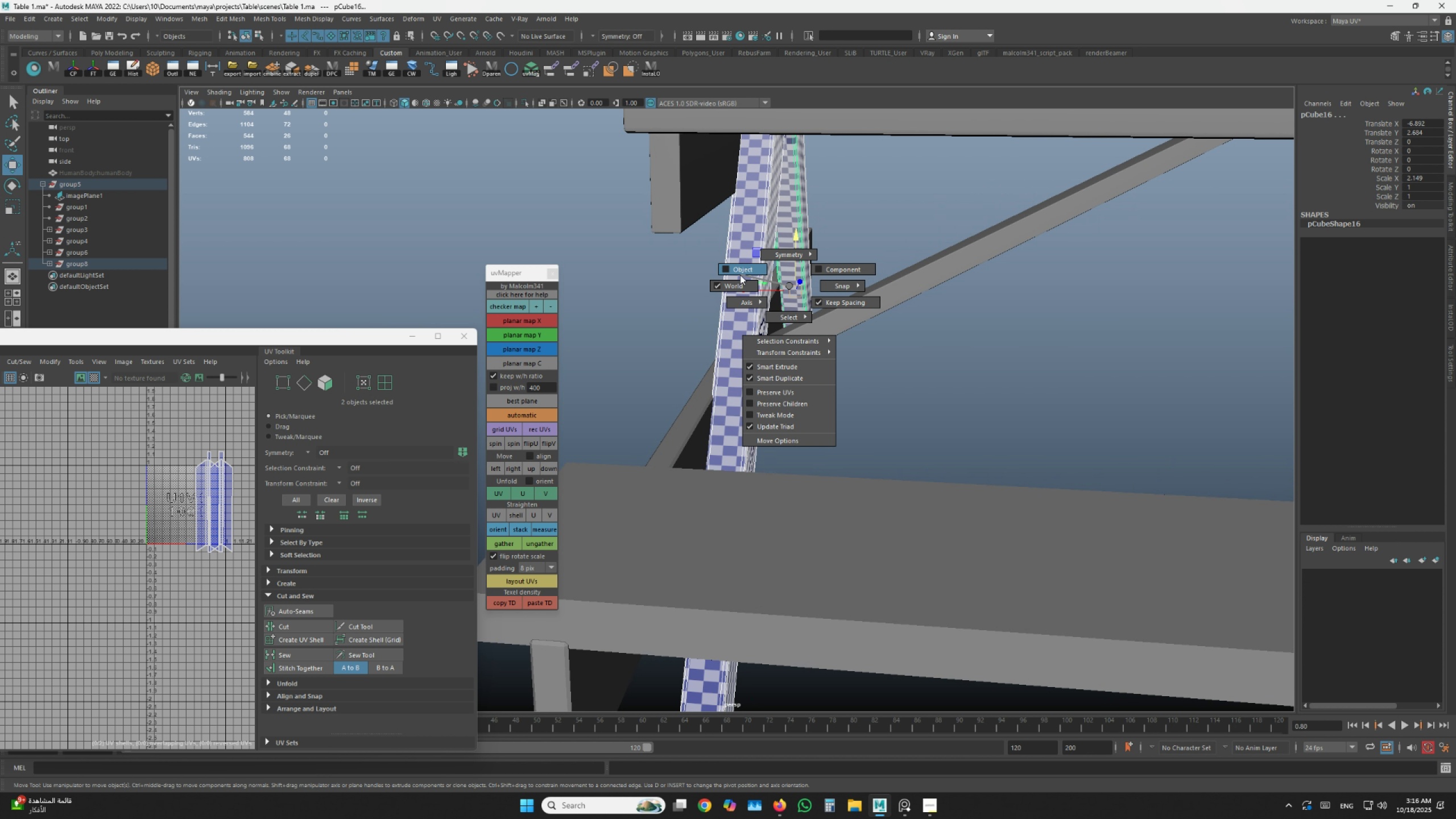 
left_click_drag(start_coordinate=[789, 286], to_coordinate=[742, 288])
 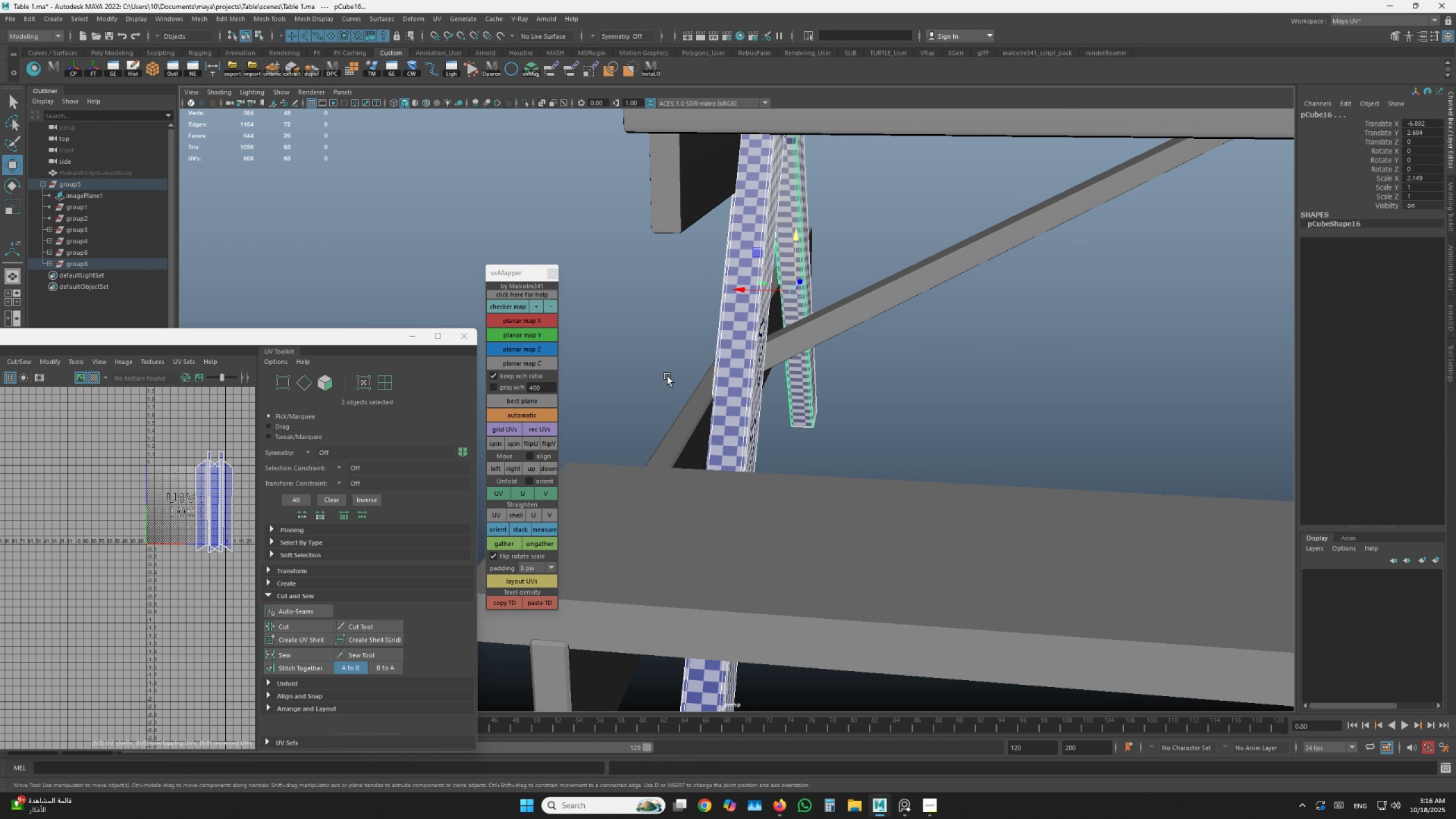 
hold_key(key=AltLeft, duration=0.67)
scroll: coordinate [668, 376], scroll_direction: up, amount: 3.0
 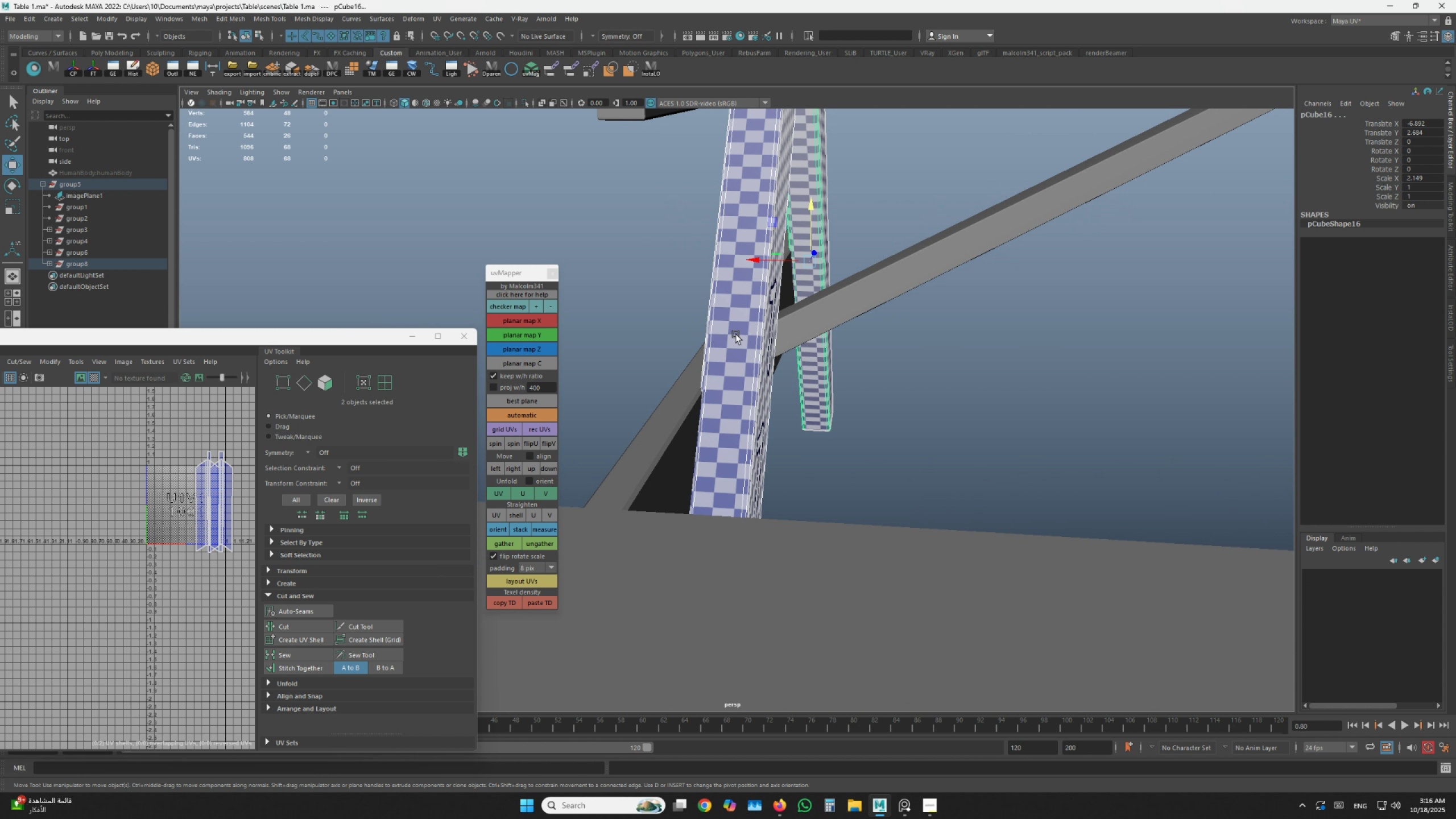 
left_click_drag(start_coordinate=[736, 334], to_coordinate=[750, 331])
 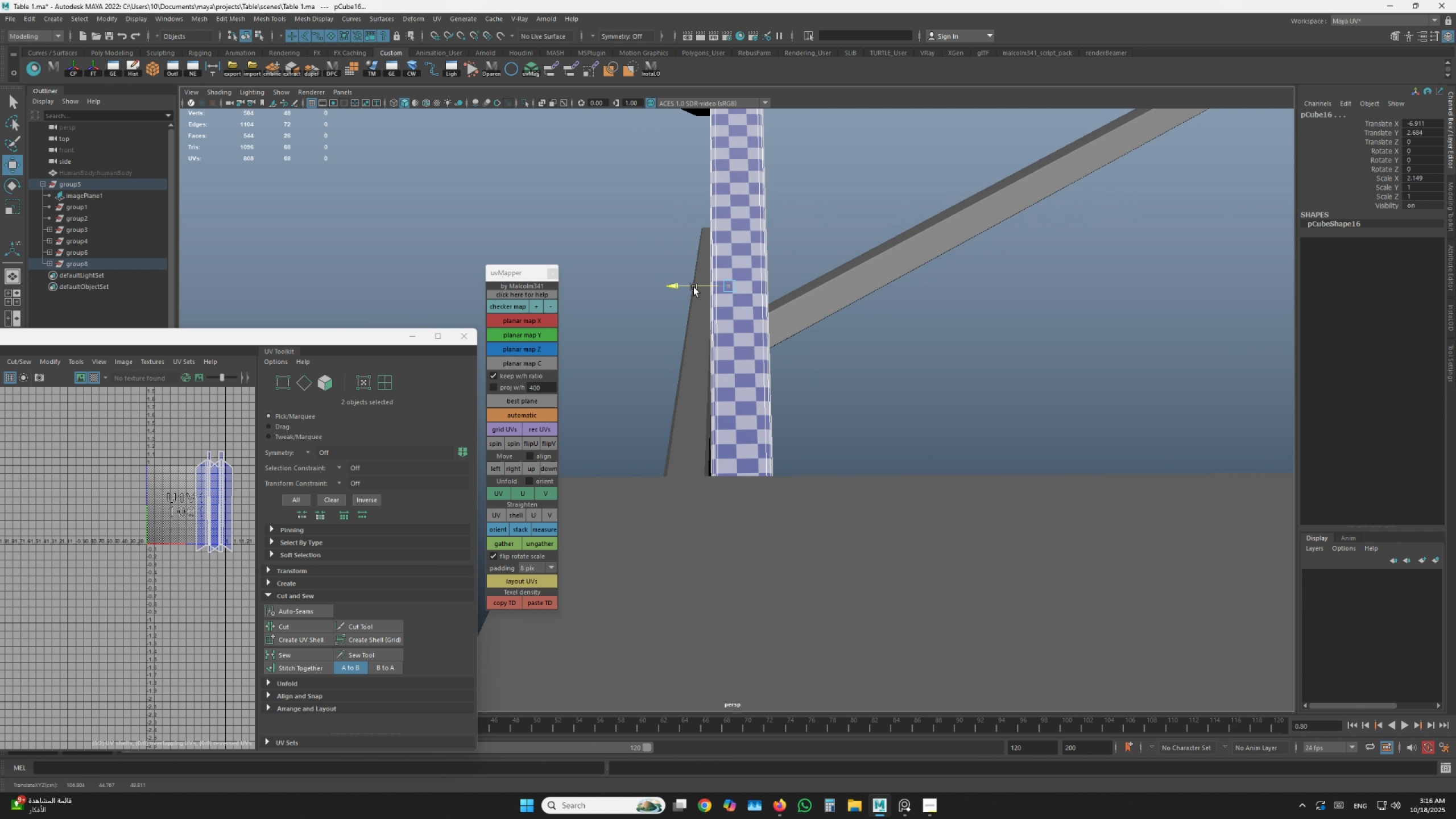 
hold_key(key=AltLeft, duration=0.46)
 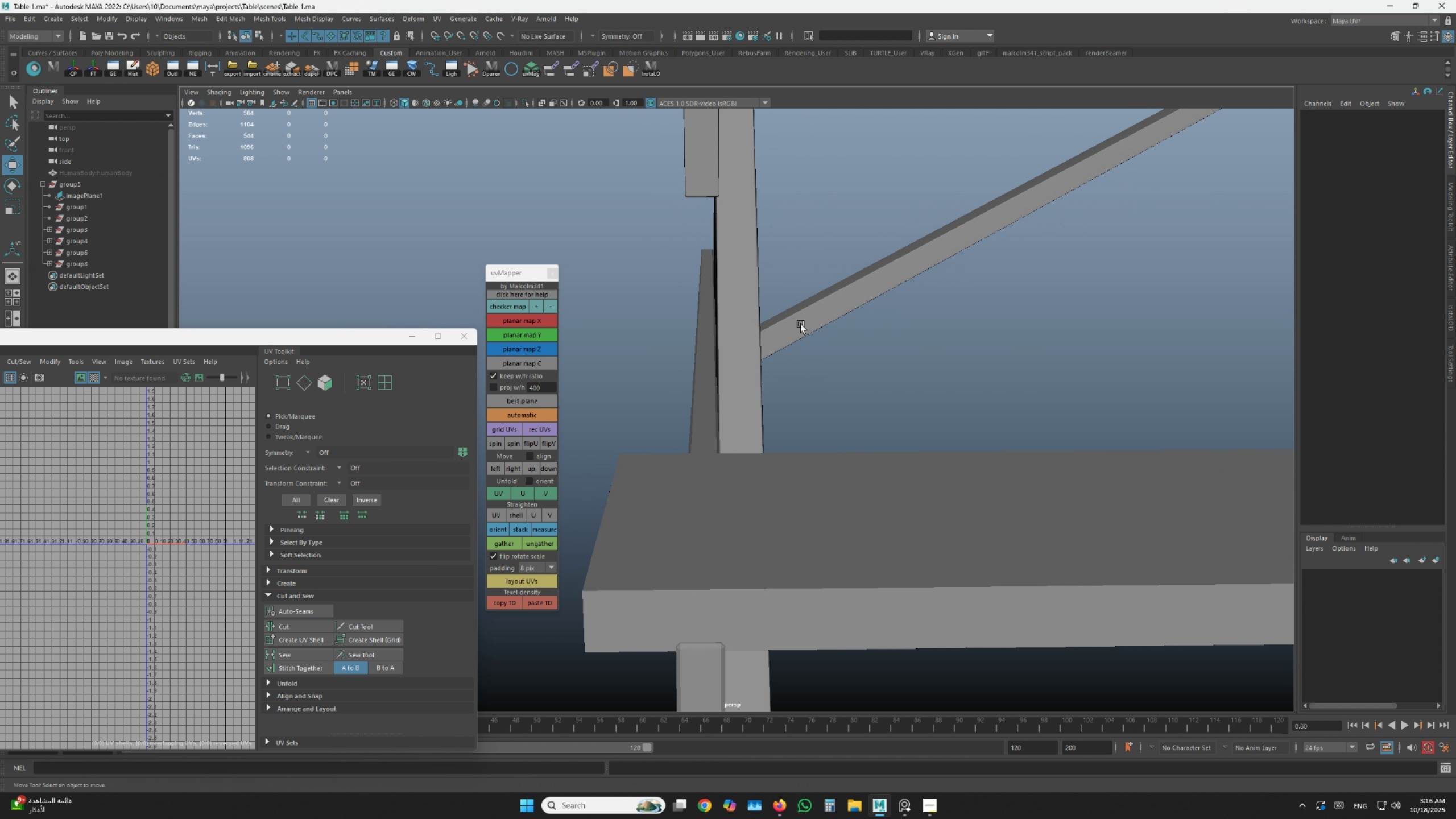 
hold_key(key=AltLeft, duration=0.7)
scroll: coordinate [801, 324], scroll_direction: down, amount: 2.0
 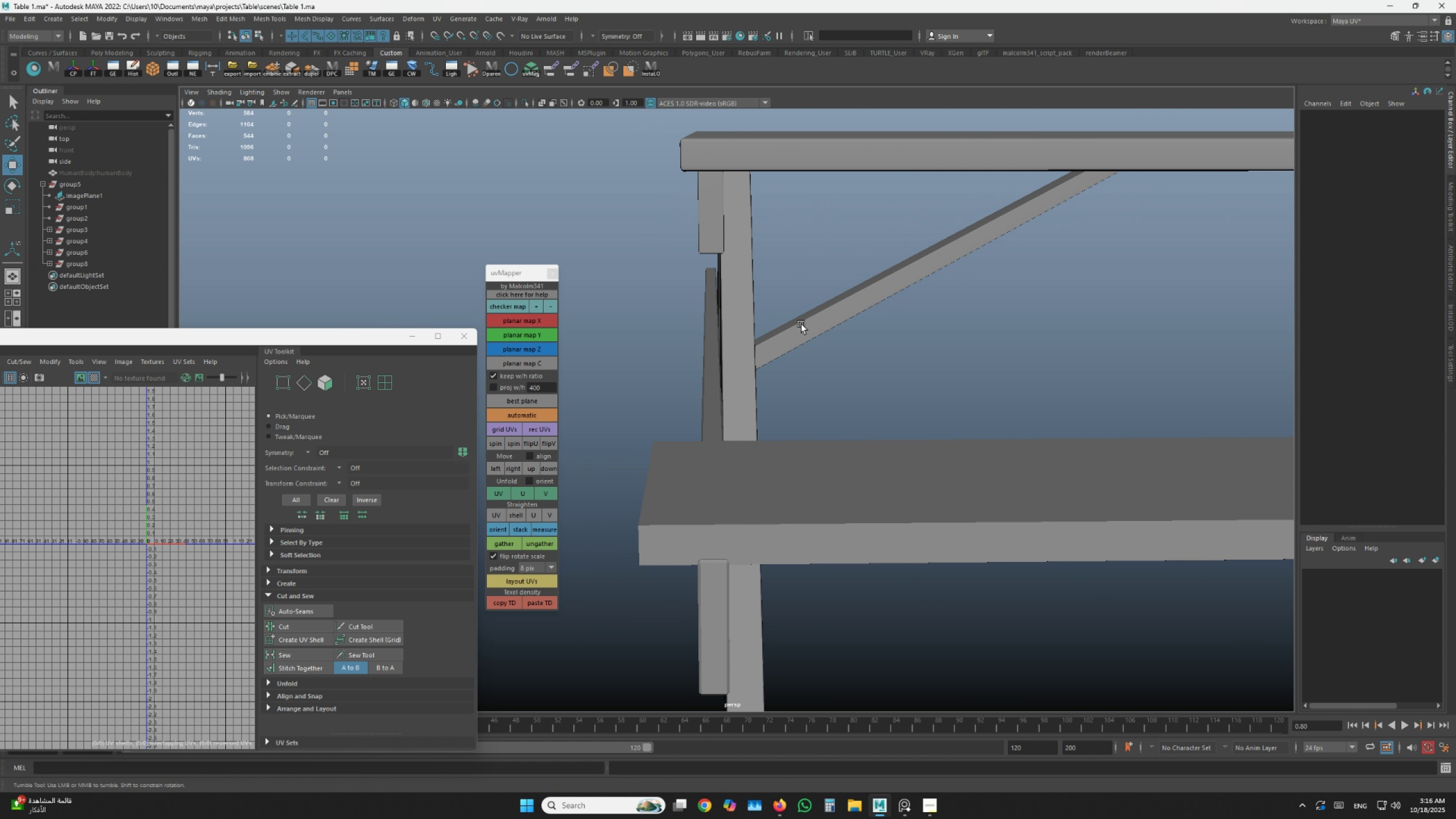 
left_click_drag(start_coordinate=[801, 324], to_coordinate=[815, 324])
 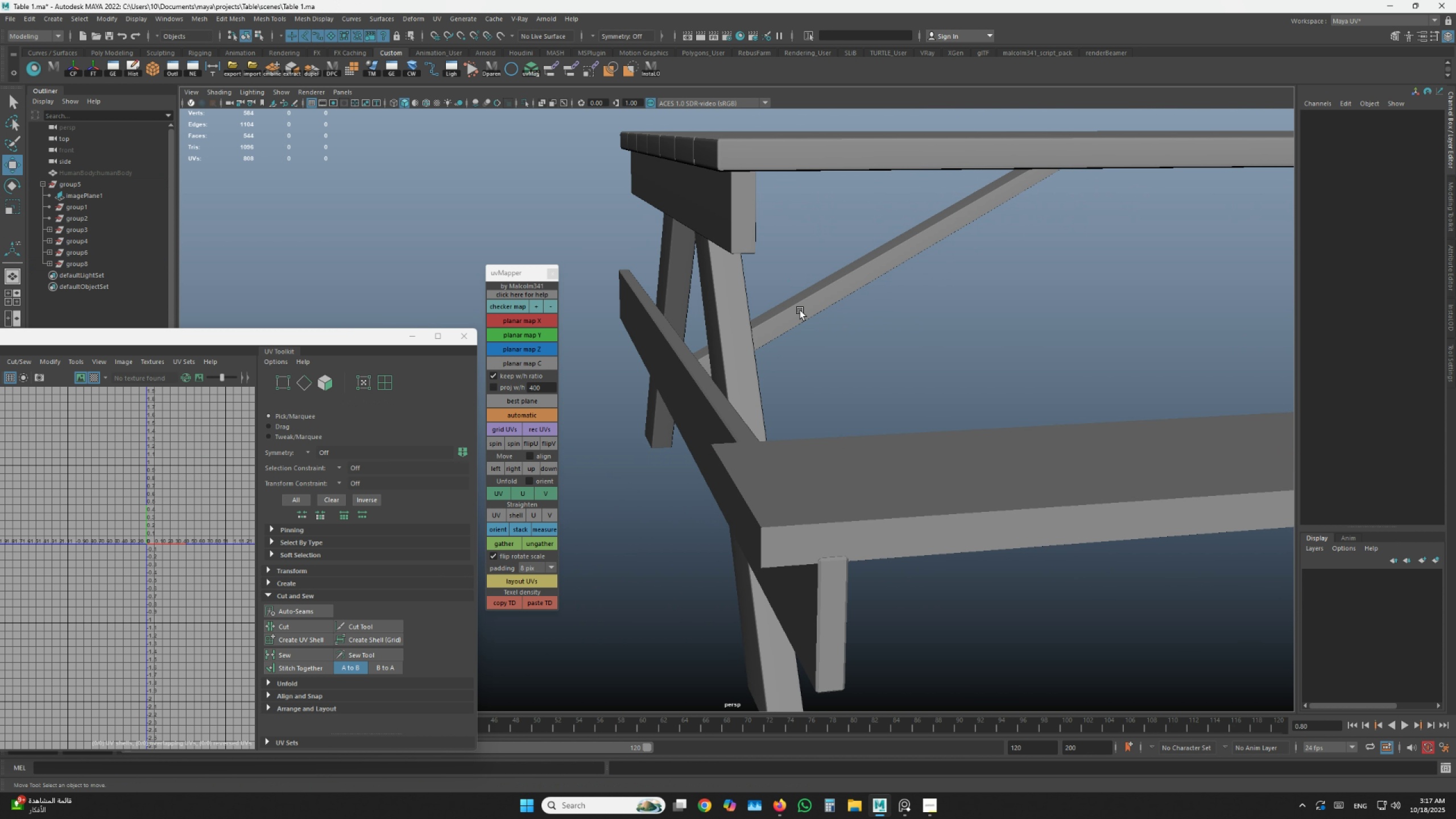 
double_click([800, 311])
 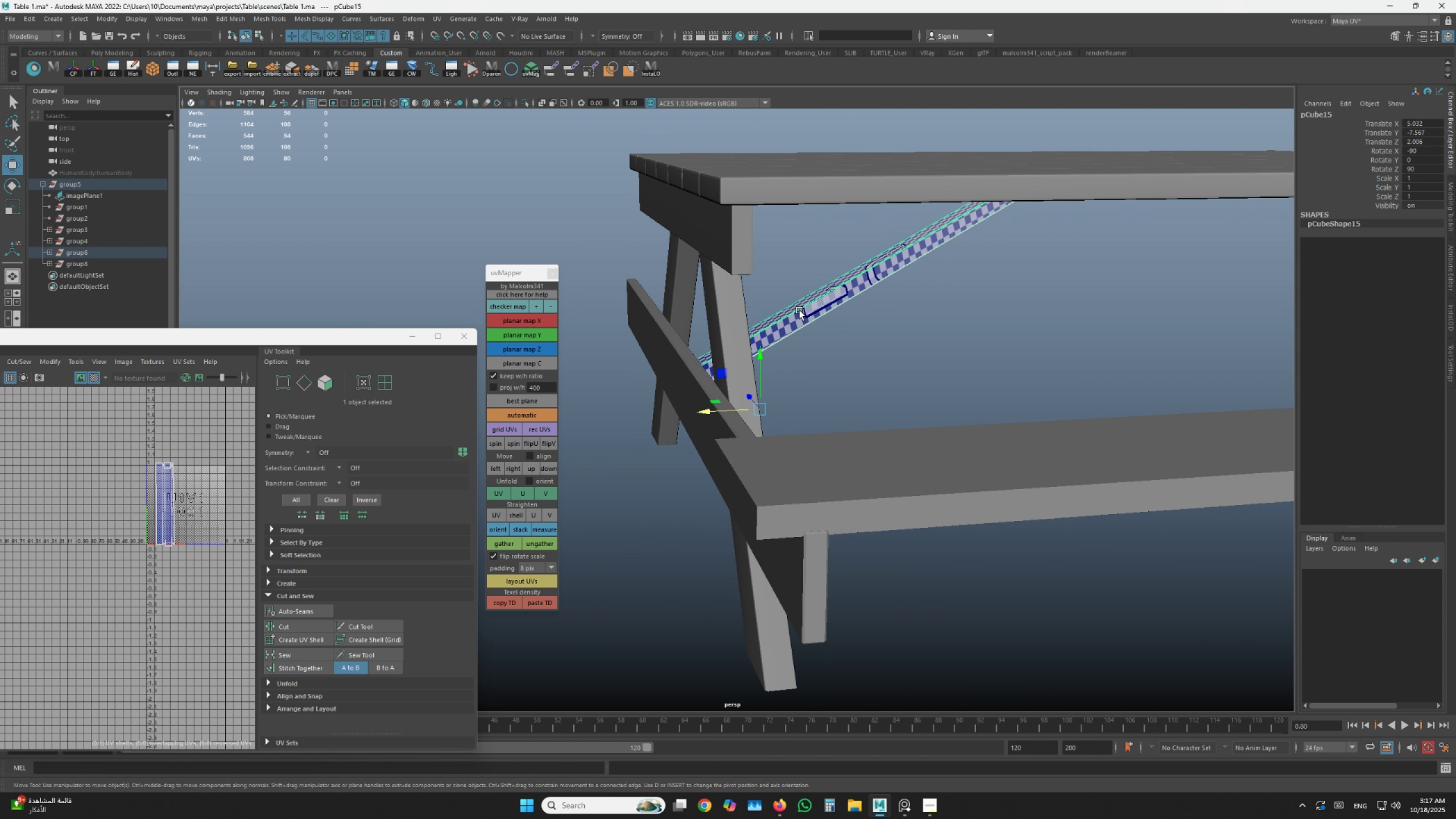 
scroll: coordinate [883, 313], scroll_direction: down, amount: 2.0
 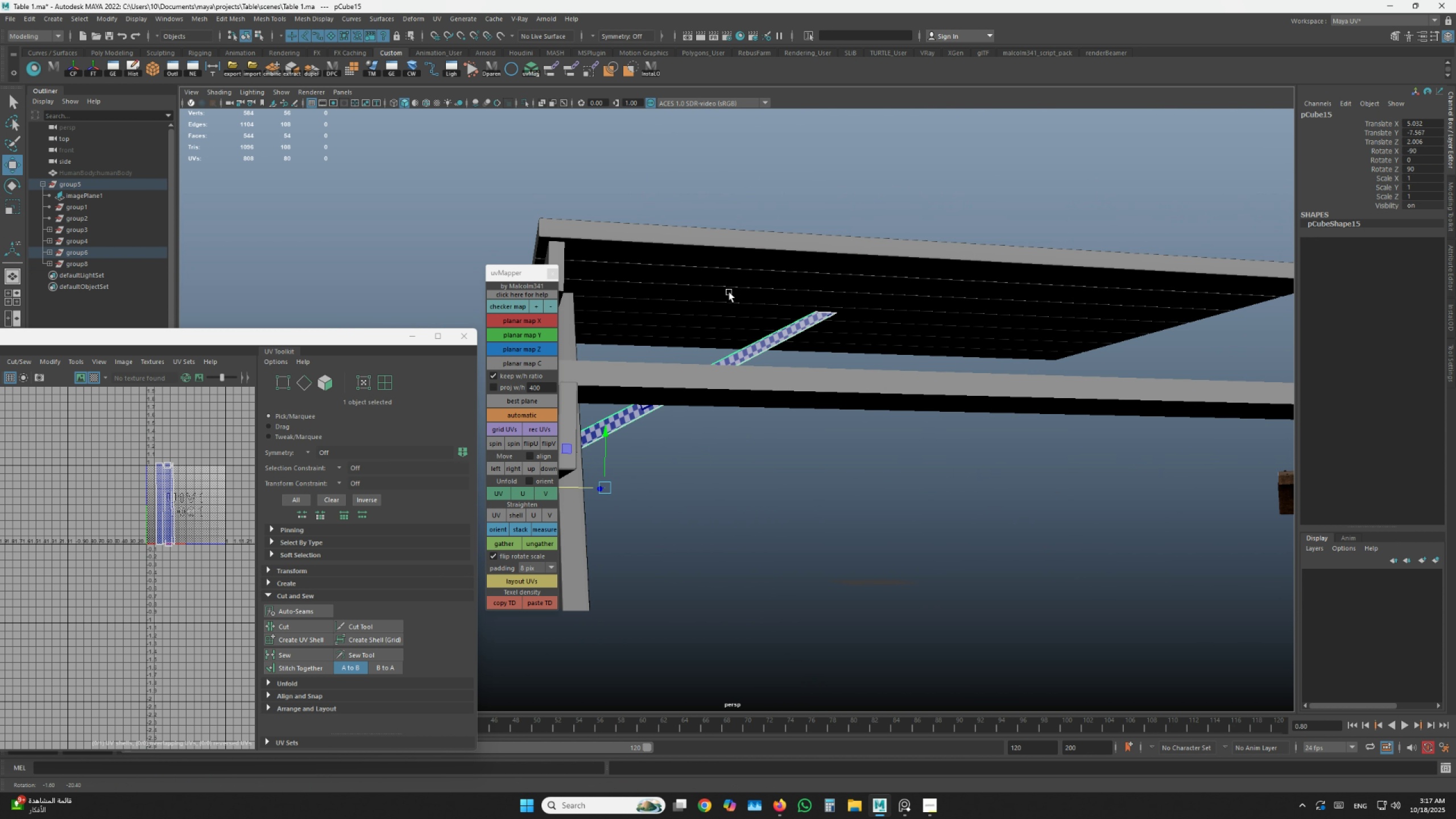 
hold_key(key=AltLeft, duration=1.52)
left_click_drag(start_coordinate=[727, 312], to_coordinate=[714, 322])
 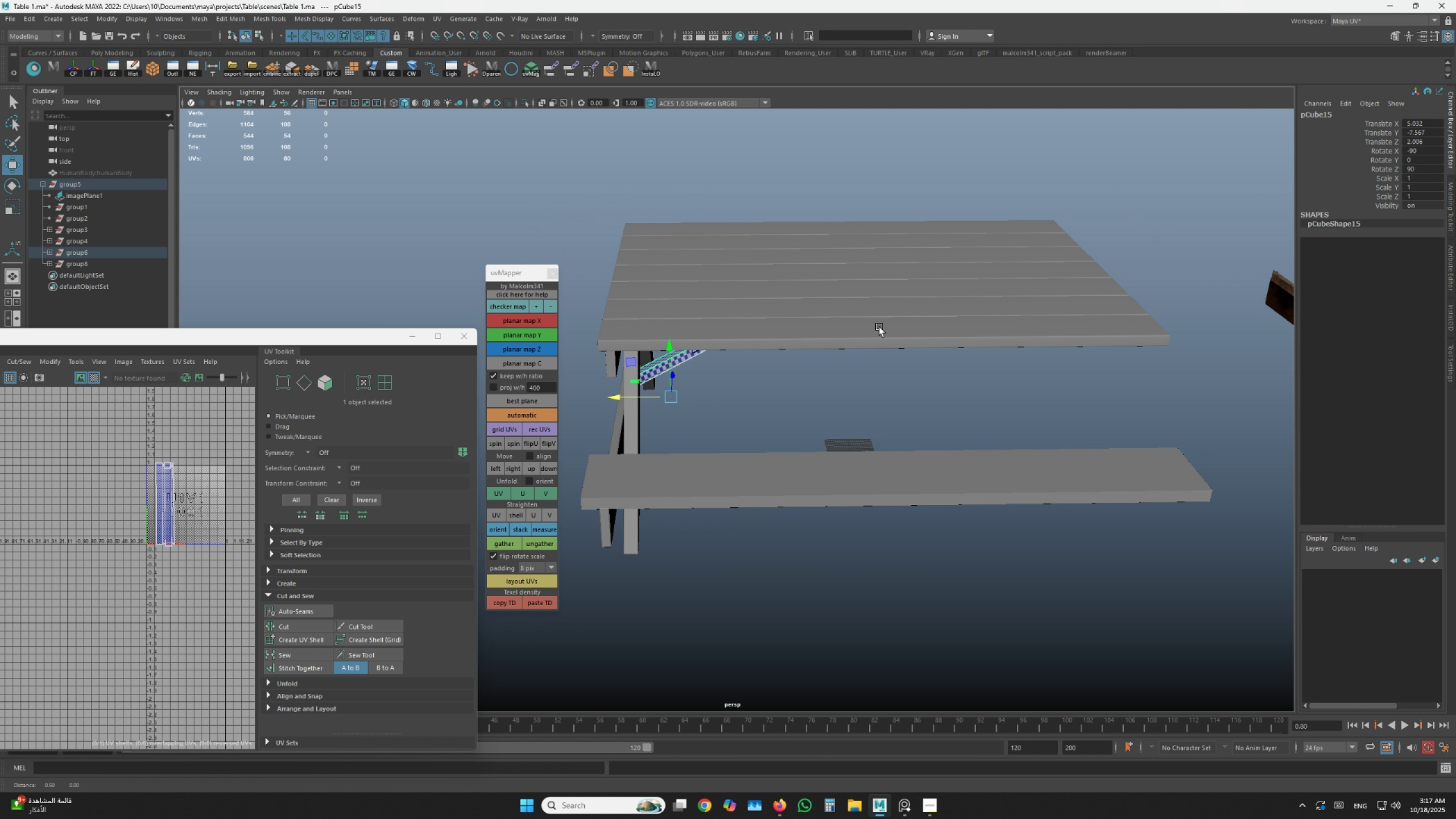 
hold_key(key=AltLeft, duration=1.53)
left_click_drag(start_coordinate=[817, 304], to_coordinate=[762, 300])
 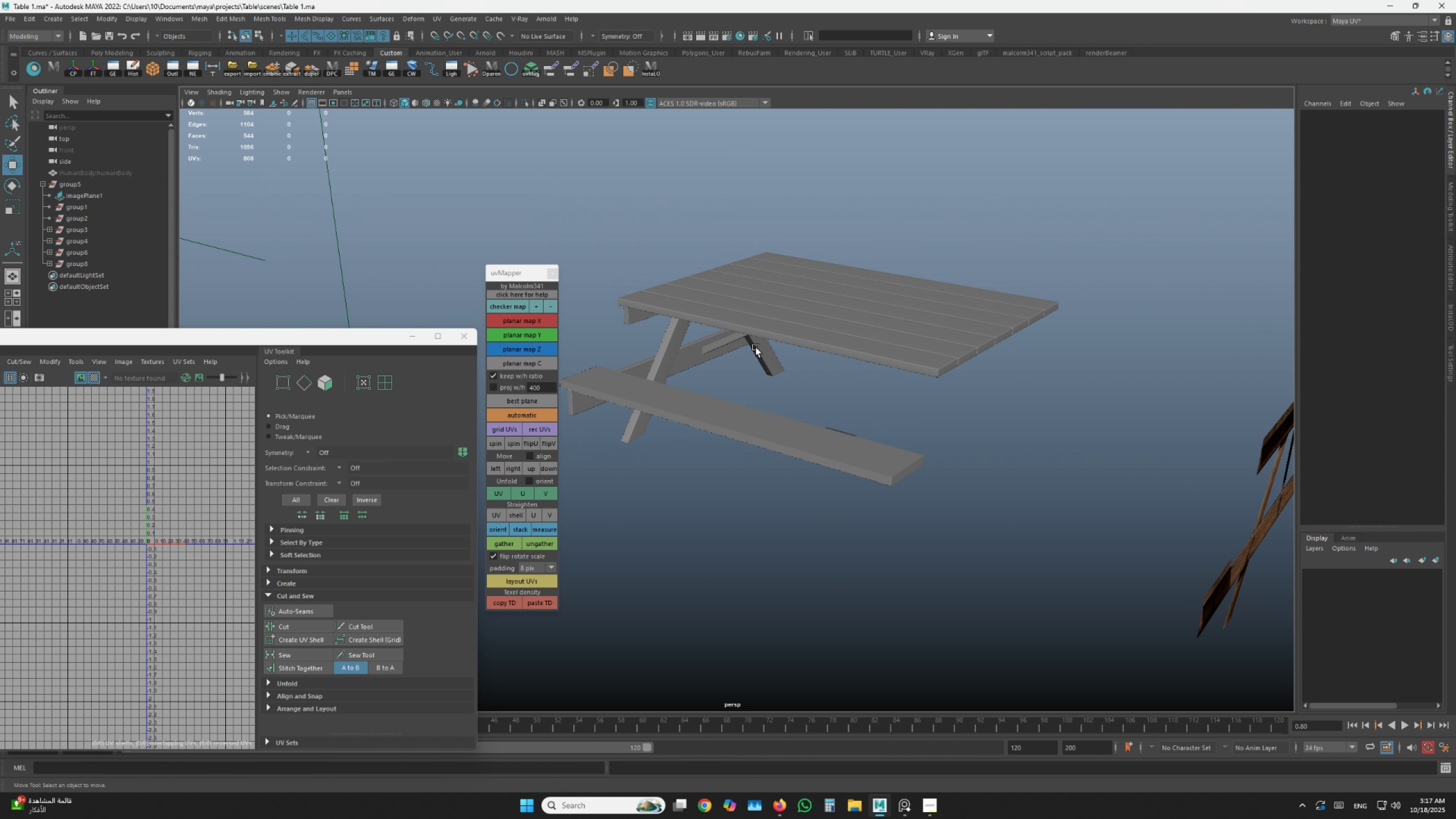 
hold_key(key=AltLeft, duration=1.28)
 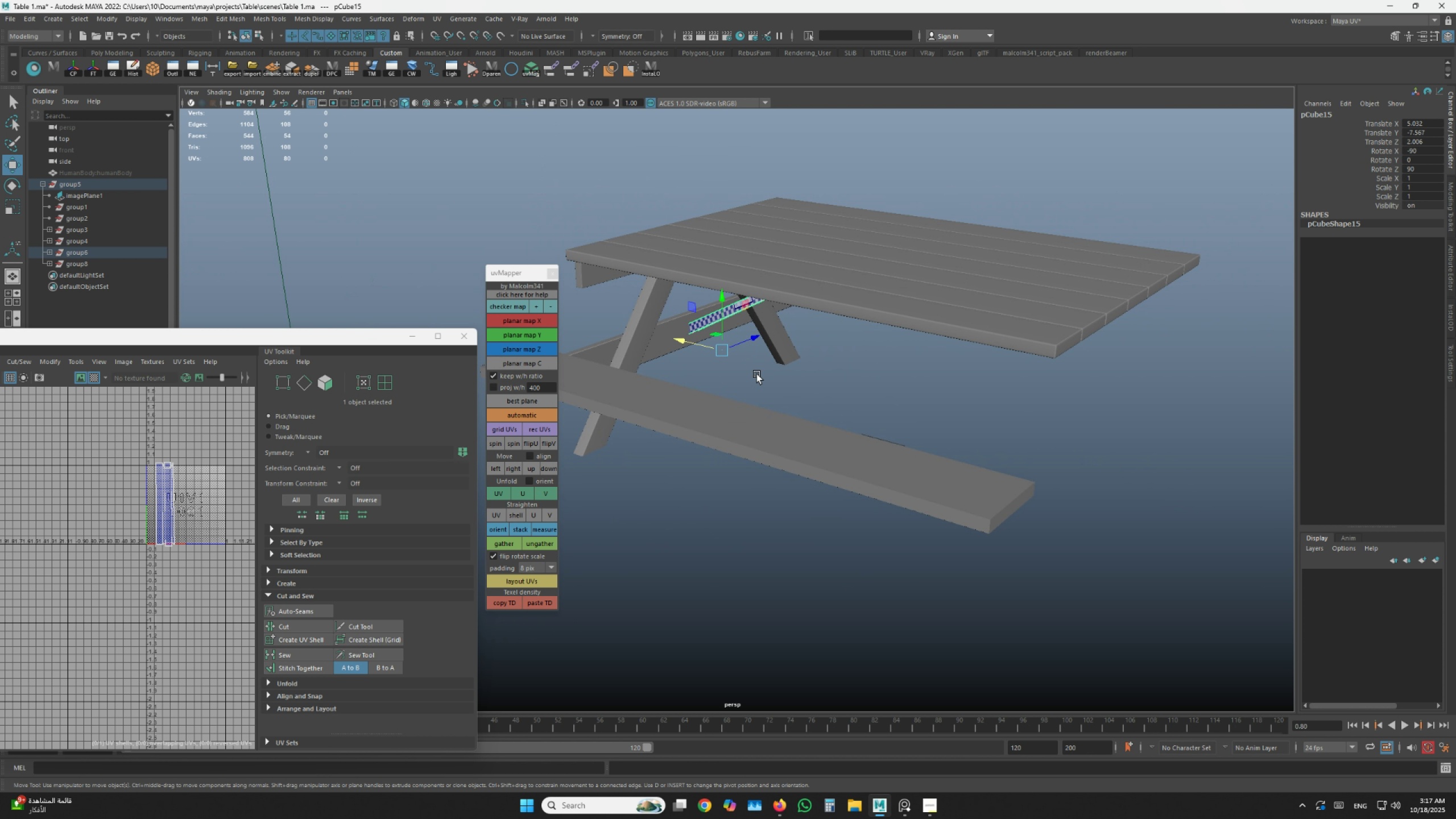 
left_click([757, 374])
 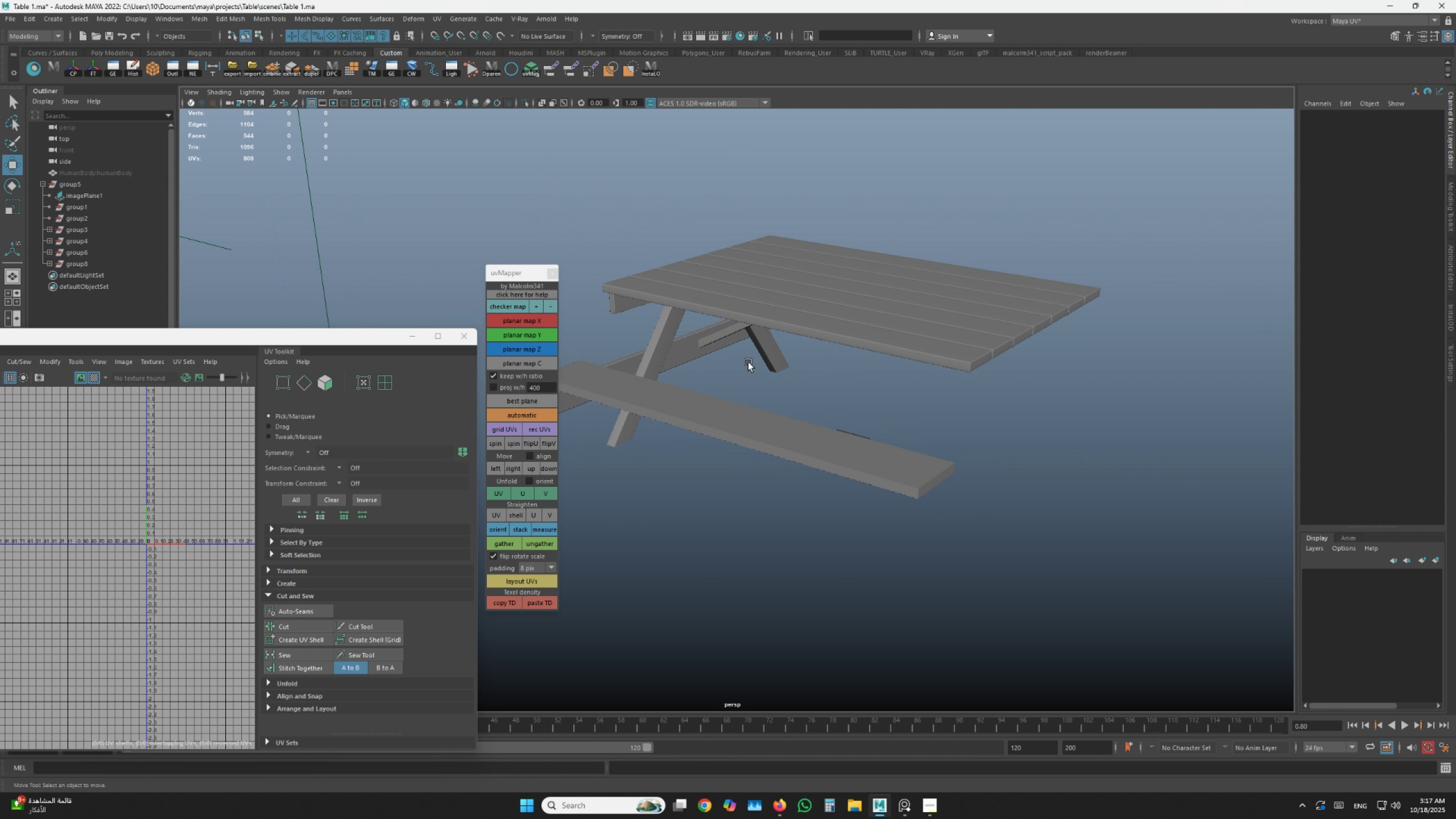 
scroll: coordinate [748, 362], scroll_direction: down, amount: 3.0
 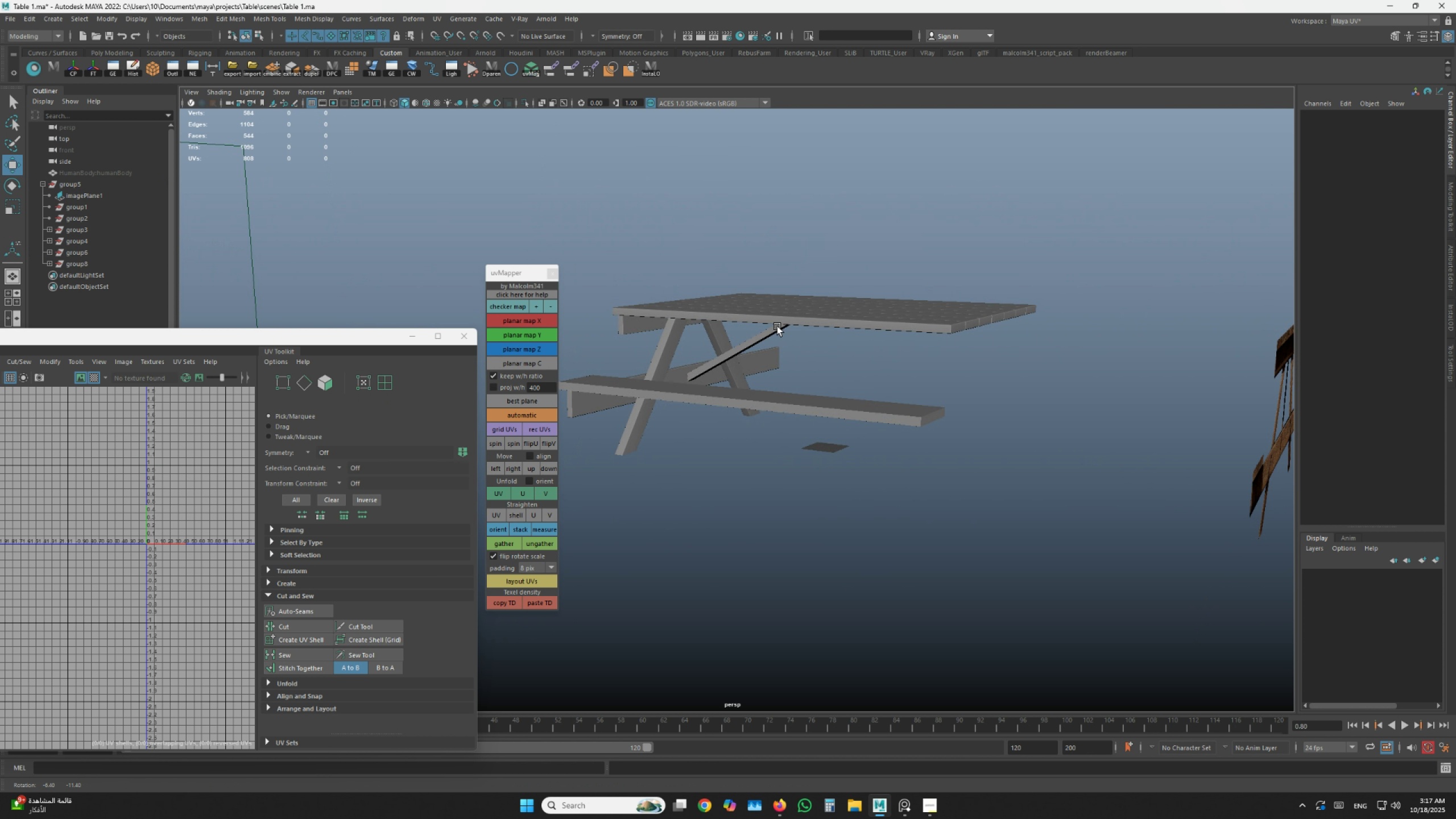 
hold_key(key=AltLeft, duration=0.74)
left_click_drag(start_coordinate=[768, 337], to_coordinate=[777, 326])
 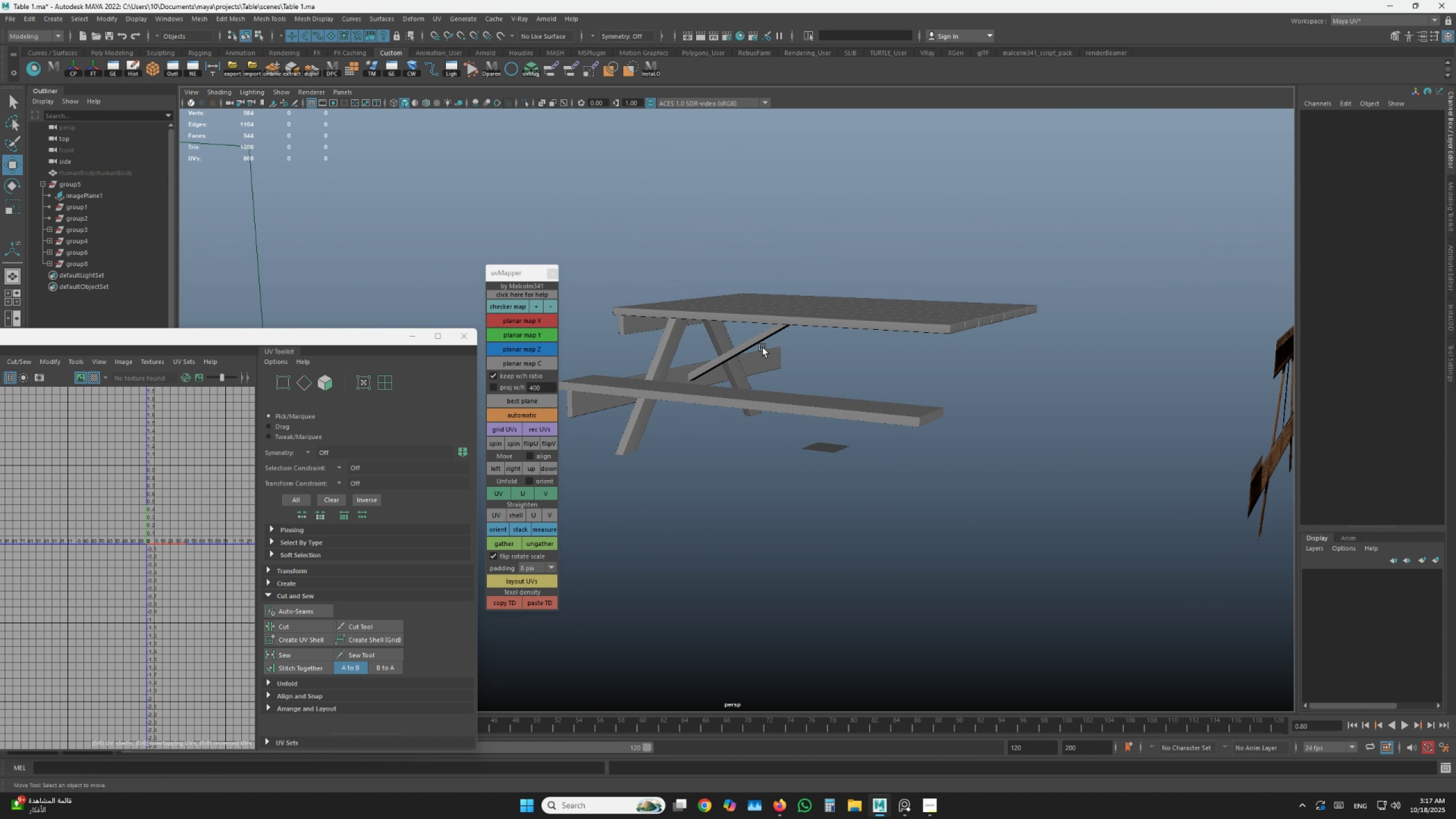 
left_click_drag(start_coordinate=[763, 347], to_coordinate=[606, 362])
 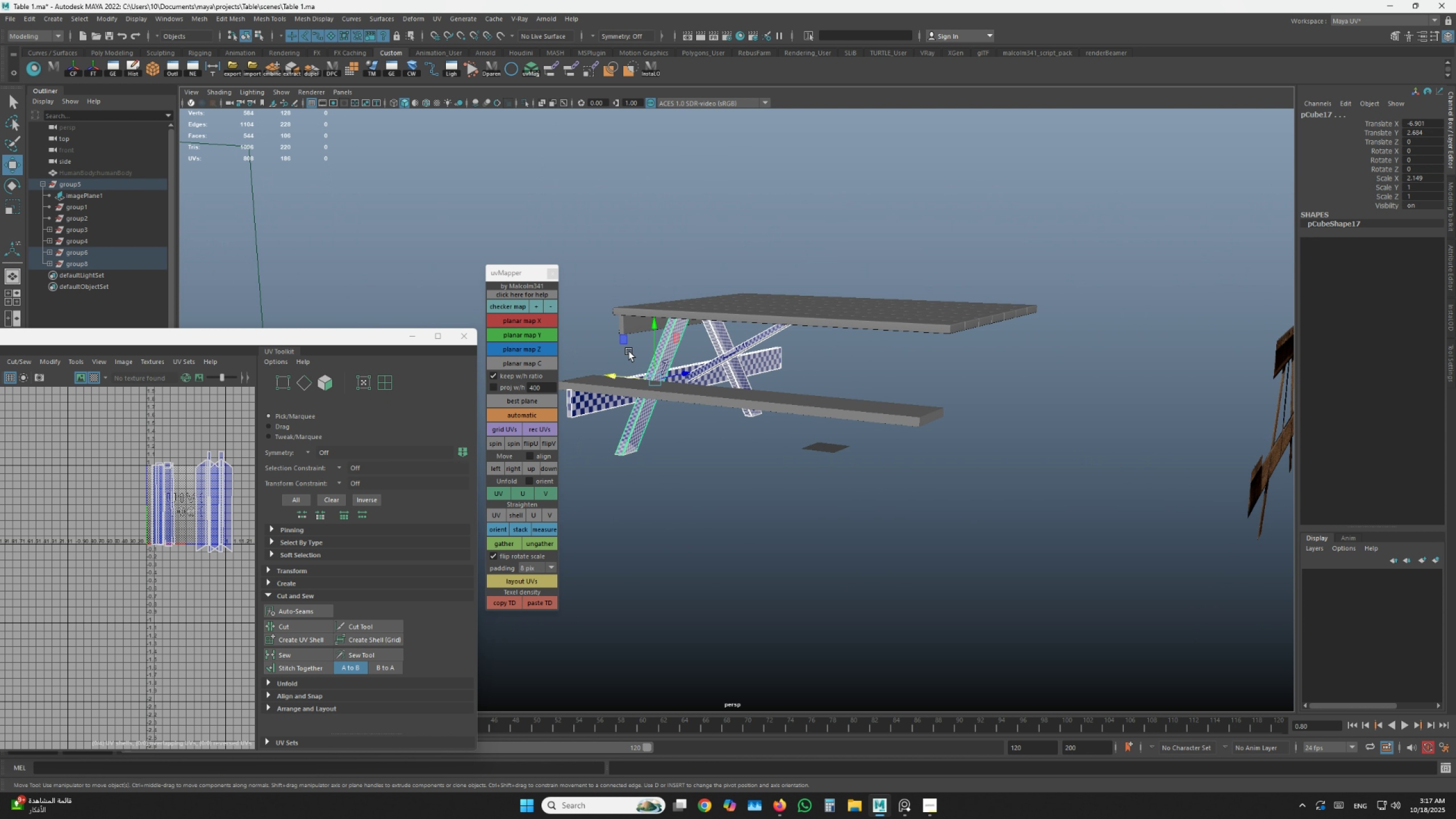 
hold_key(key=ControlLeft, duration=1.37)
hold_key(key=ShiftLeft, duration=1.14)
left_click_drag(start_coordinate=[644, 328], to_coordinate=[626, 331])
 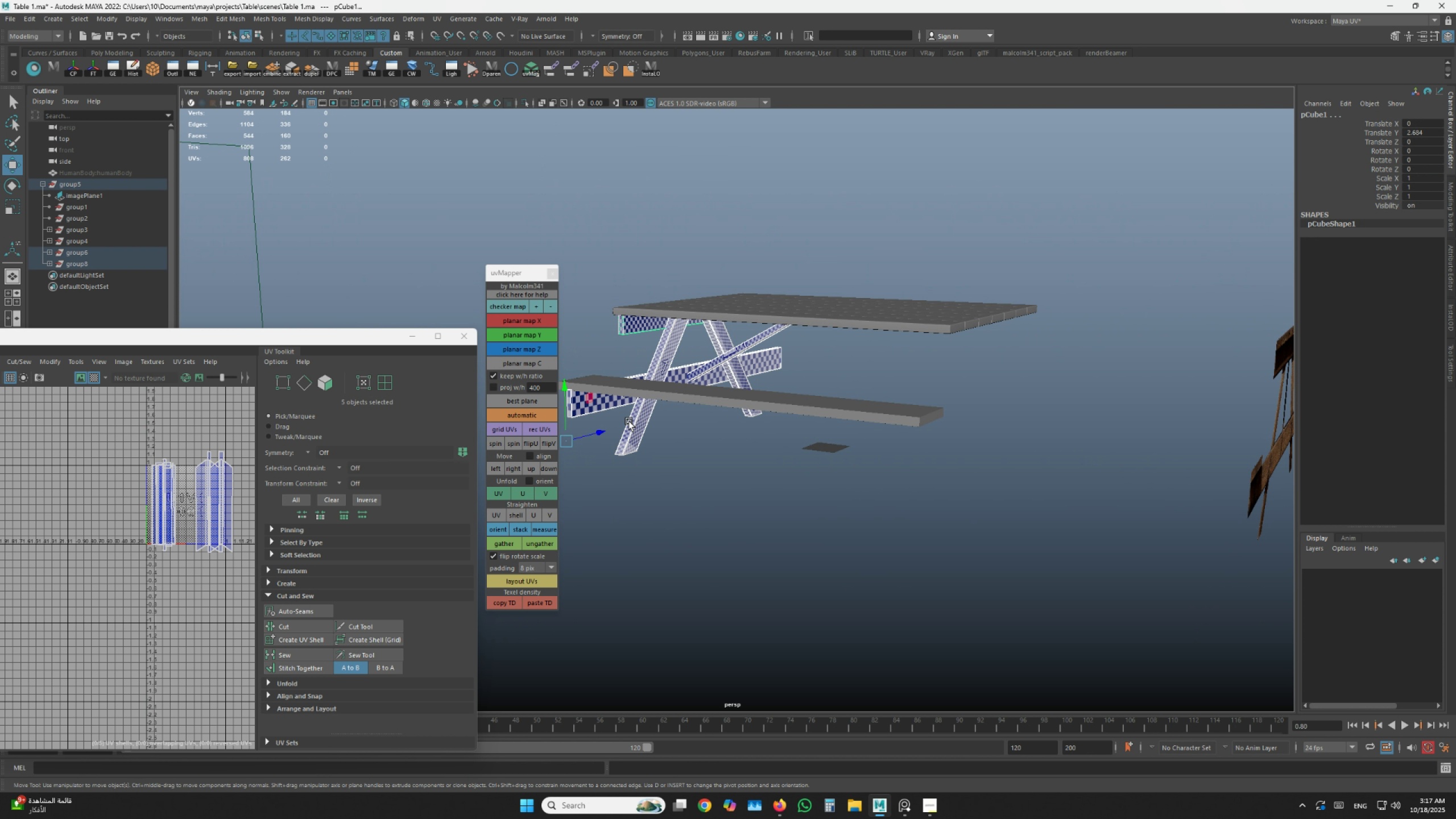 
hold_key(key=AltLeft, duration=1.53)
left_click_drag(start_coordinate=[632, 422], to_coordinate=[662, 431])
 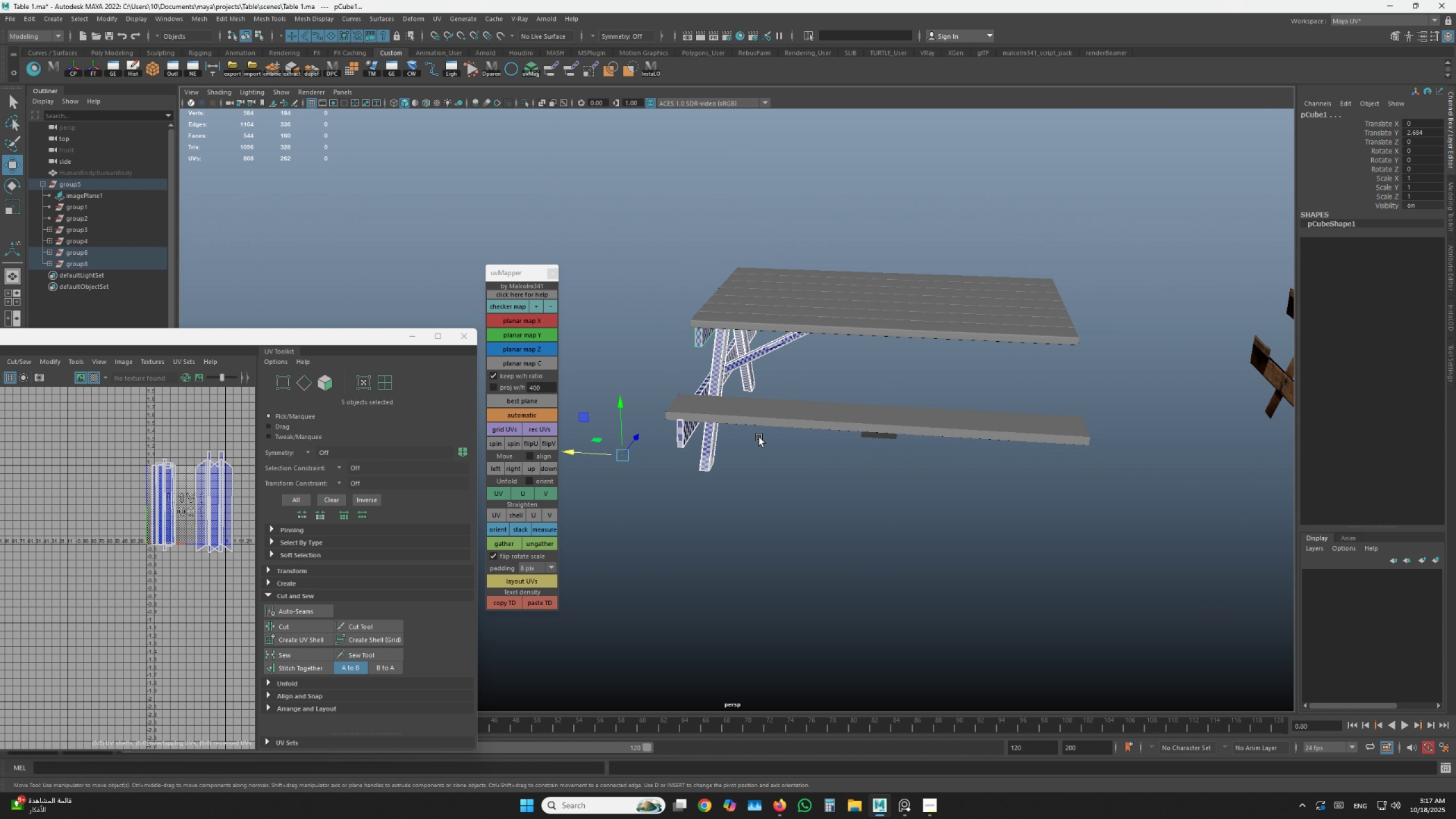 
left_click_drag(start_coordinate=[758, 415], to_coordinate=[742, 411])
 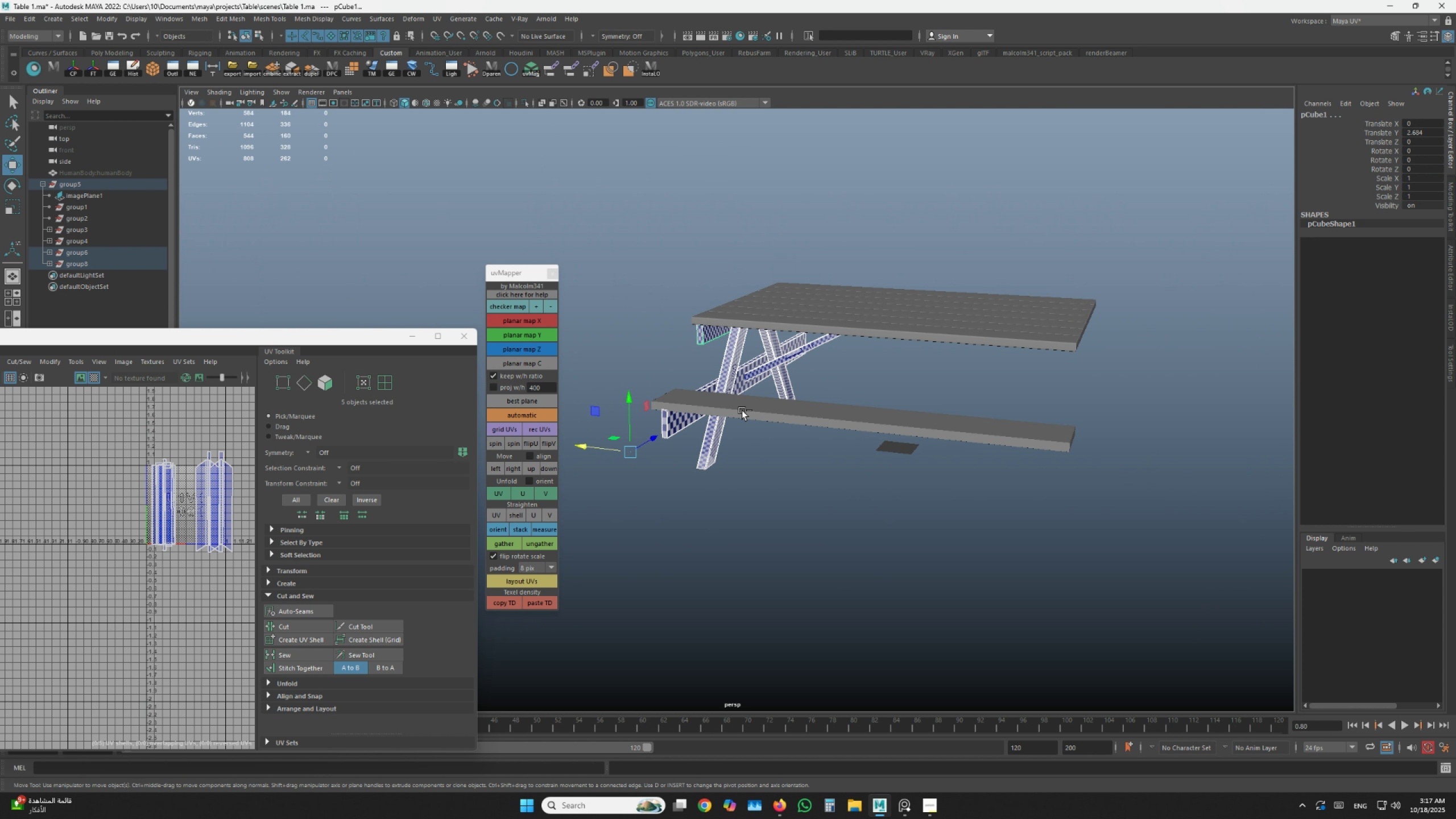 
key(Alt+AltLeft)
 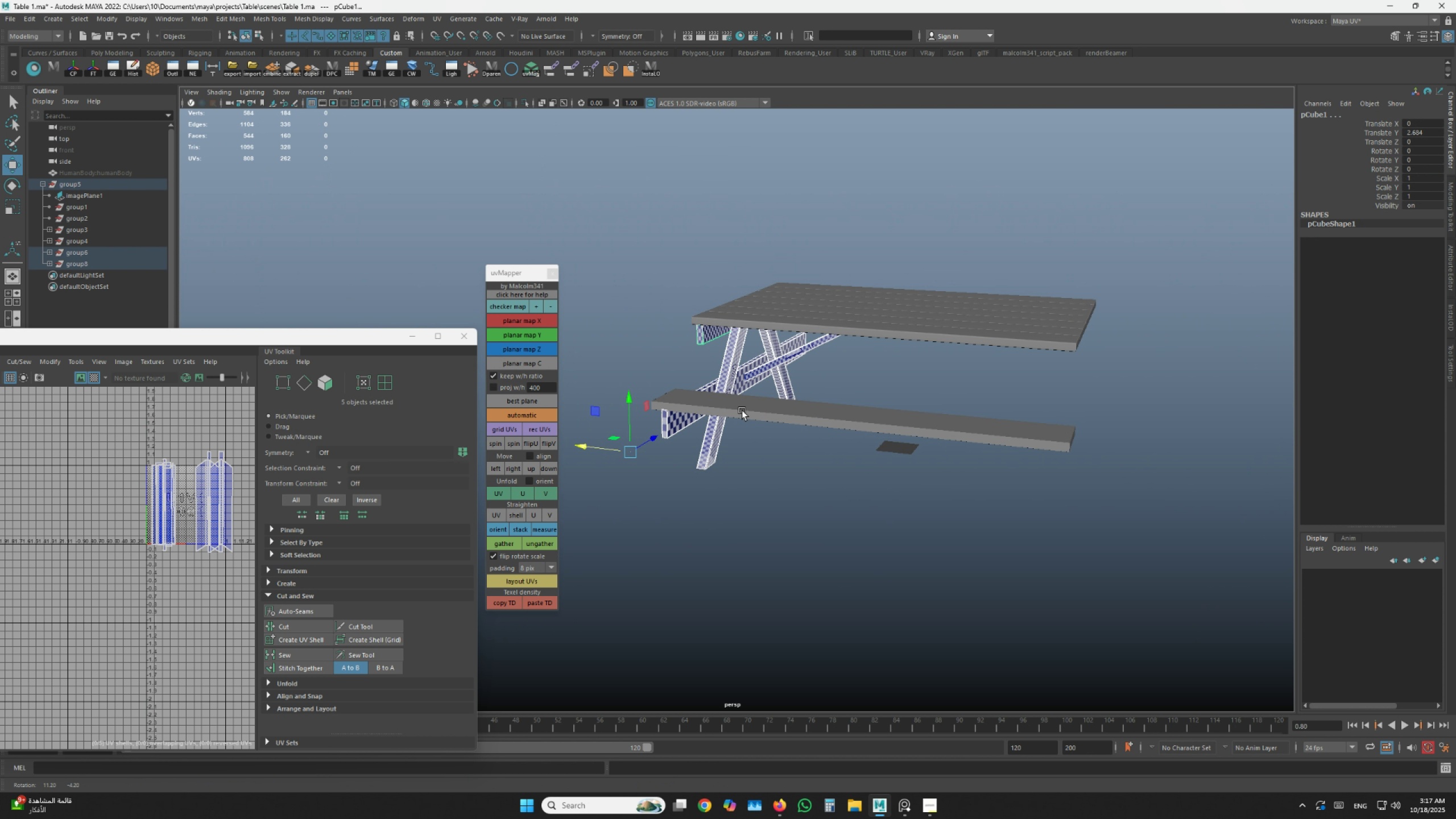 
key(Alt+AltLeft)
 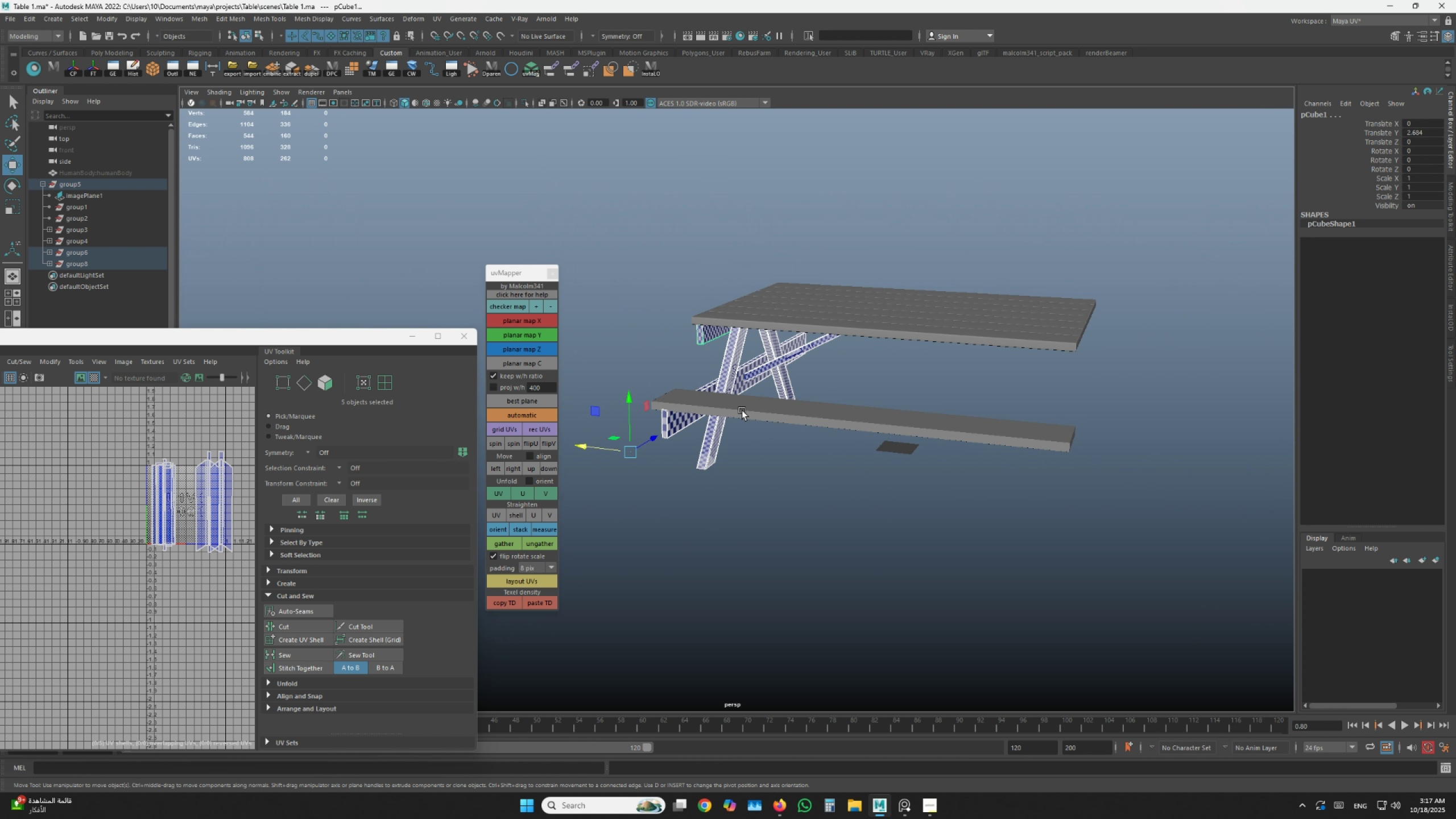 
key(Alt+AltLeft)
 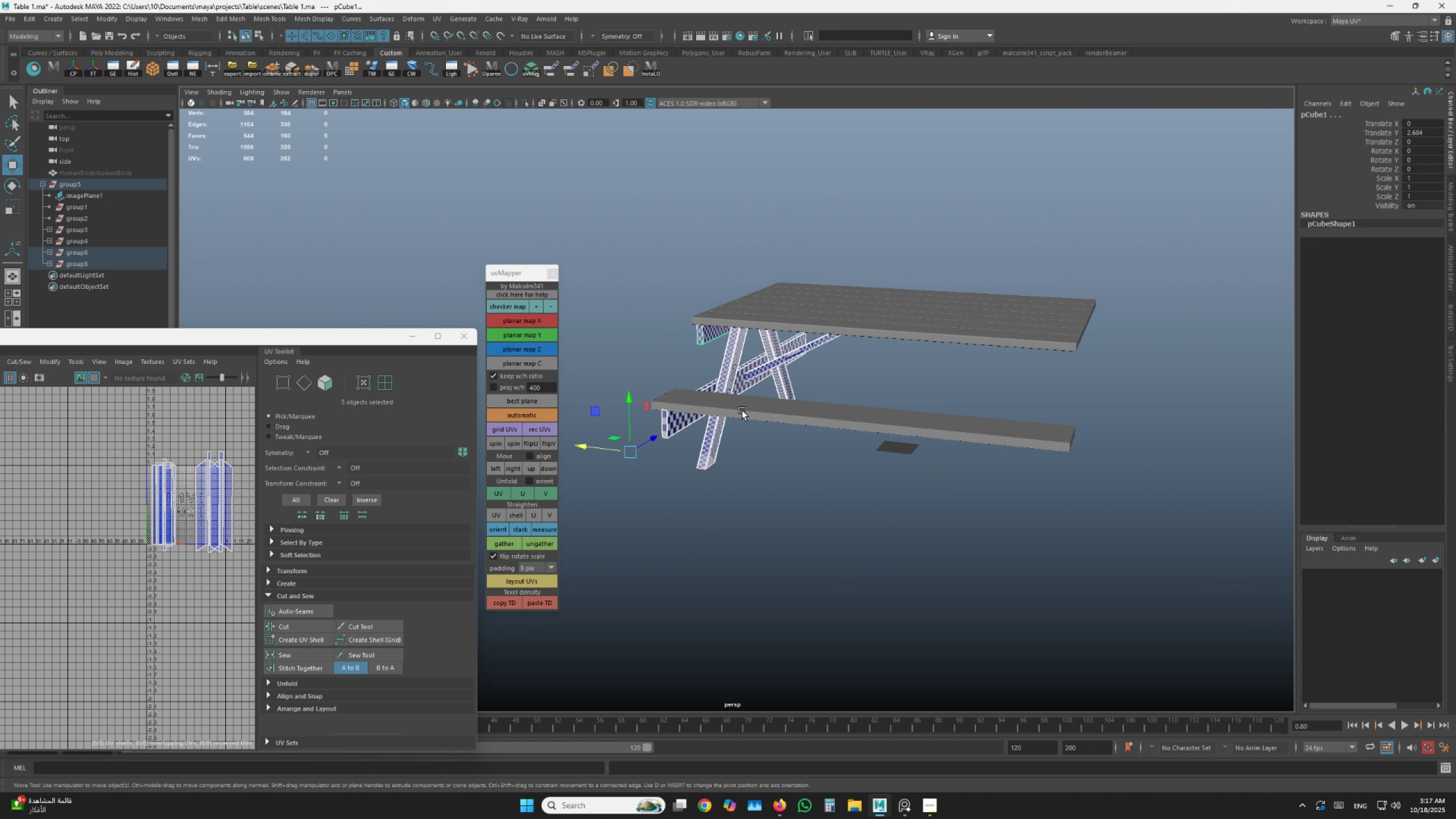 
key(Alt+AltLeft)
 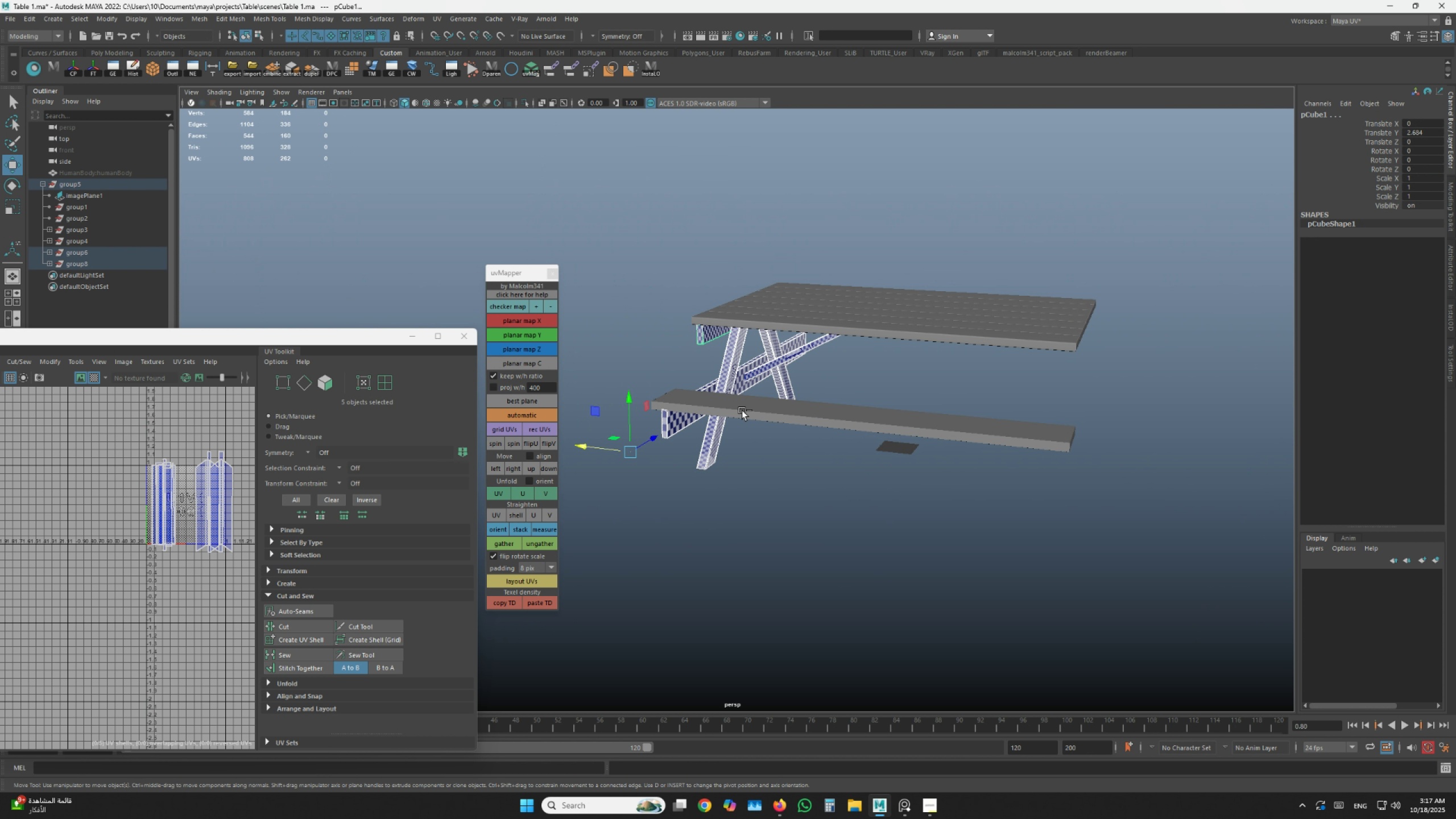 
hold_key(key=ControlLeft, duration=1.53)
 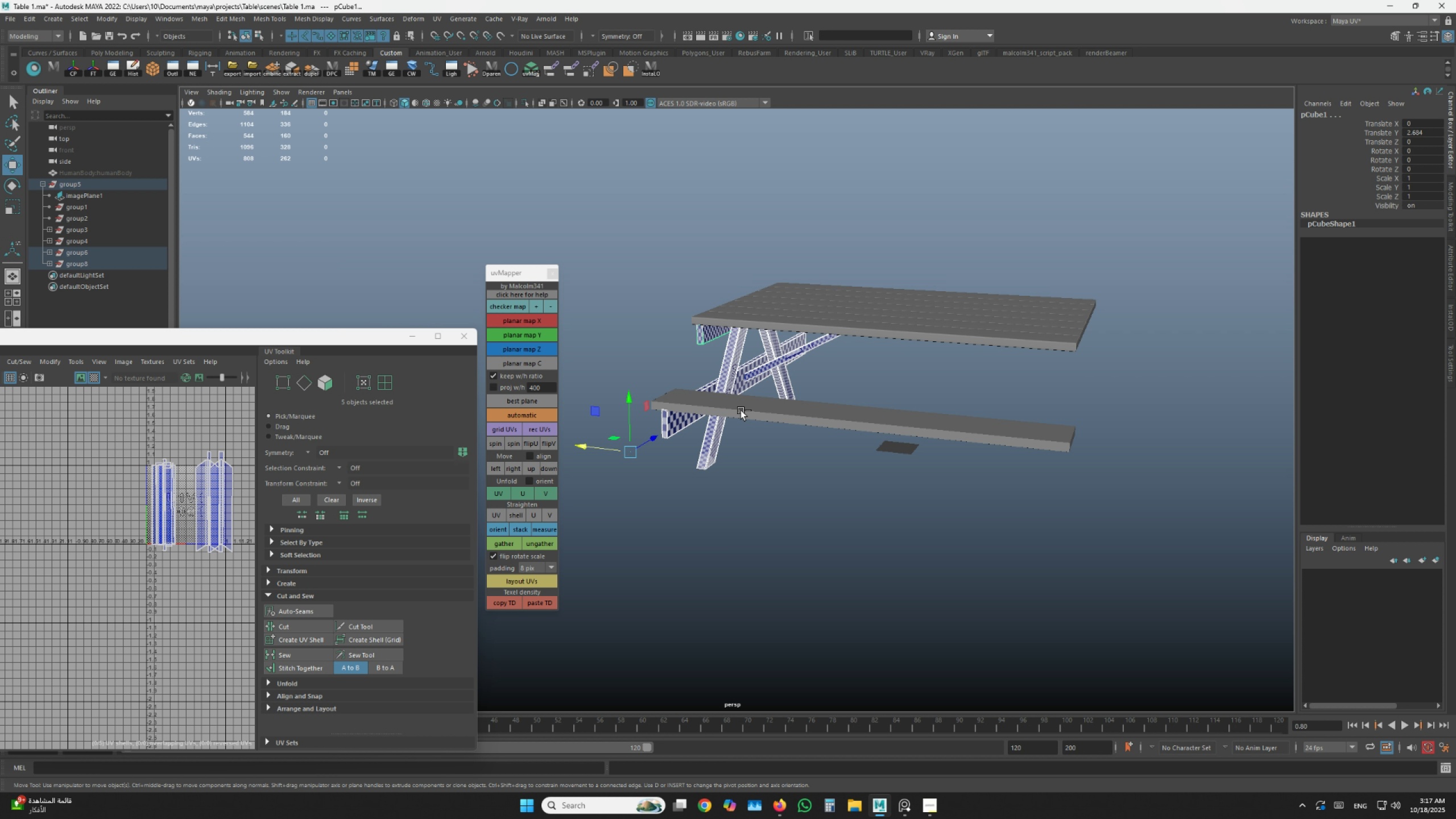 
hold_key(key=ControlLeft, duration=1.52)
 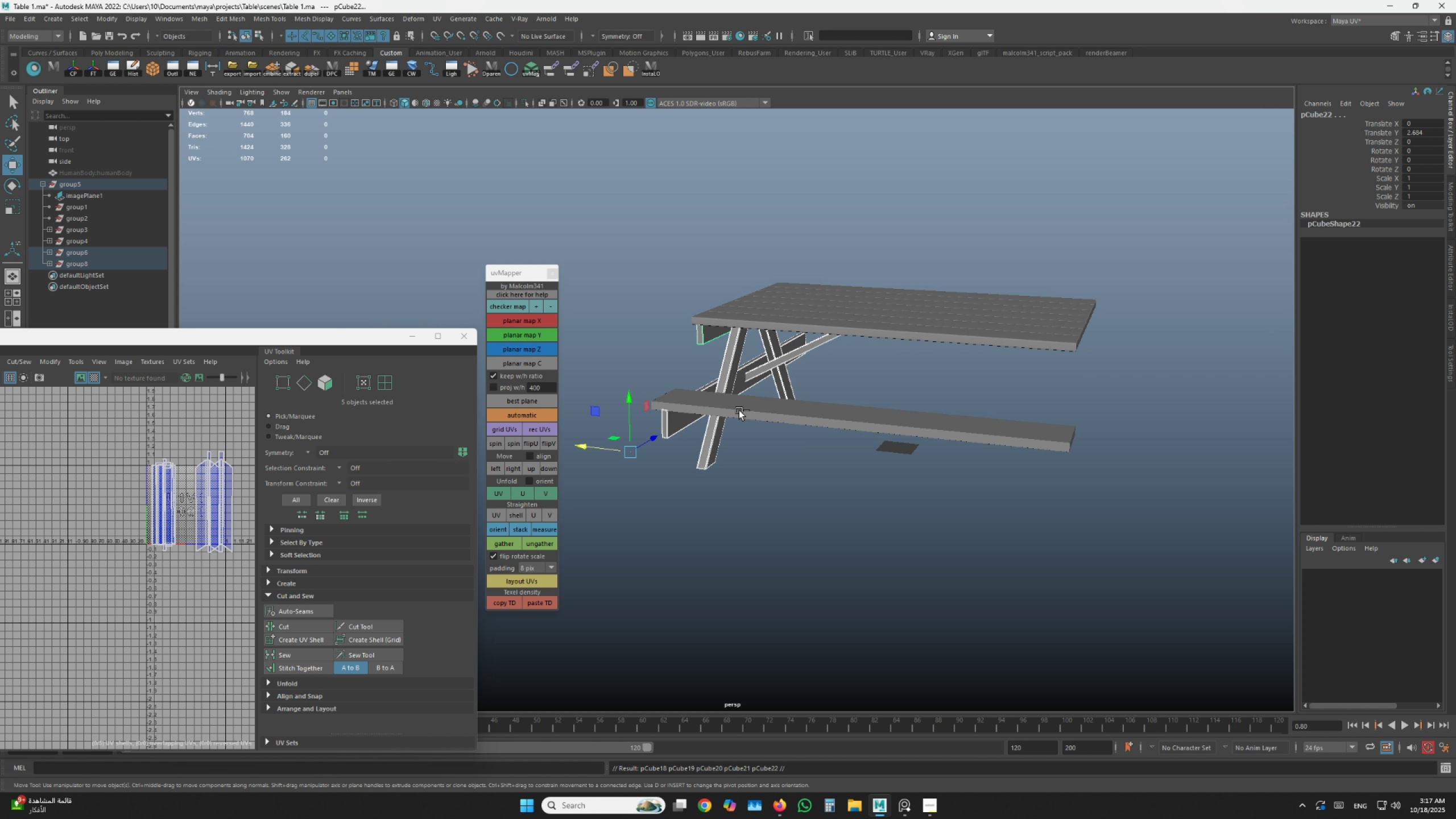 
key(Control+D)
 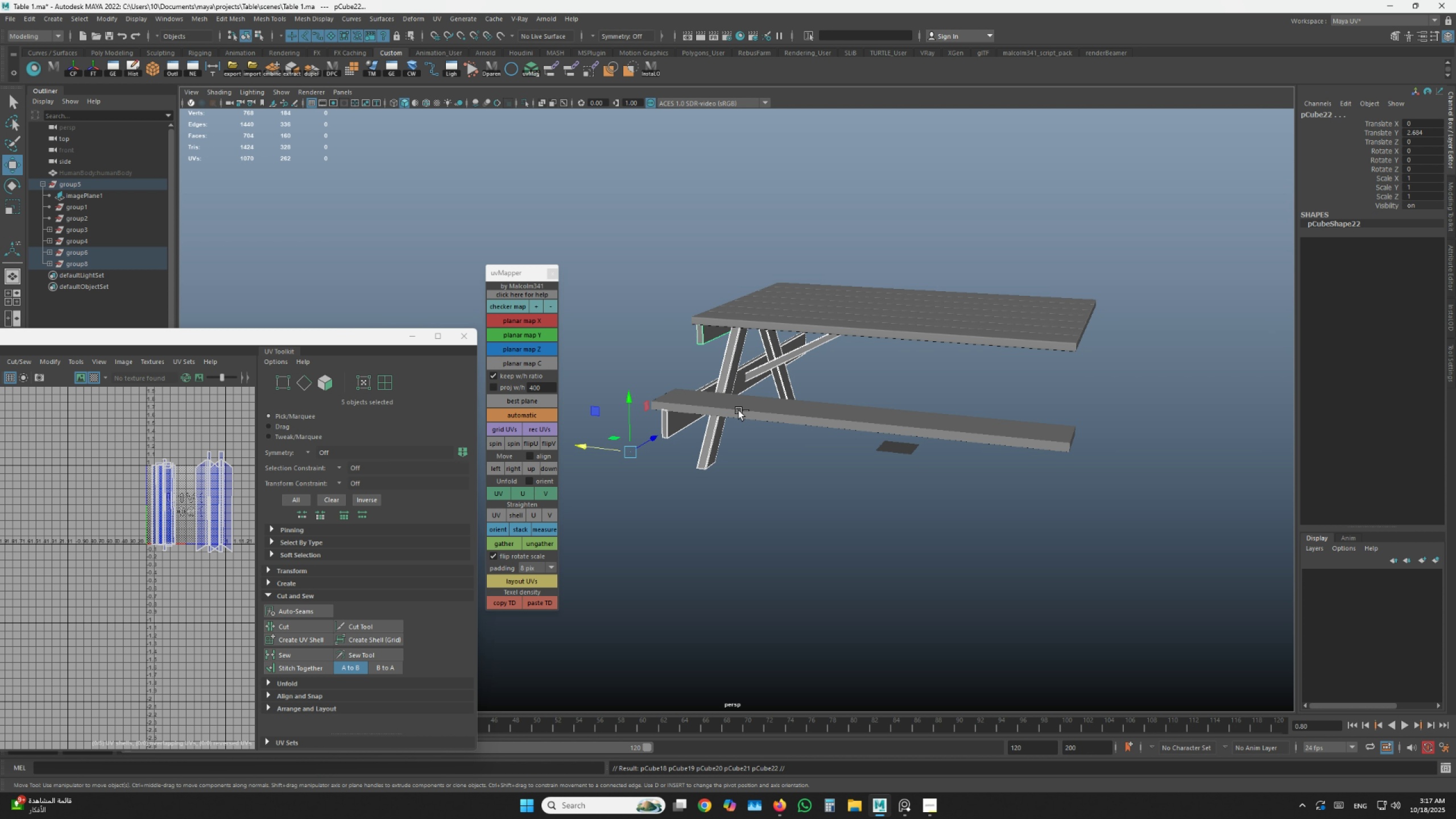 
key(Control+G)
 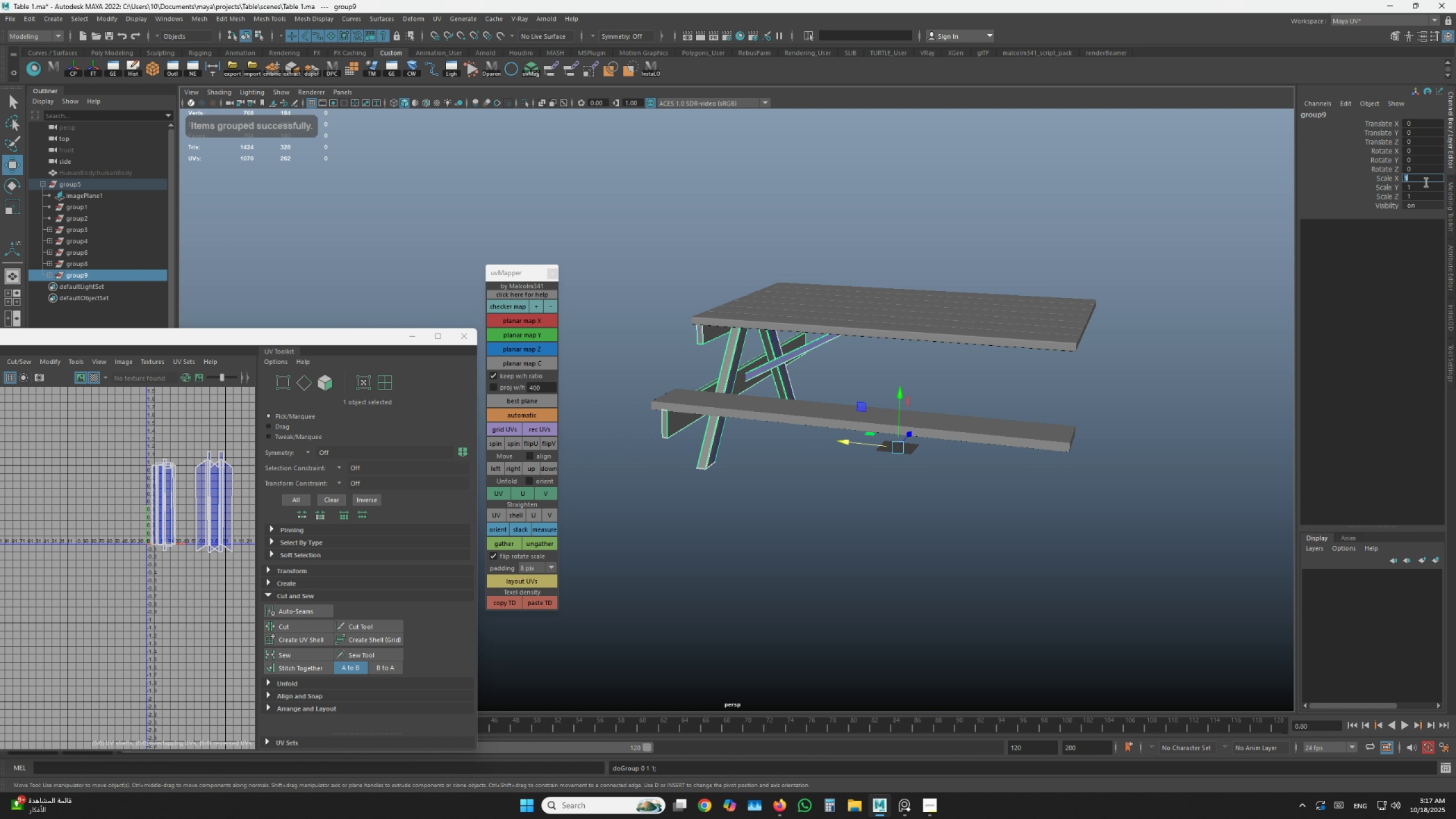 
key(NumpadSubtract)
 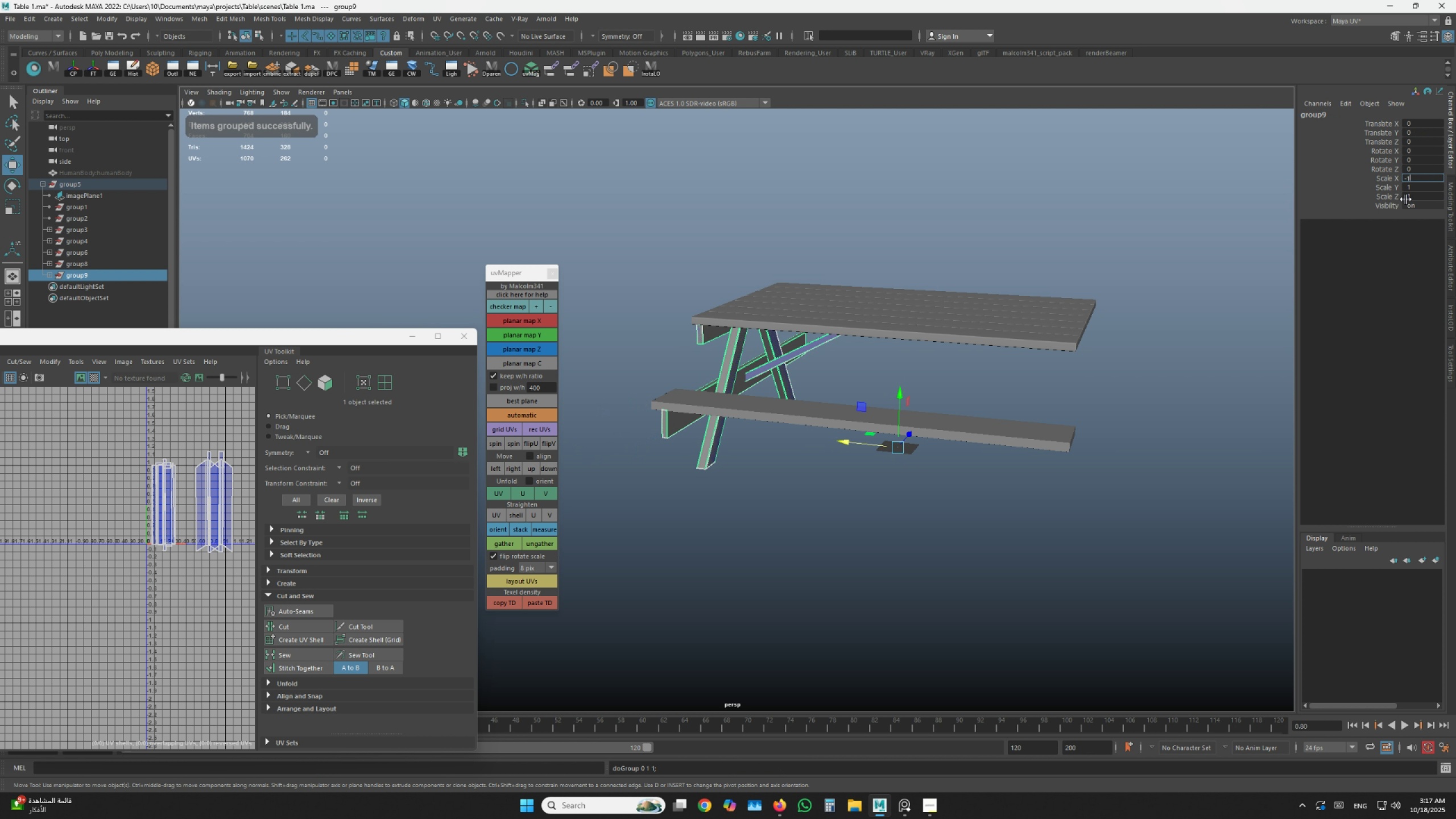 
key(Numpad1)
 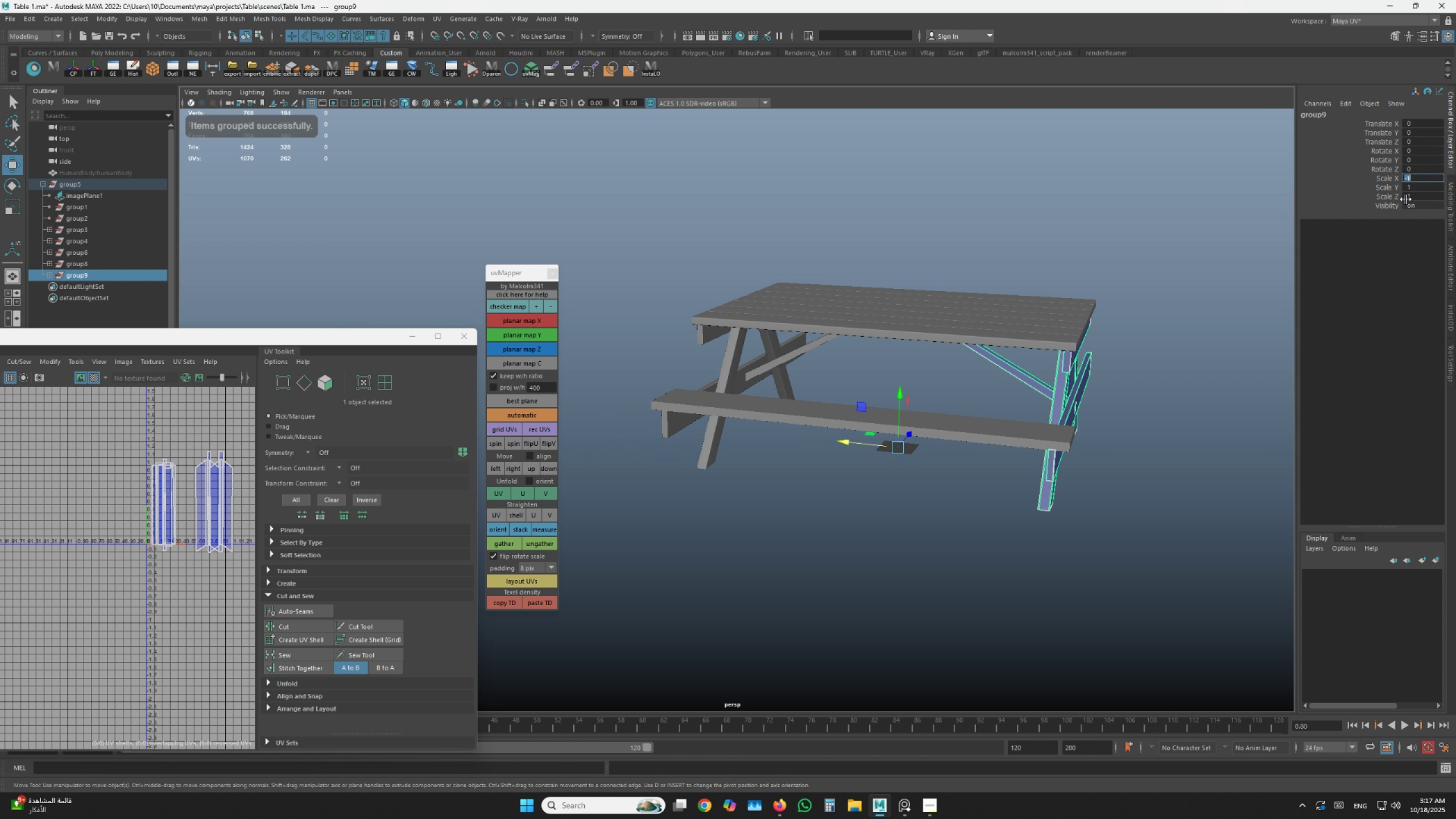 
key(NumpadEnter)
 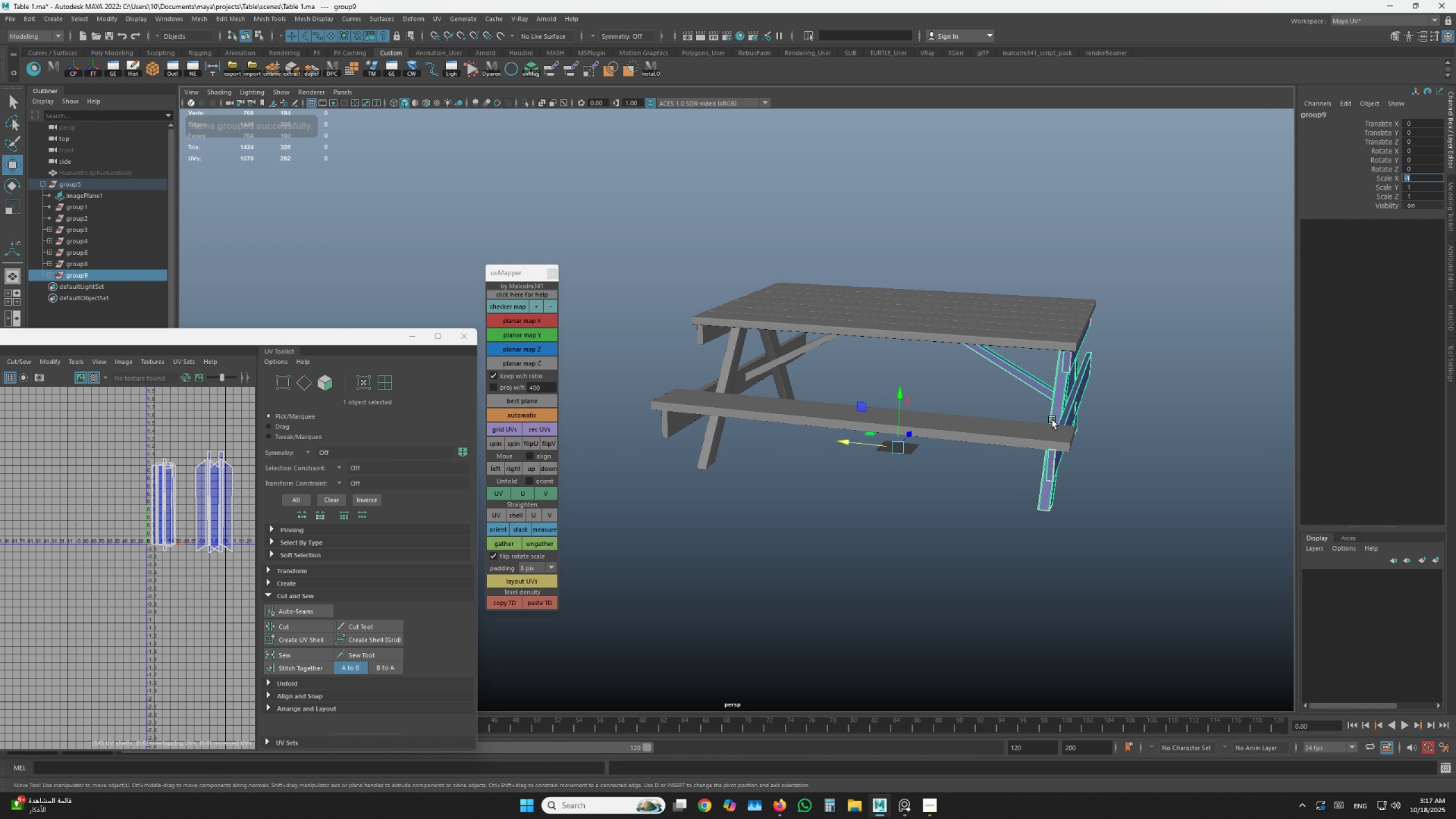 
left_click([1004, 435])
 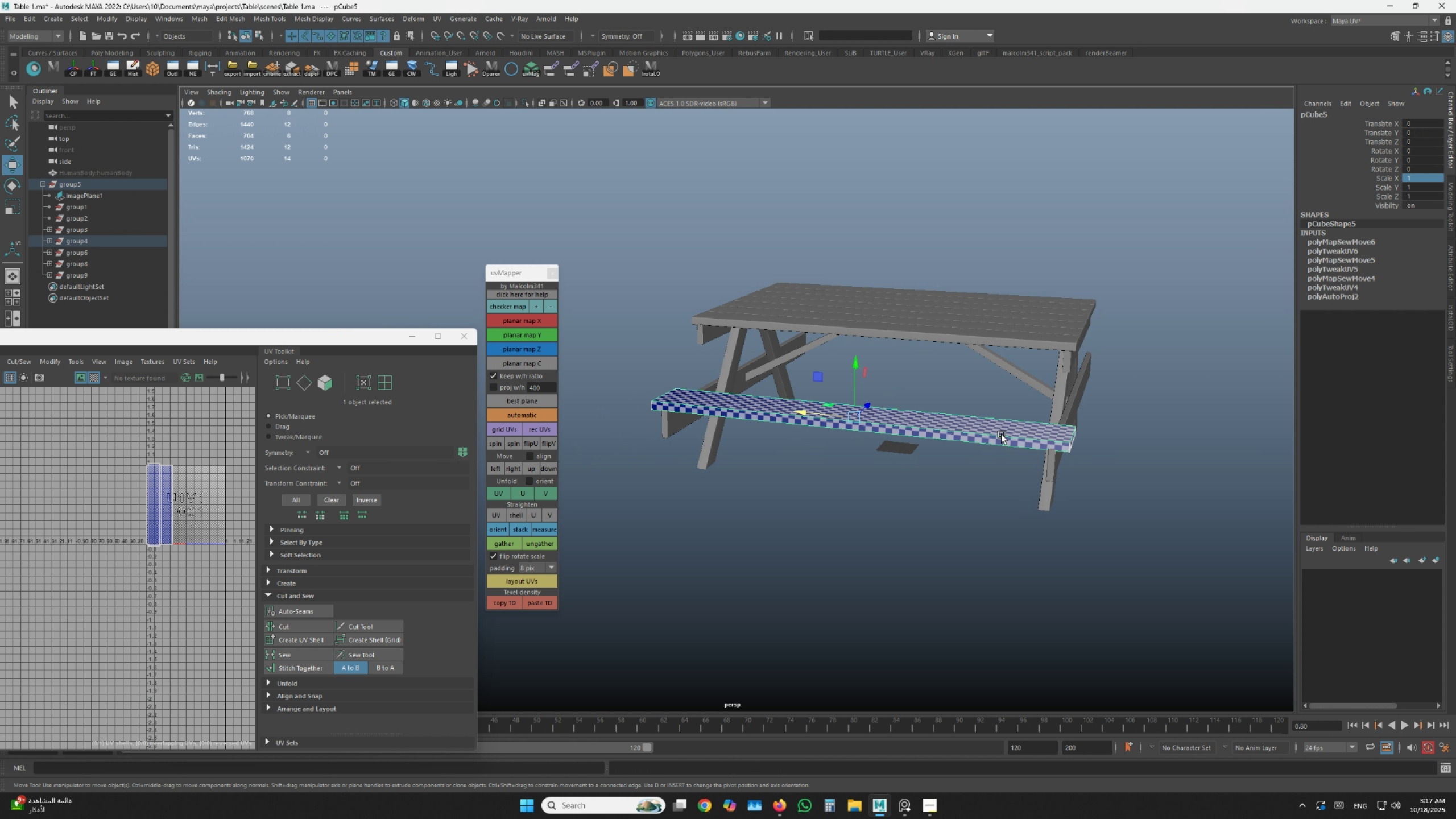 
hold_key(key=AltLeft, duration=1.5)
scroll: coordinate [1000, 435], scroll_direction: down, amount: 2.0
 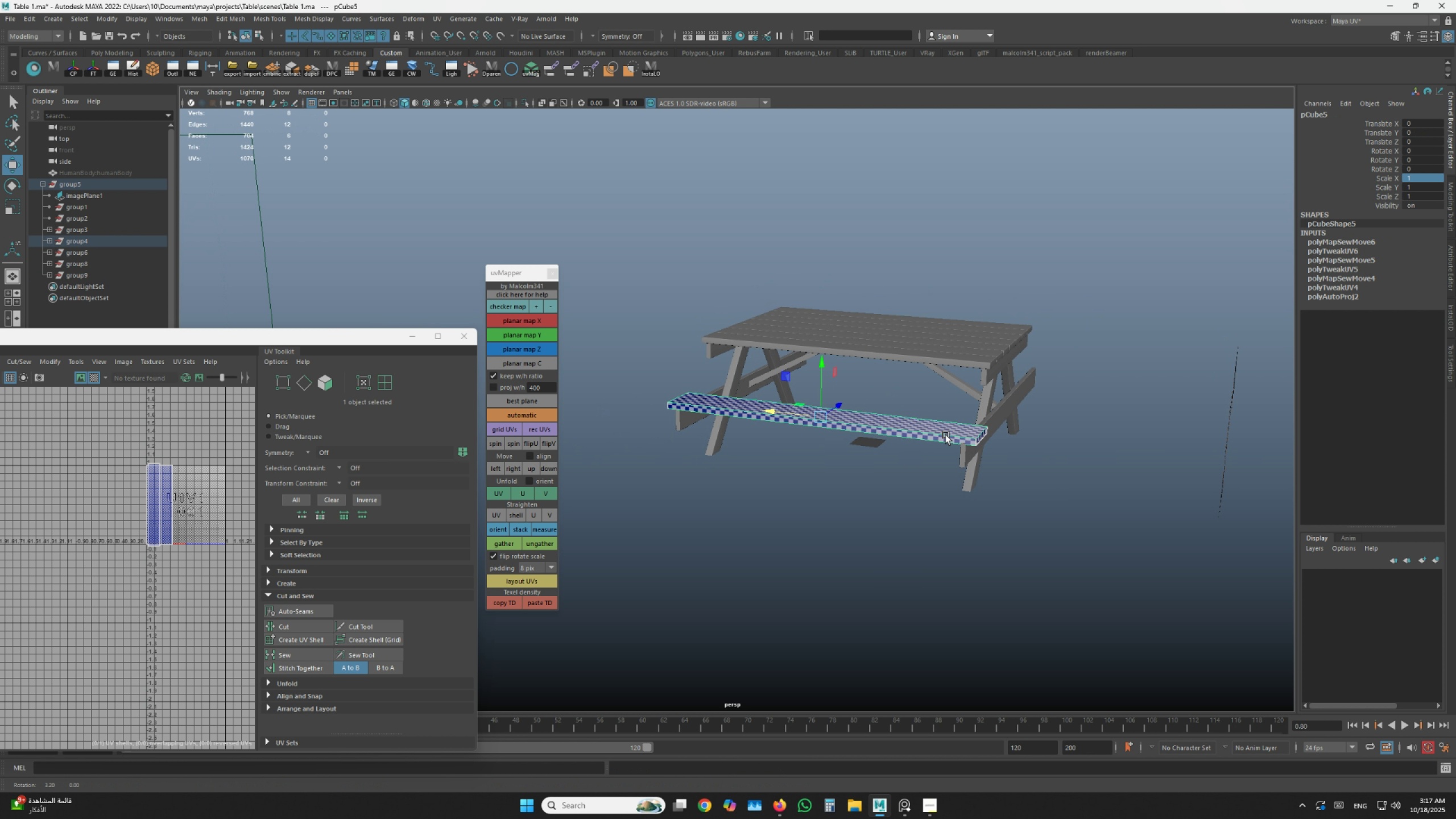 
left_click_drag(start_coordinate=[952, 435], to_coordinate=[863, 440])
 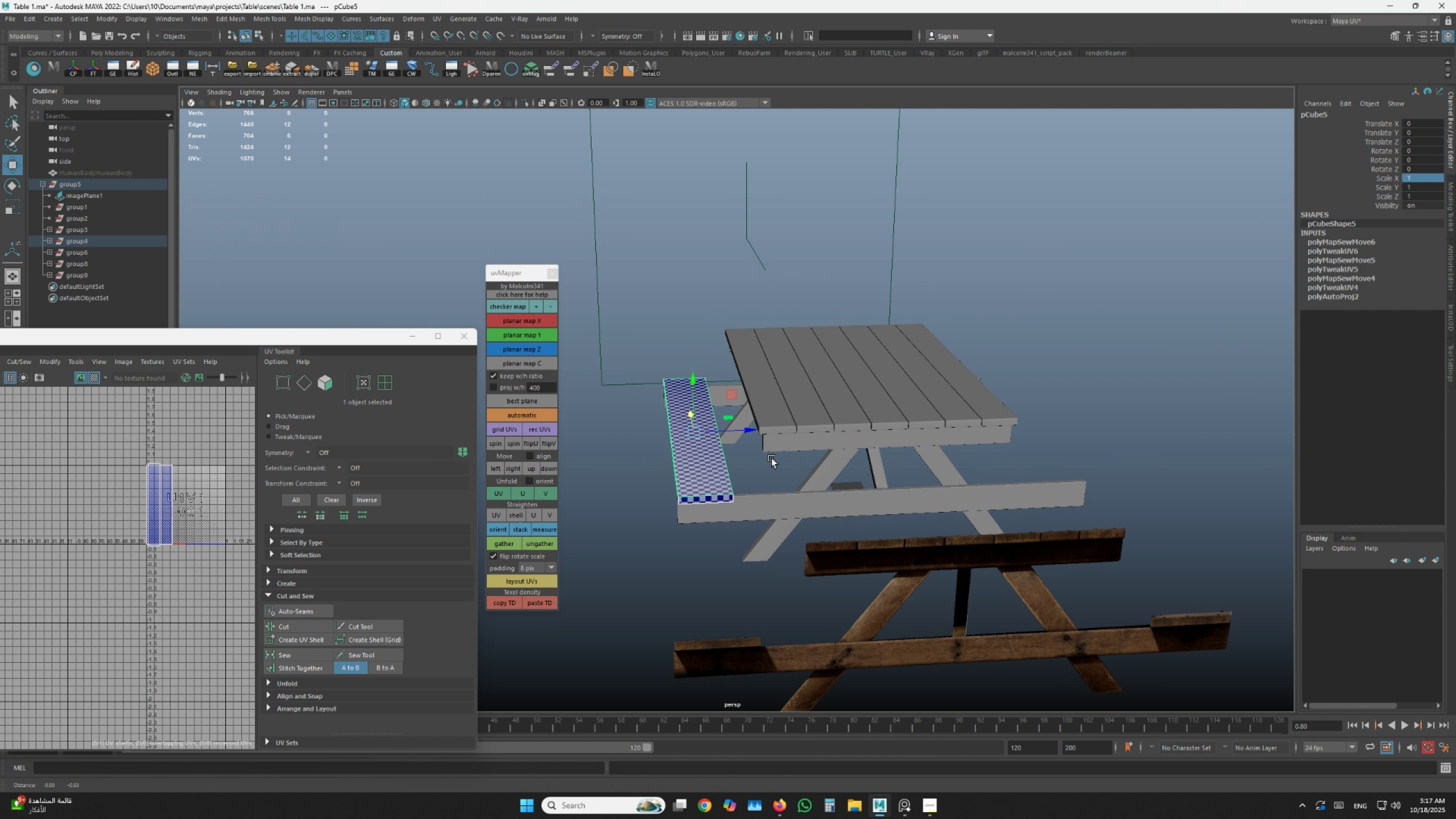 
key(Alt+AltLeft)
 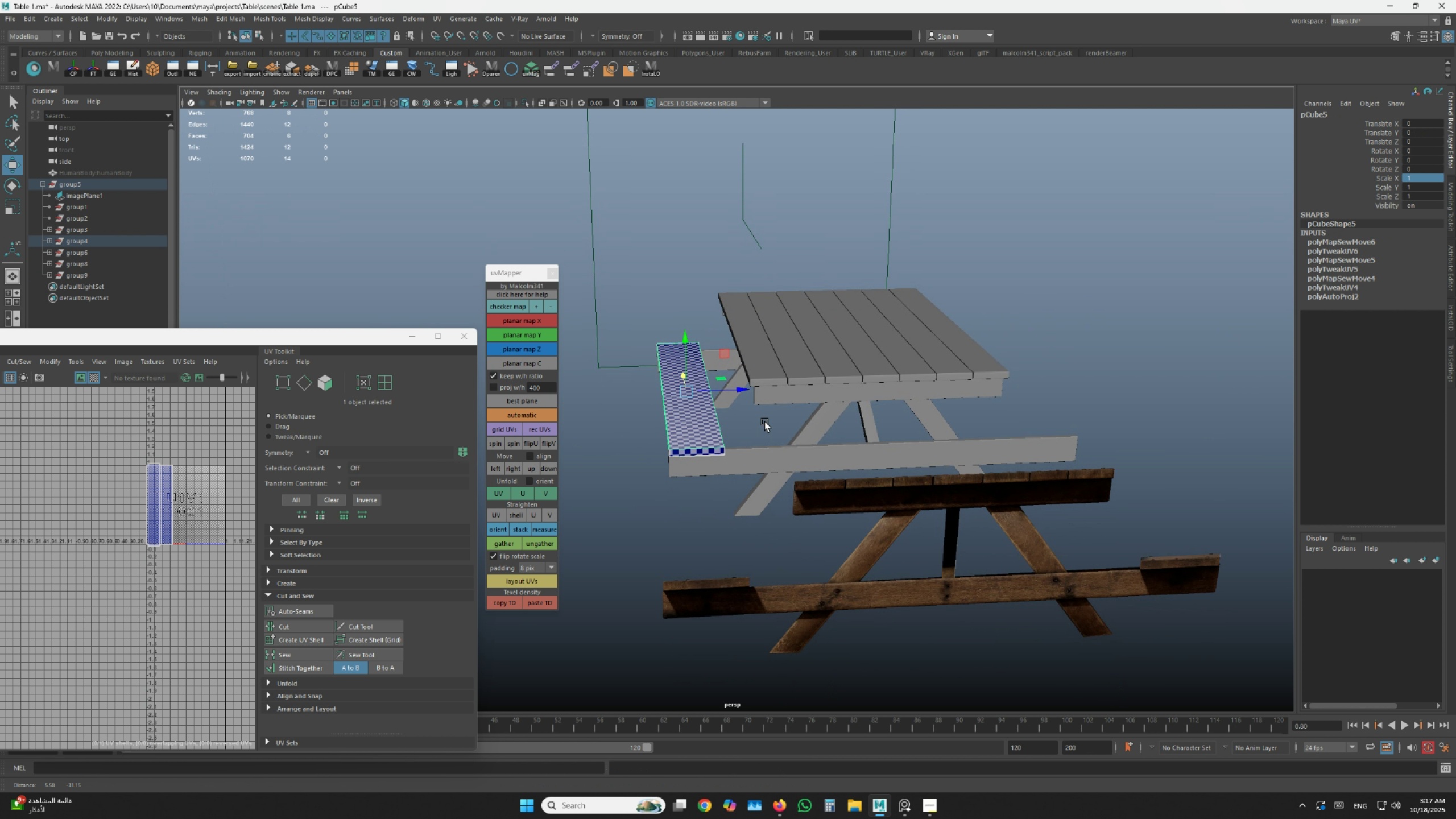 
key(Alt+AltLeft)
 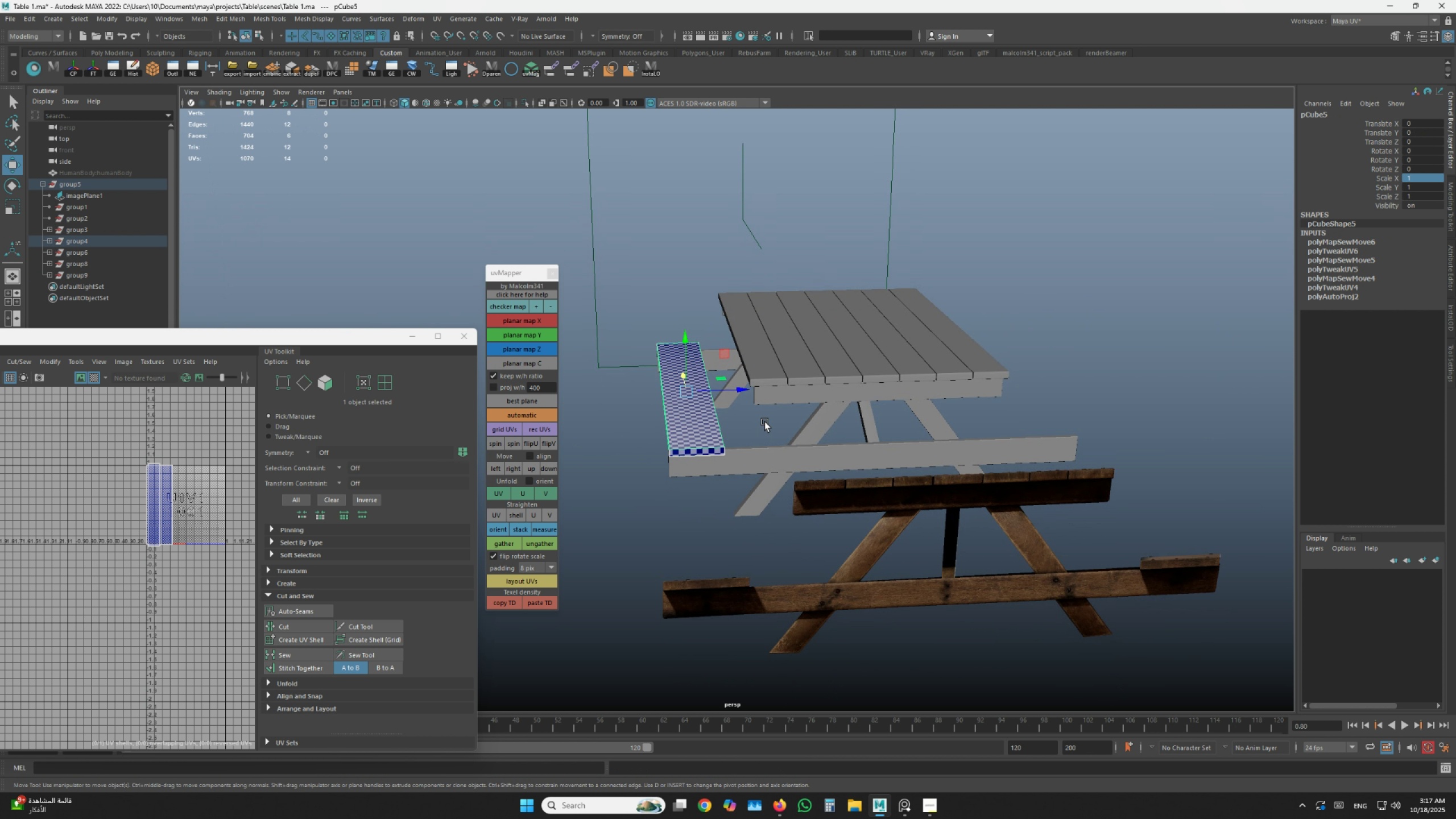 
key(Alt+AltLeft)
 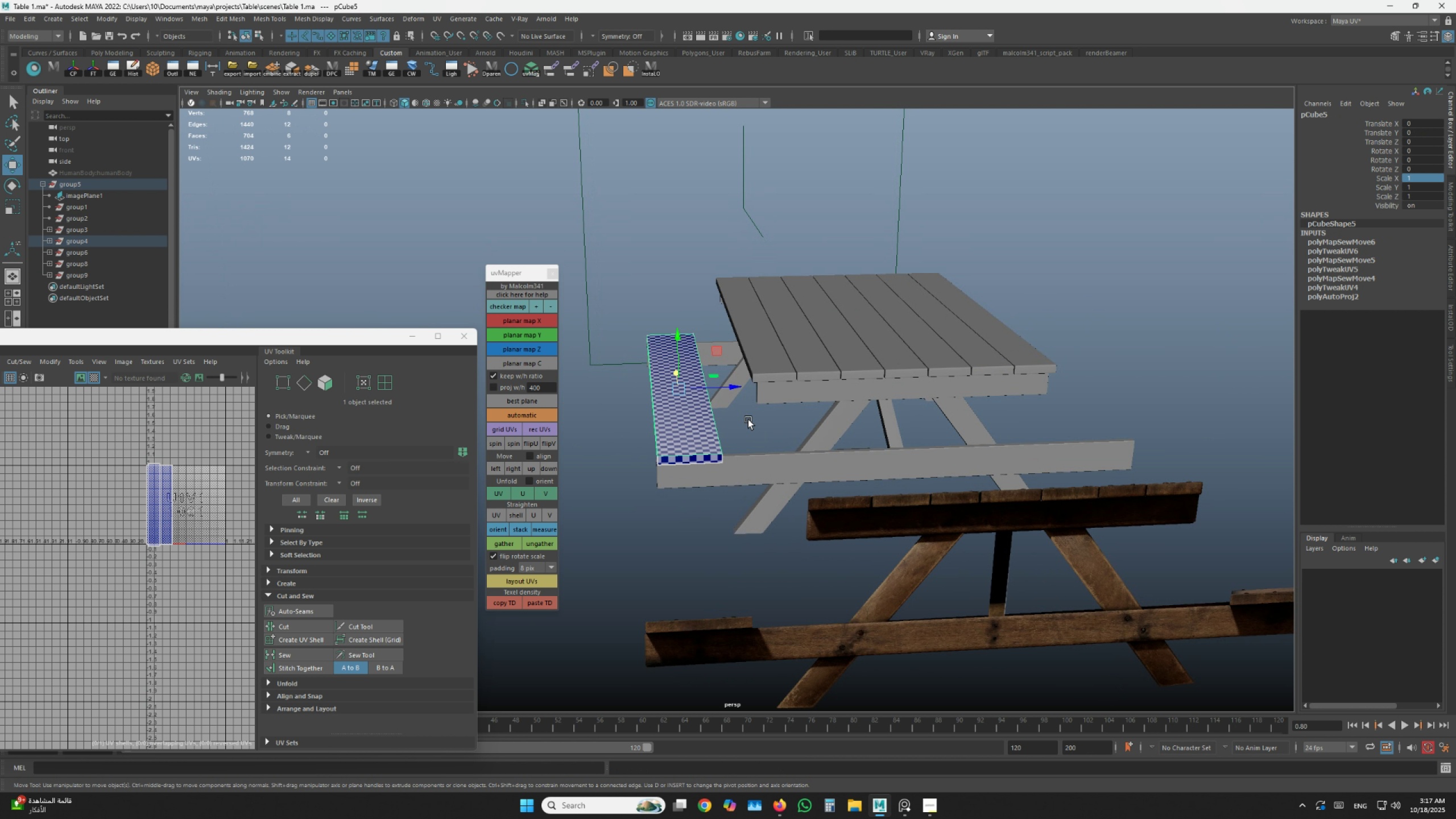 
key(Alt+AltLeft)
 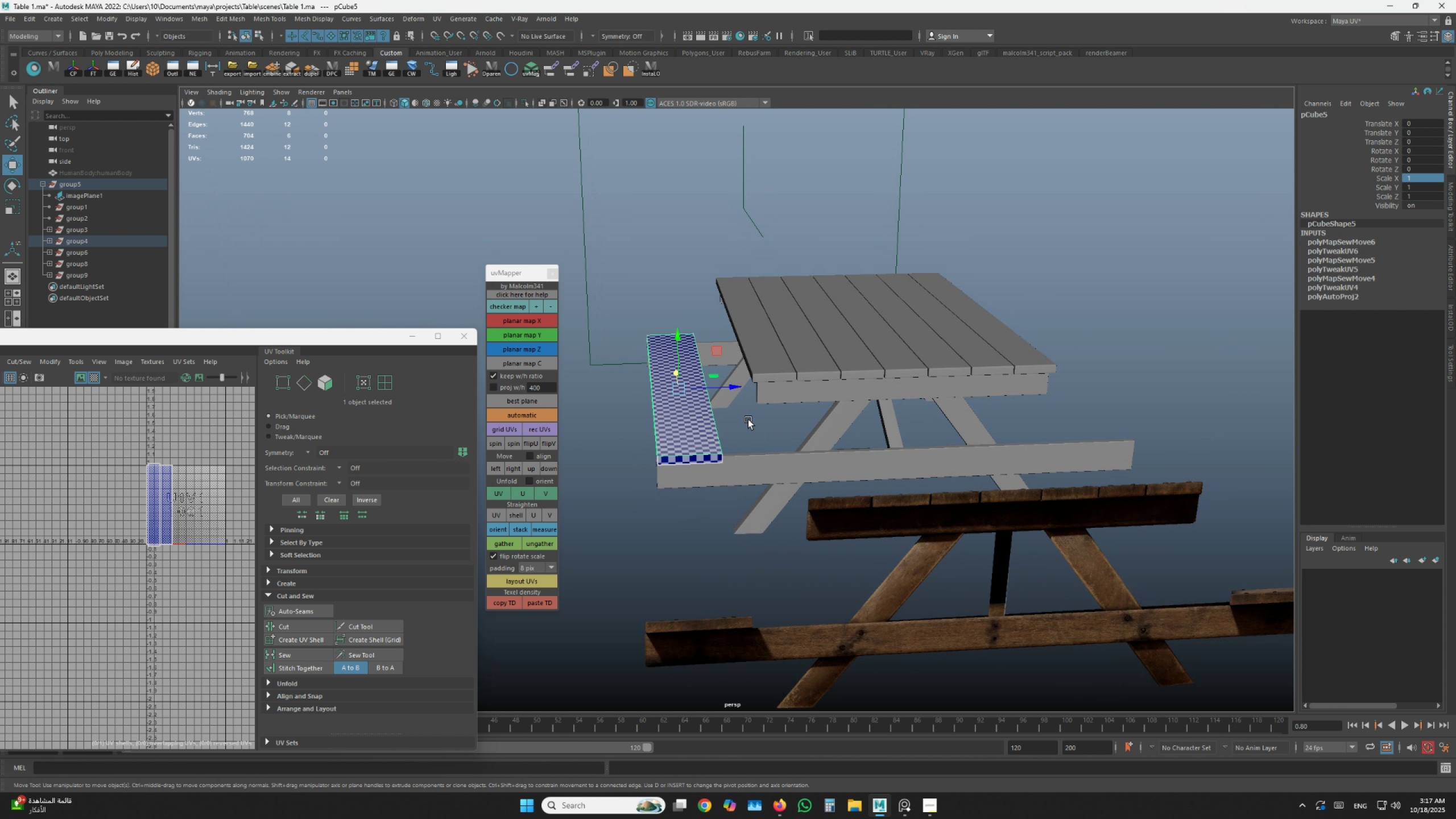 
key(Alt+AltLeft)
 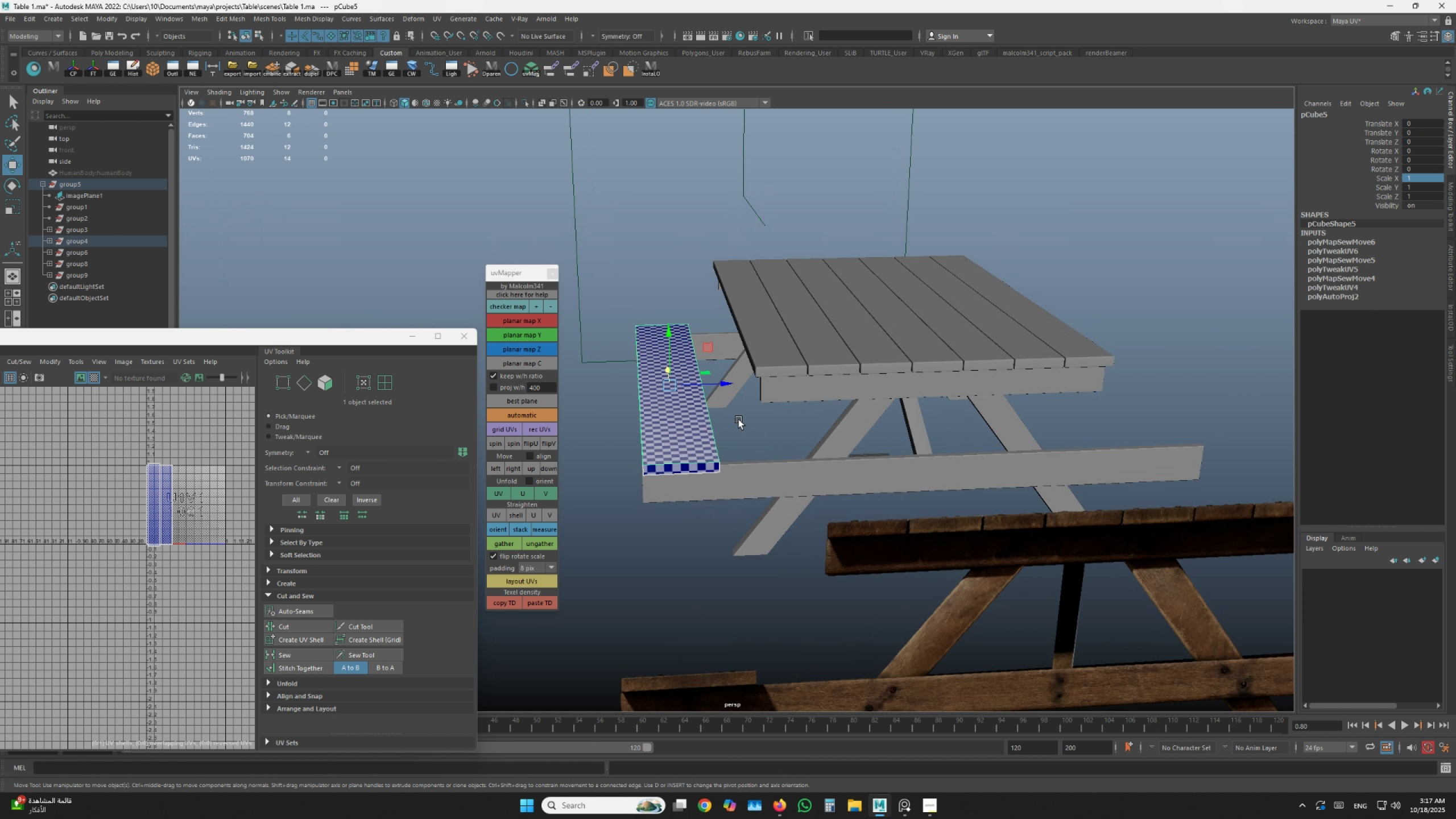 
key(Alt+AltLeft)
 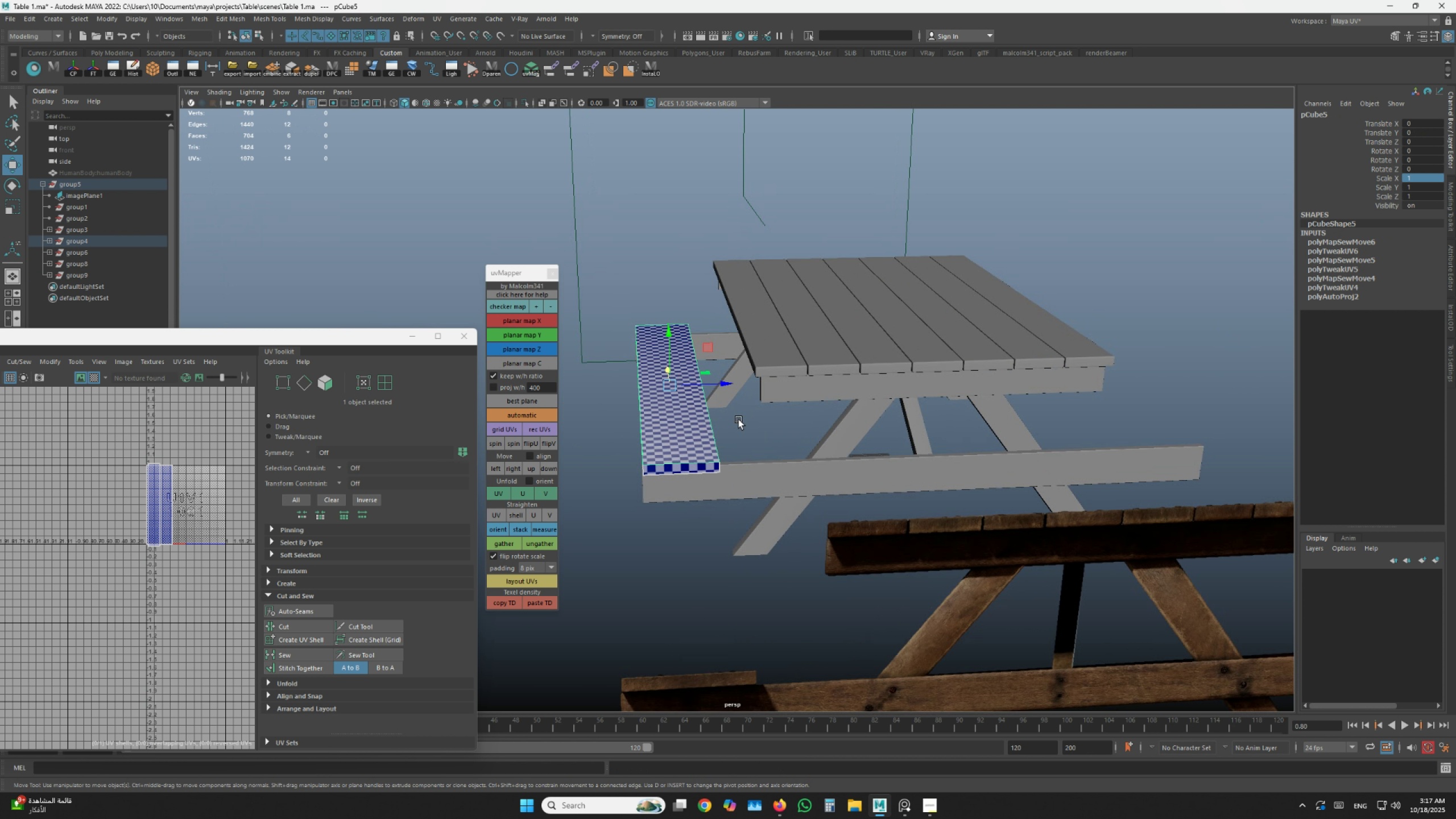 
scroll: coordinate [684, 437], scroll_direction: up, amount: 6.0
 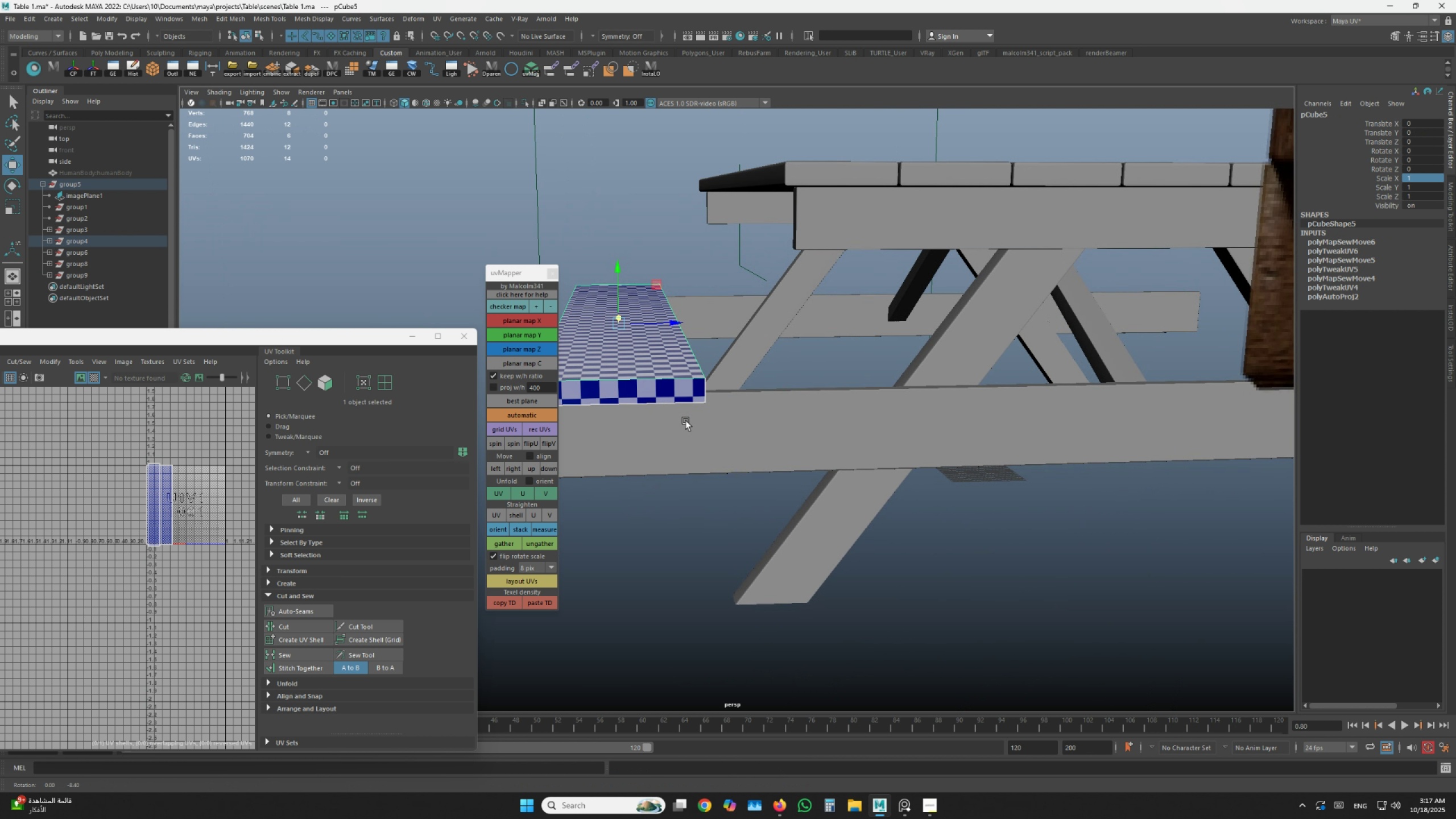 
key(Alt+AltLeft)
 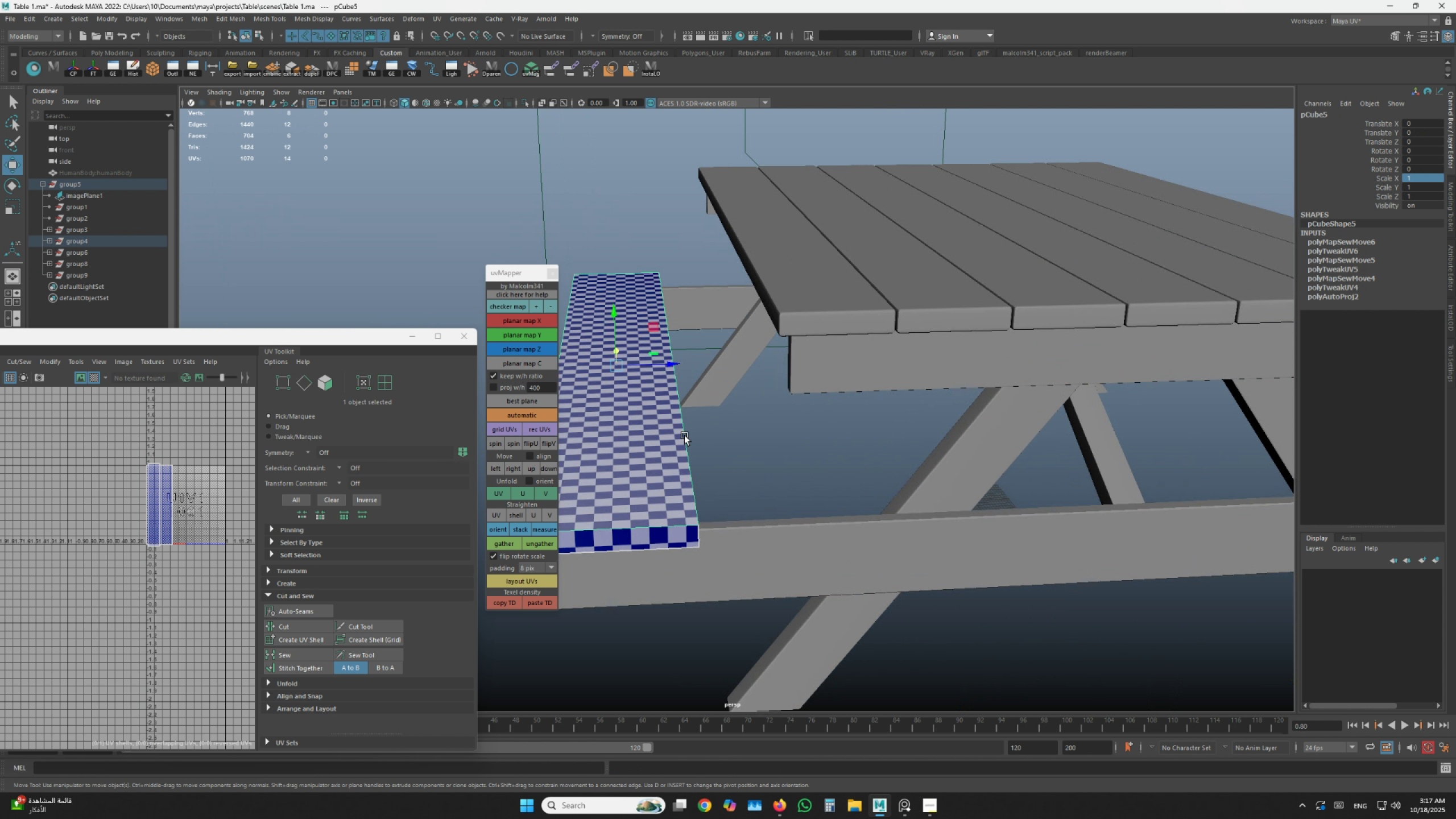 
hold_key(key=AltLeft, duration=0.89)
left_click_drag(start_coordinate=[686, 429], to_coordinate=[706, 421])
 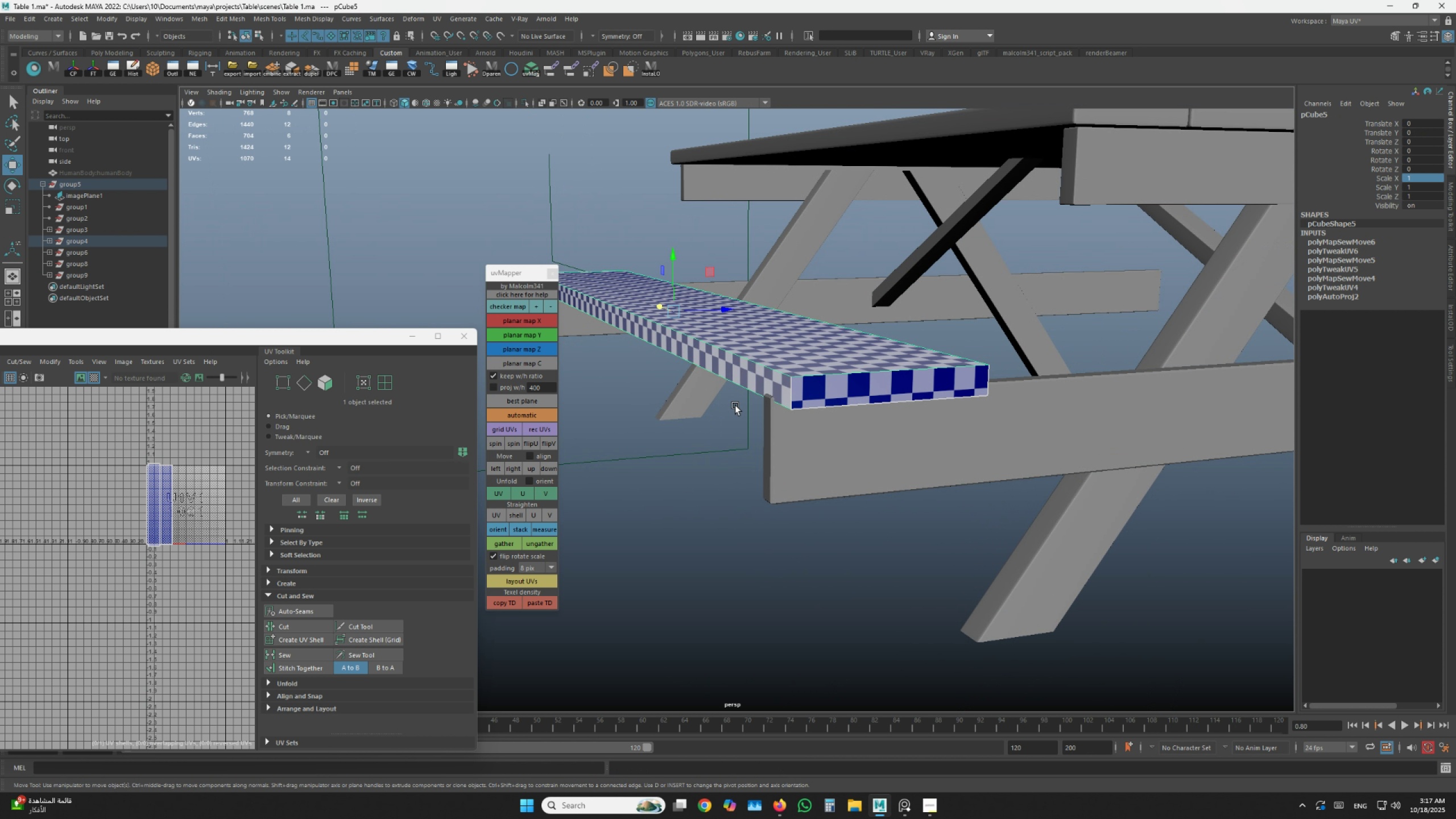 
scroll: coordinate [735, 405], scroll_direction: up, amount: 3.0
 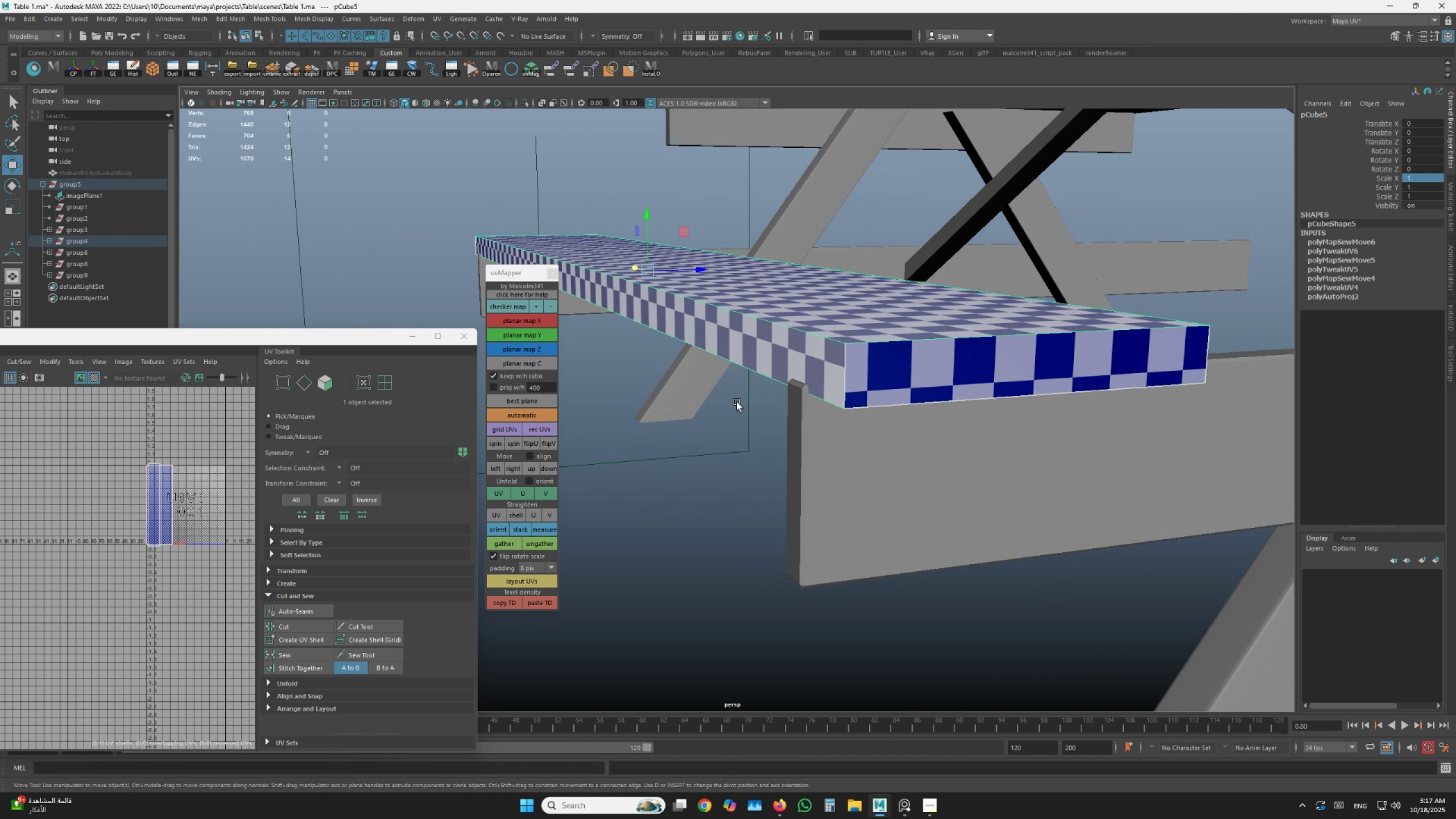 
key(Alt+AltLeft)
 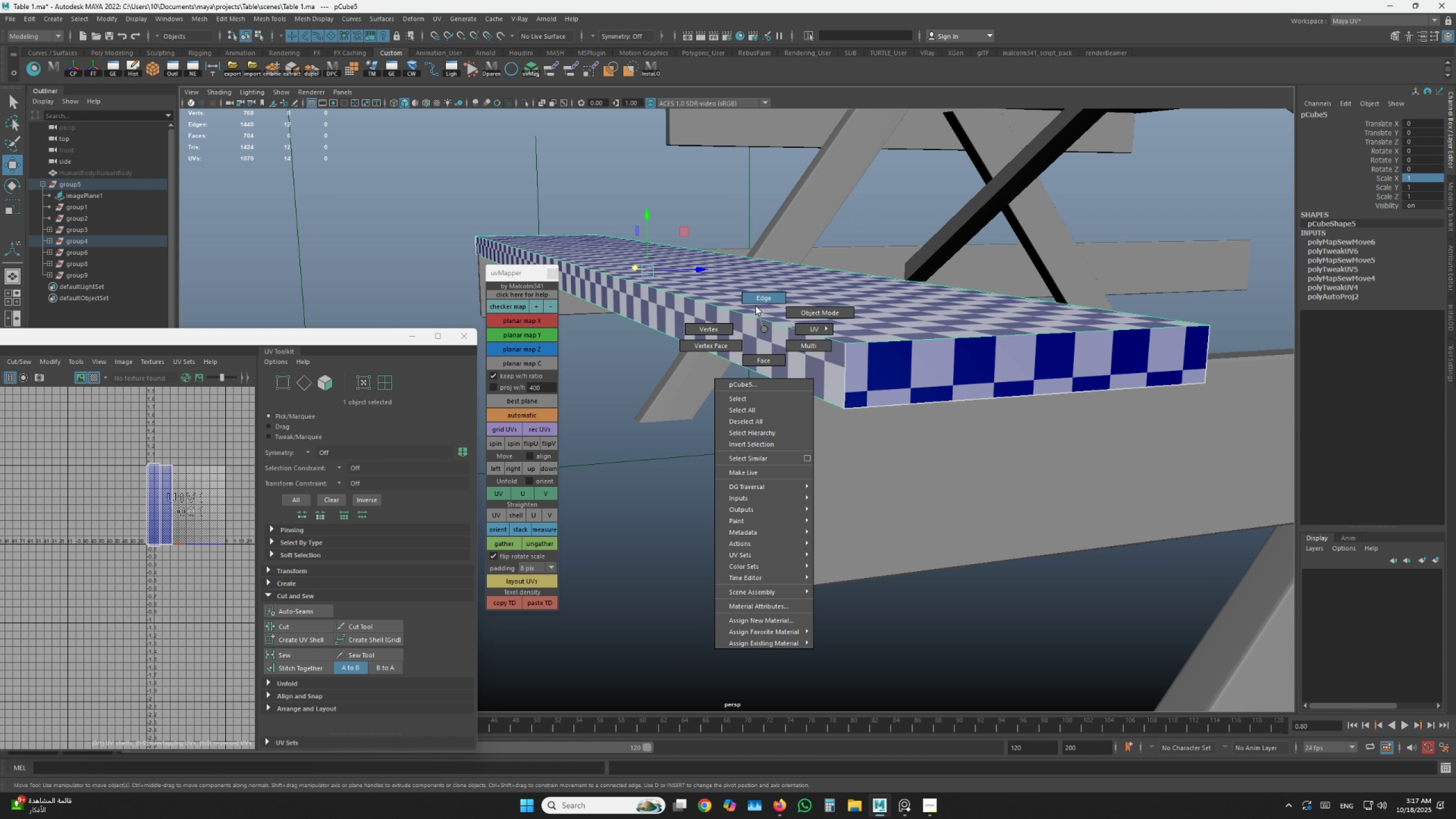 
scroll: coordinate [755, 305], scroll_direction: down, amount: 3.0
 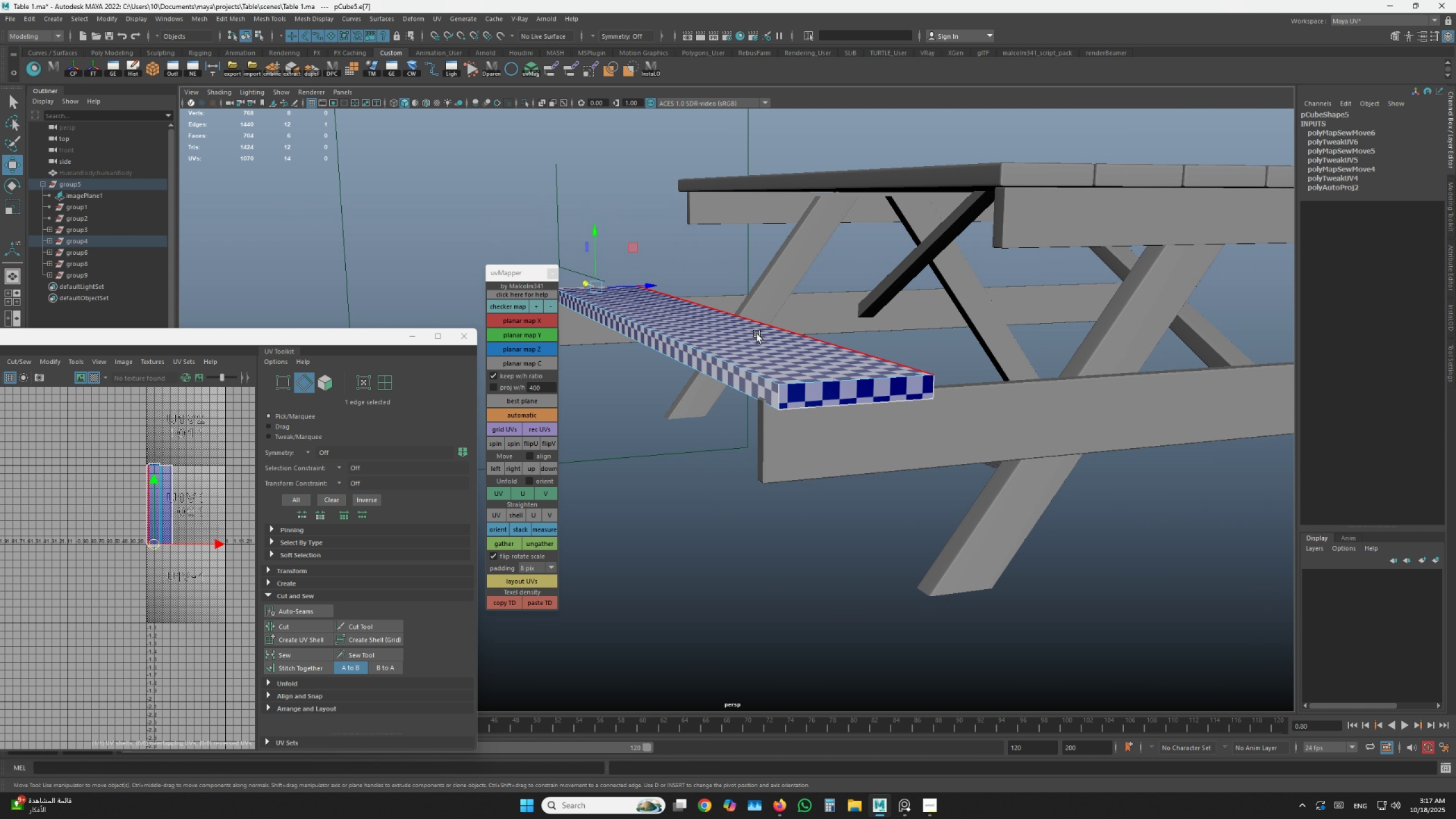 
scroll: coordinate [760, 342], scroll_direction: up, amount: 2.0
 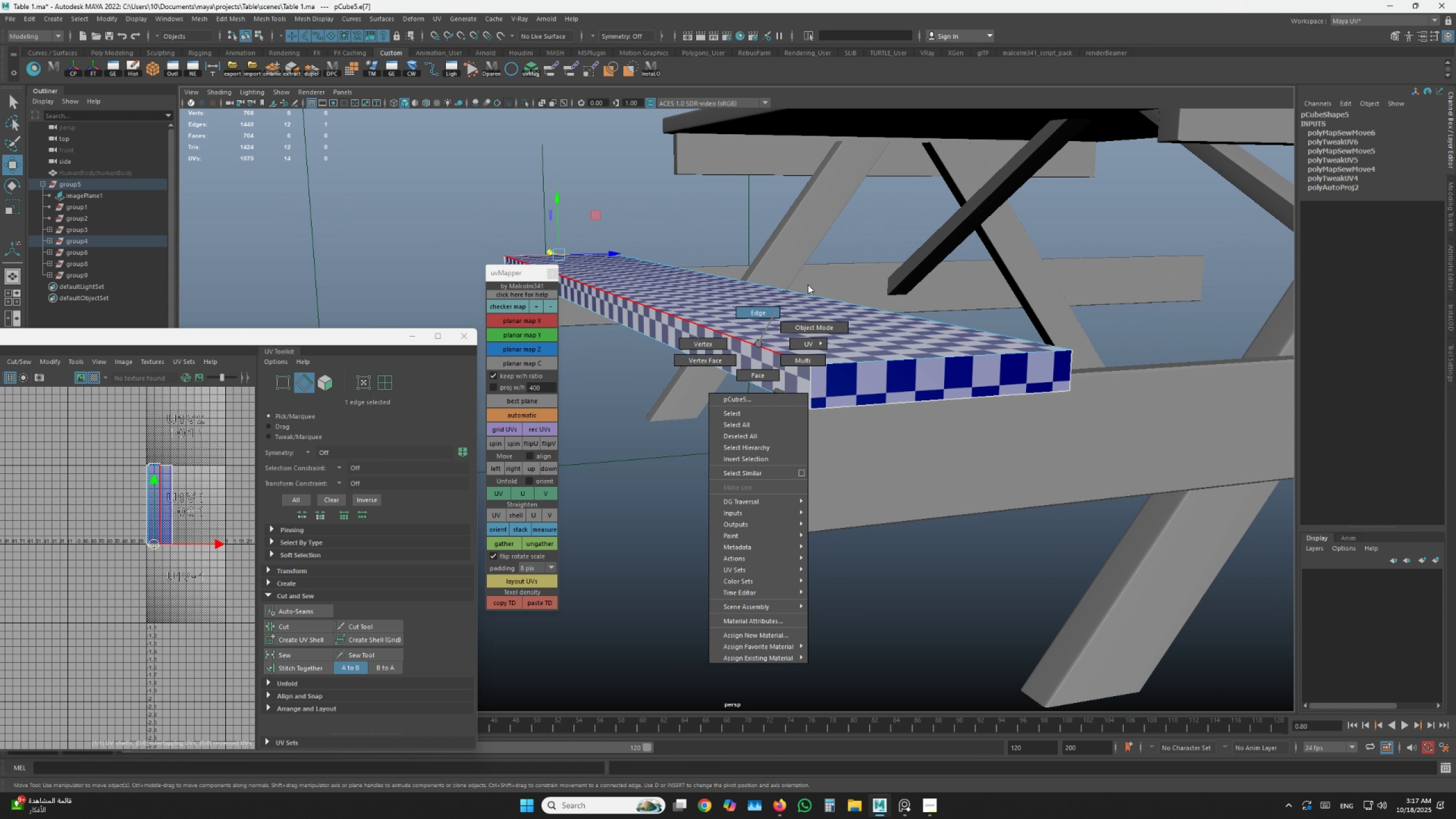 
left_click([791, 335])
 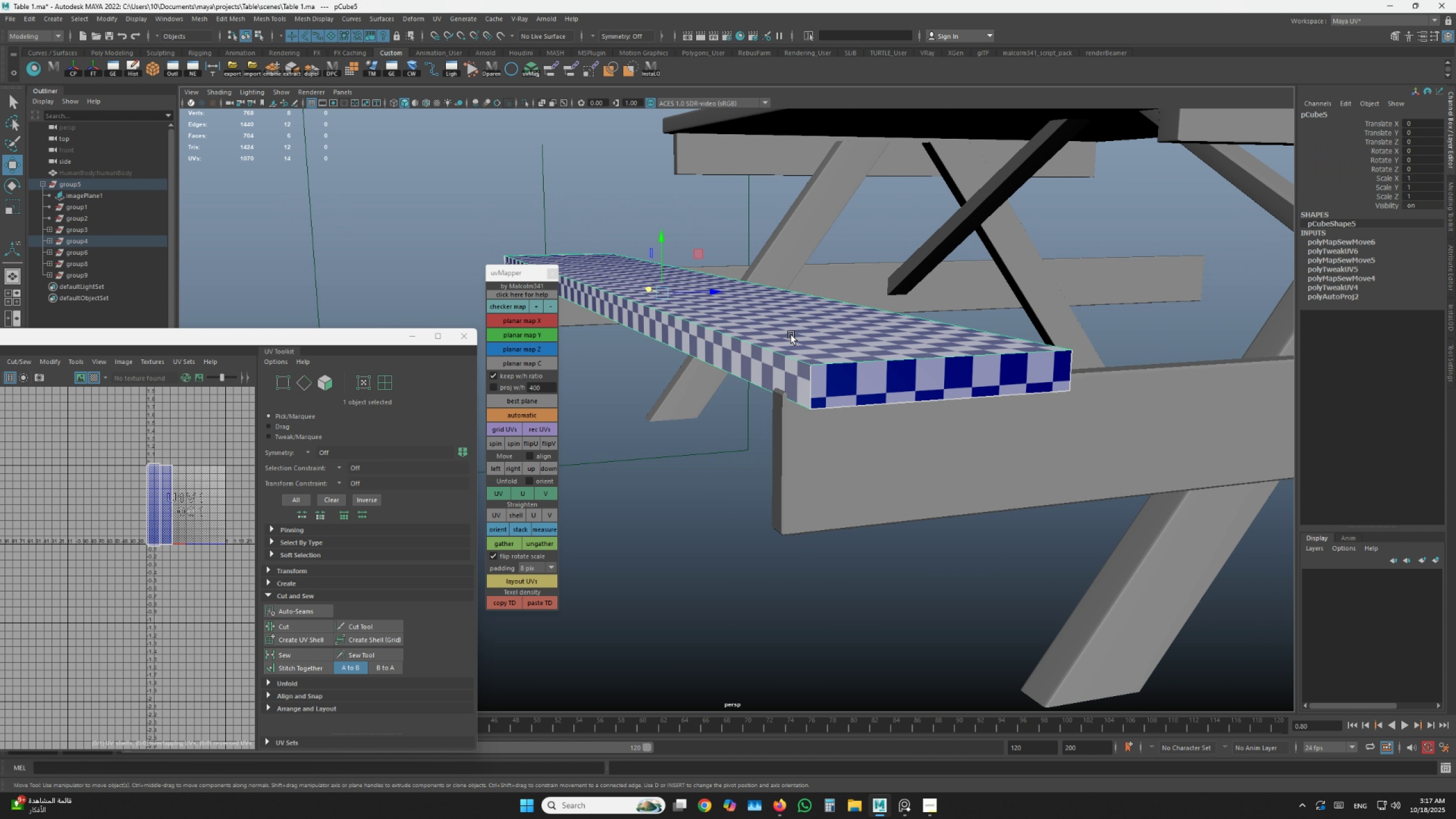 
key(W)
 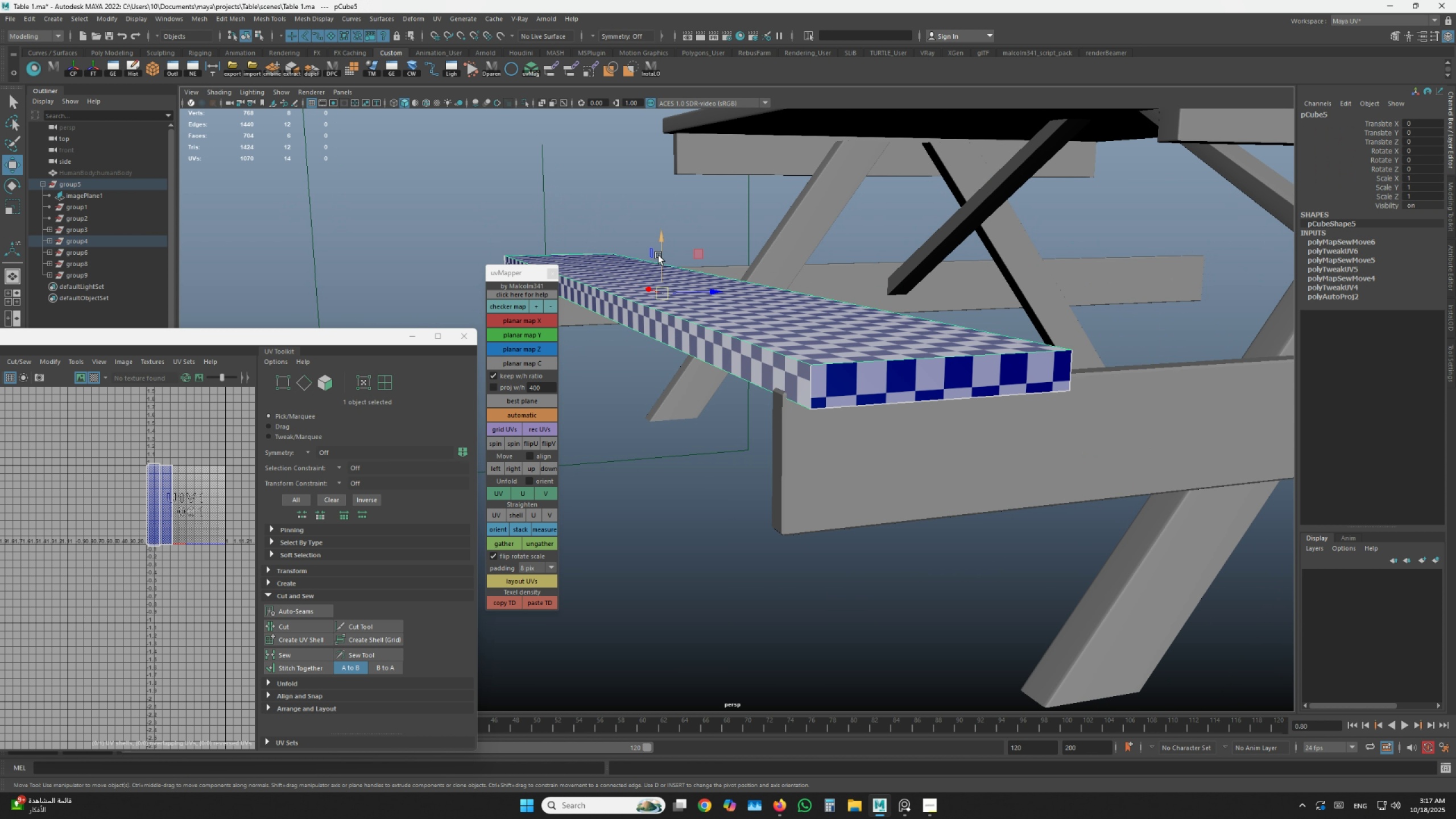 
left_click_drag(start_coordinate=[661, 250], to_coordinate=[671, 246])
 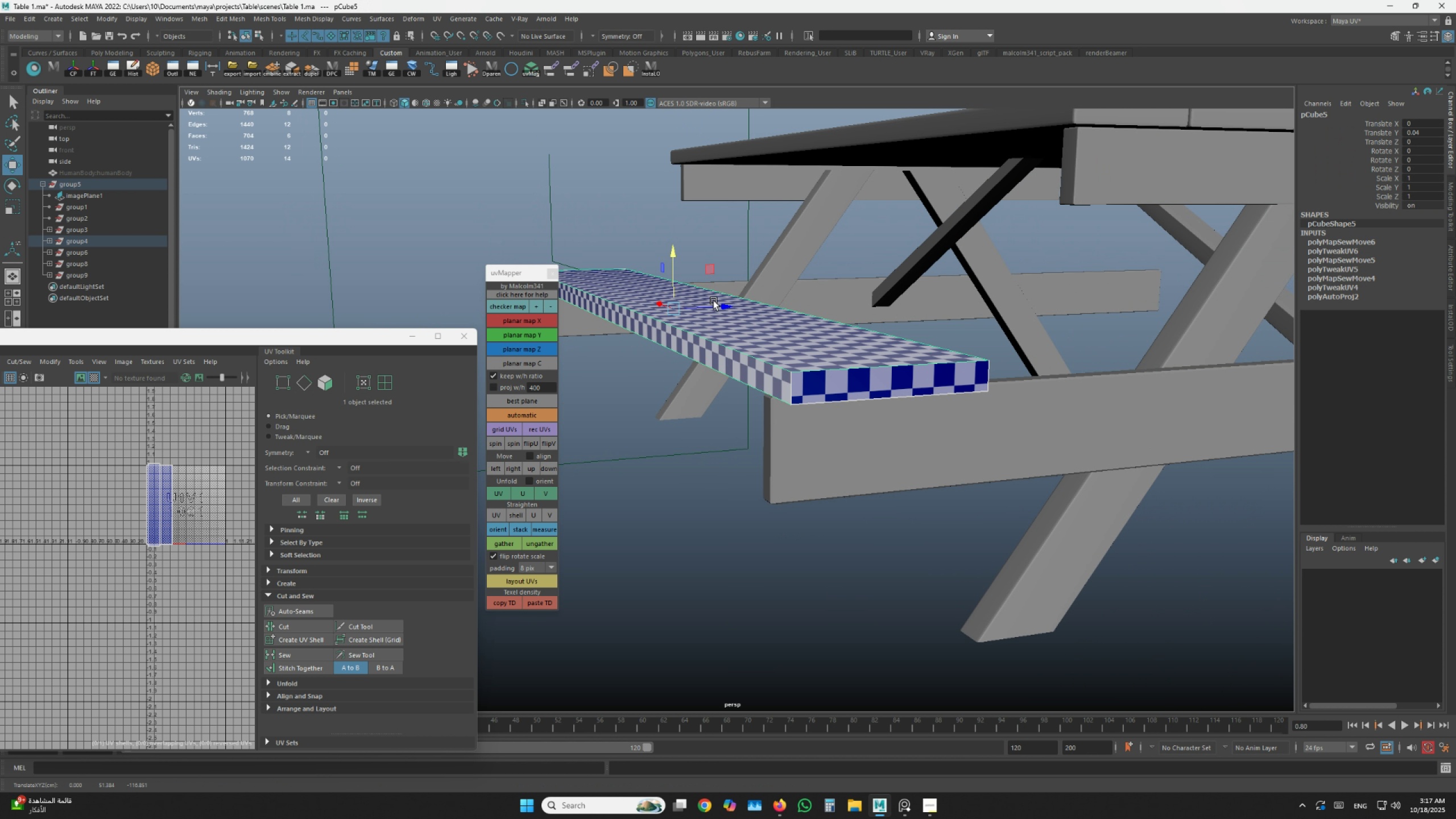 
scroll: coordinate [714, 301], scroll_direction: down, amount: 1.0
 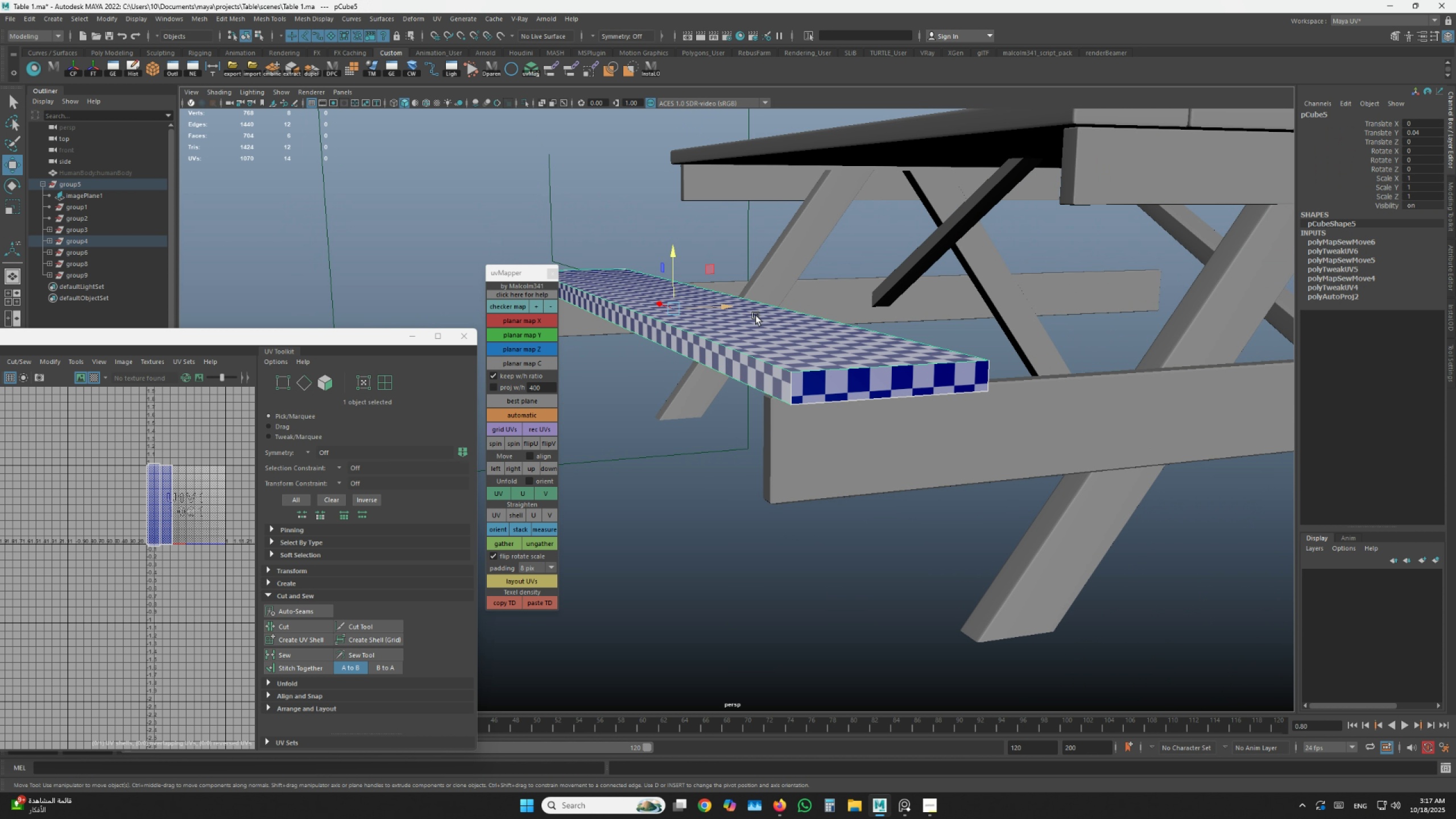 
hold_key(key=AltLeft, duration=1.5)
left_click_drag(start_coordinate=[777, 315], to_coordinate=[813, 316])
 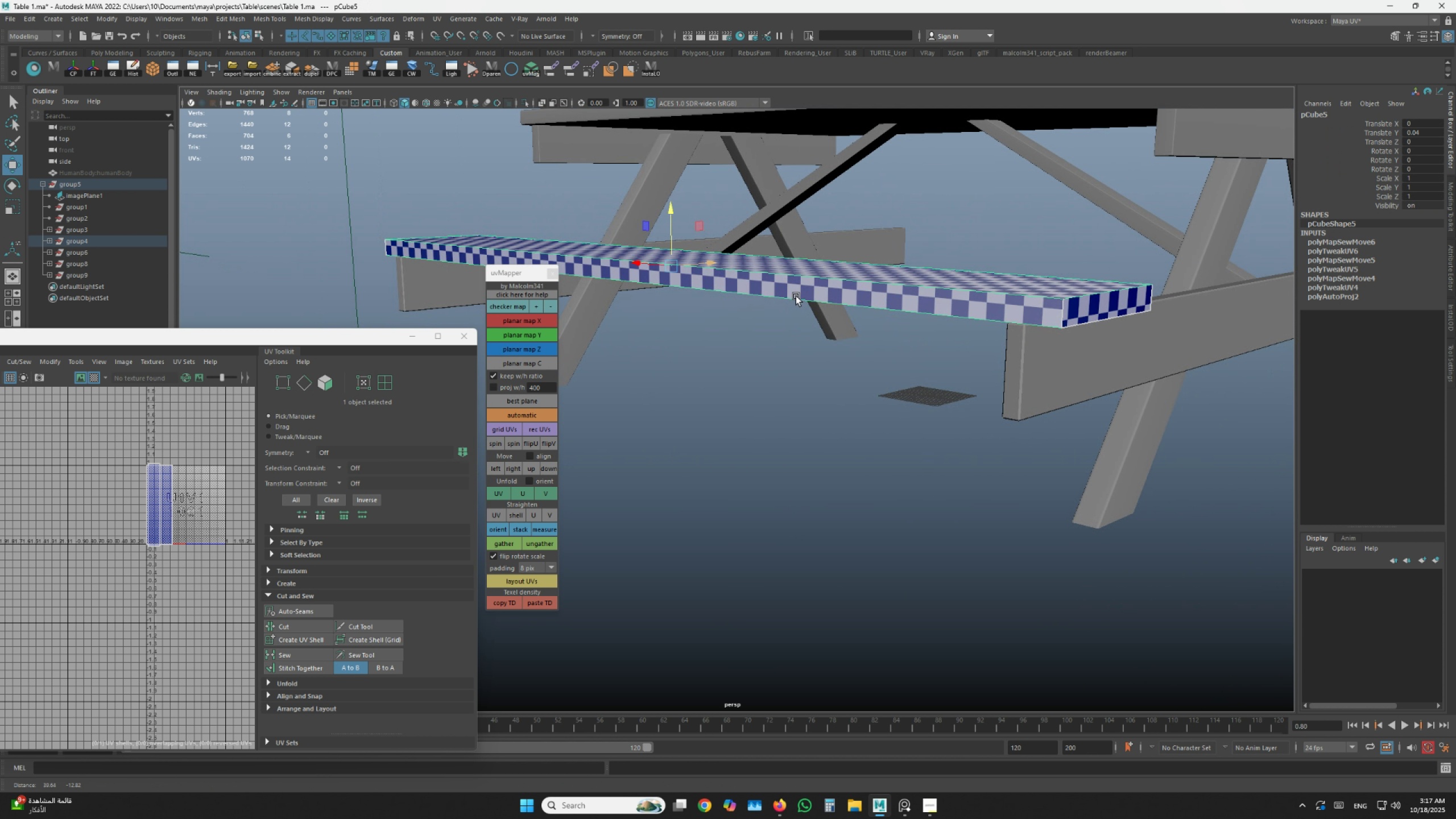 
left_click_drag(start_coordinate=[796, 295], to_coordinate=[825, 291])
 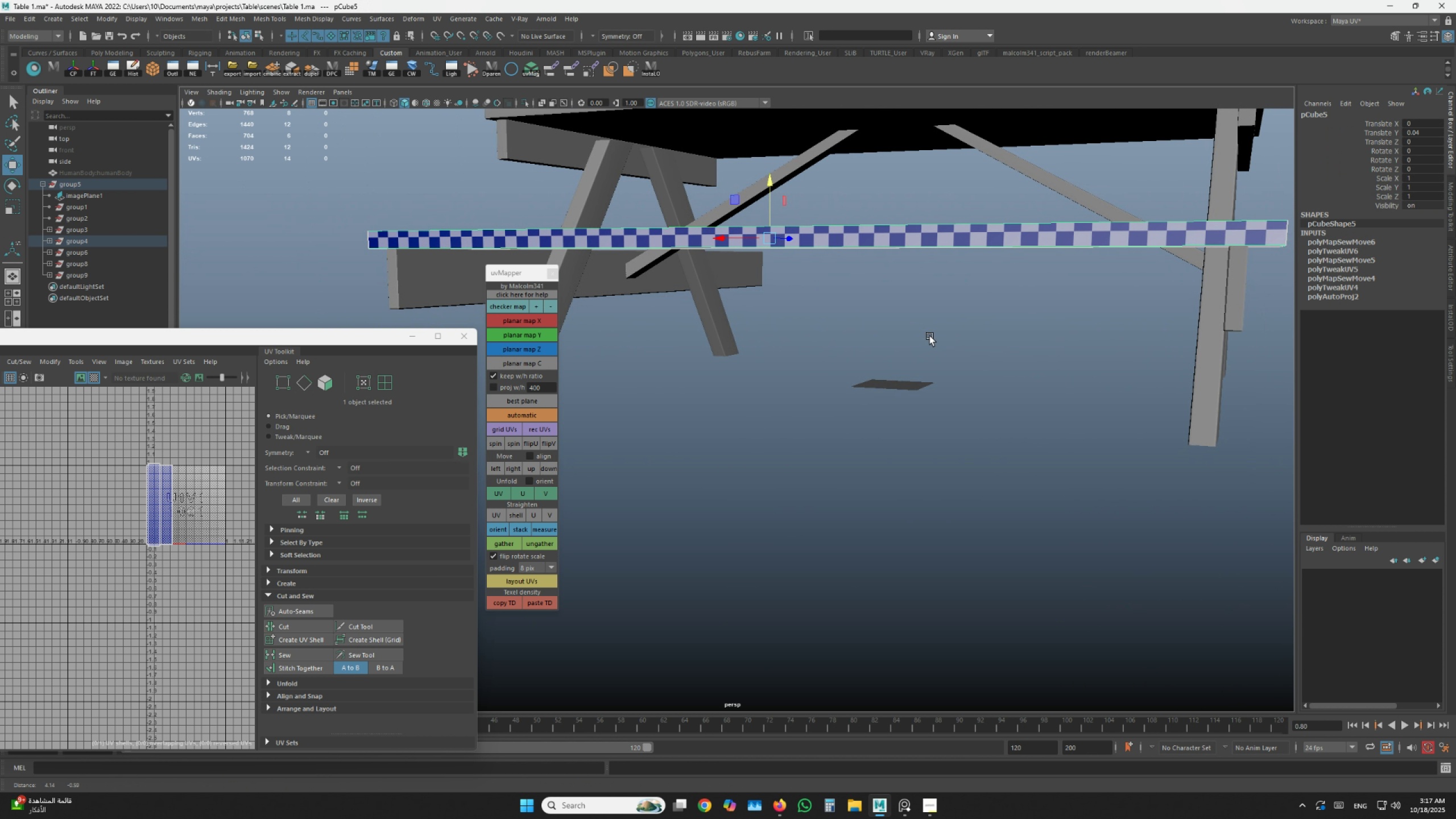 
hold_key(key=AltLeft, duration=0.83)
 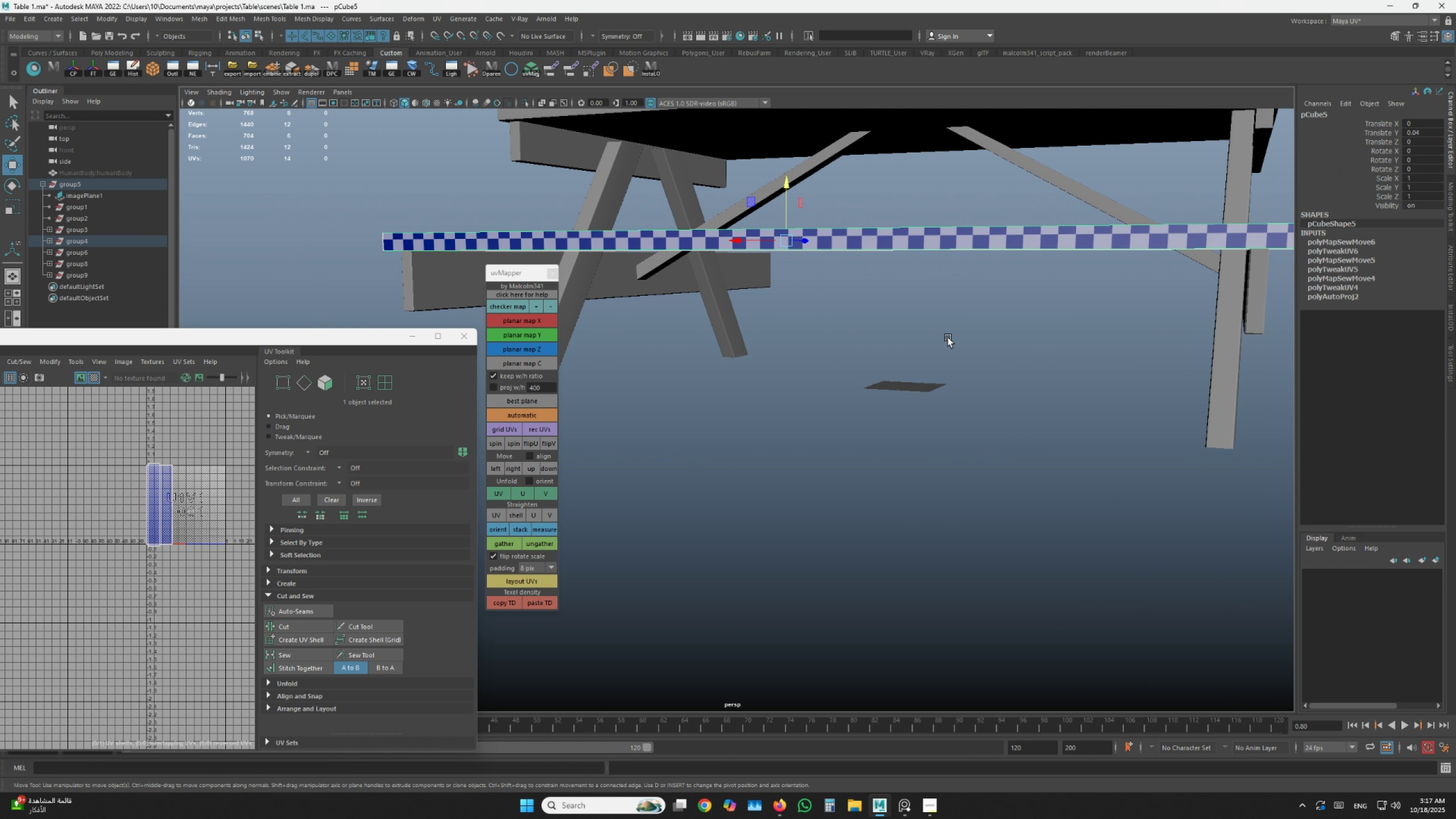 
hold_key(key=AltLeft, duration=1.52)
left_click_drag(start_coordinate=[824, 312], to_coordinate=[867, 313])
 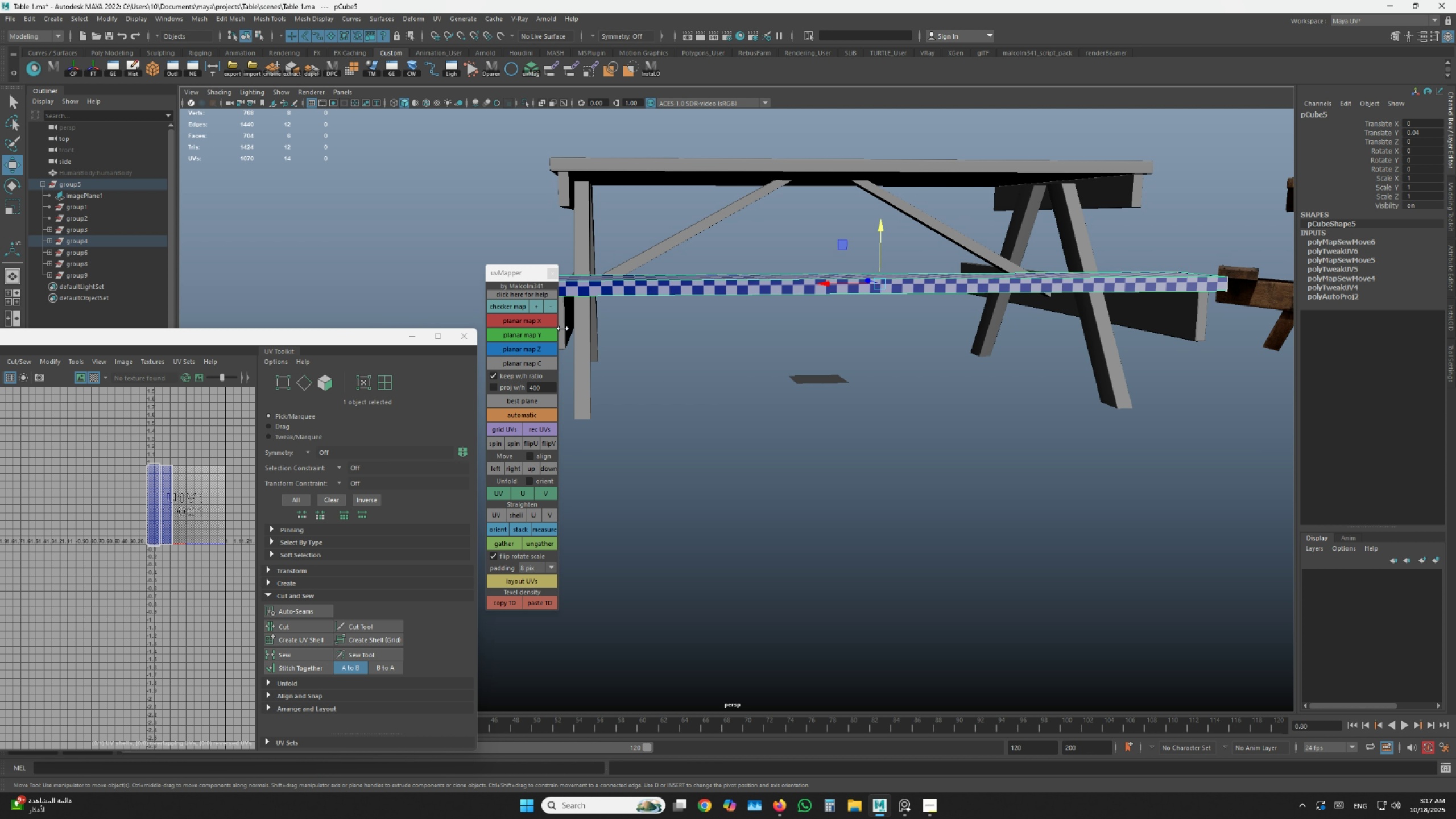 
hold_key(key=AltLeft, duration=0.43)
 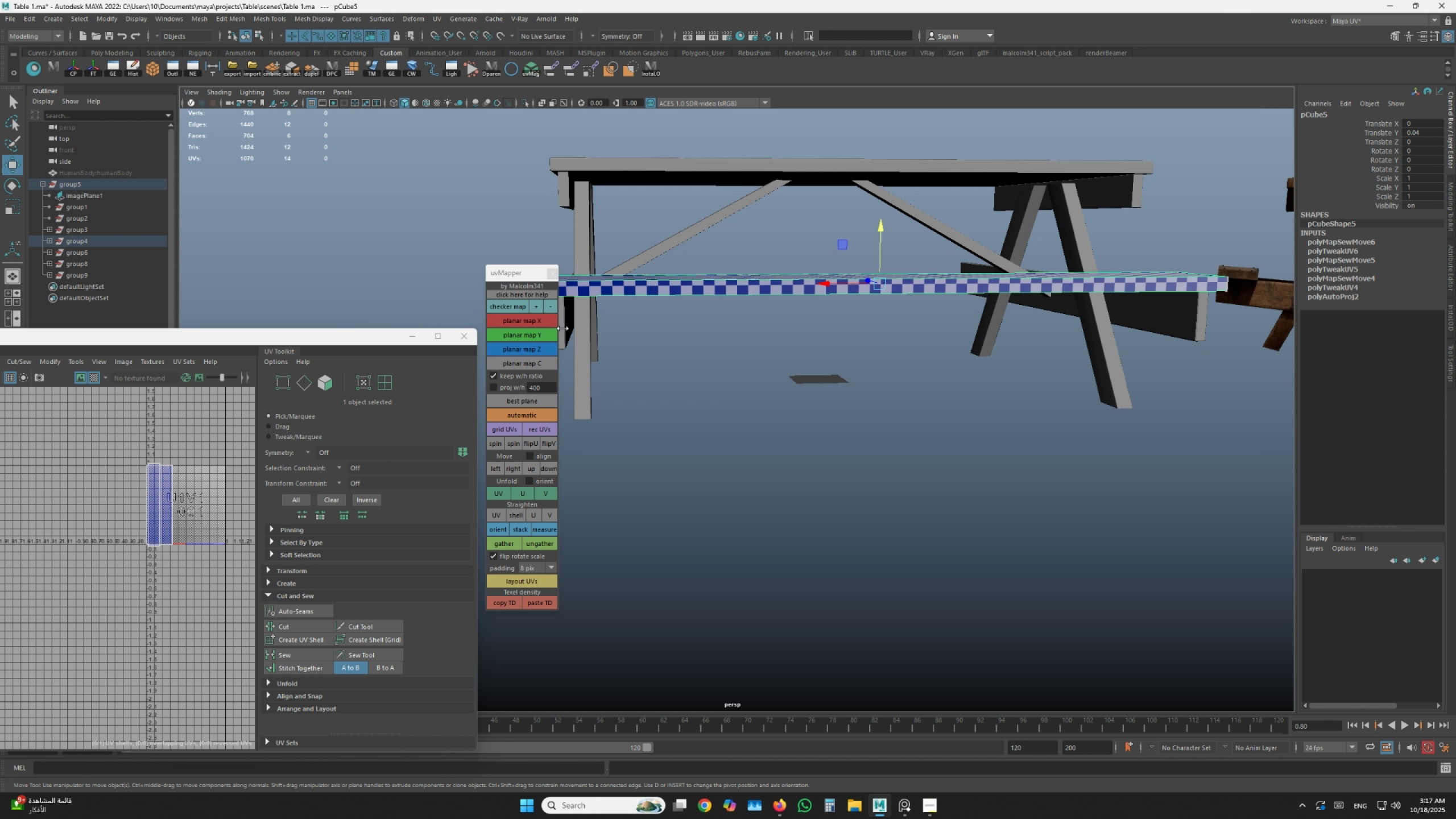 
left_click([566, 327])
 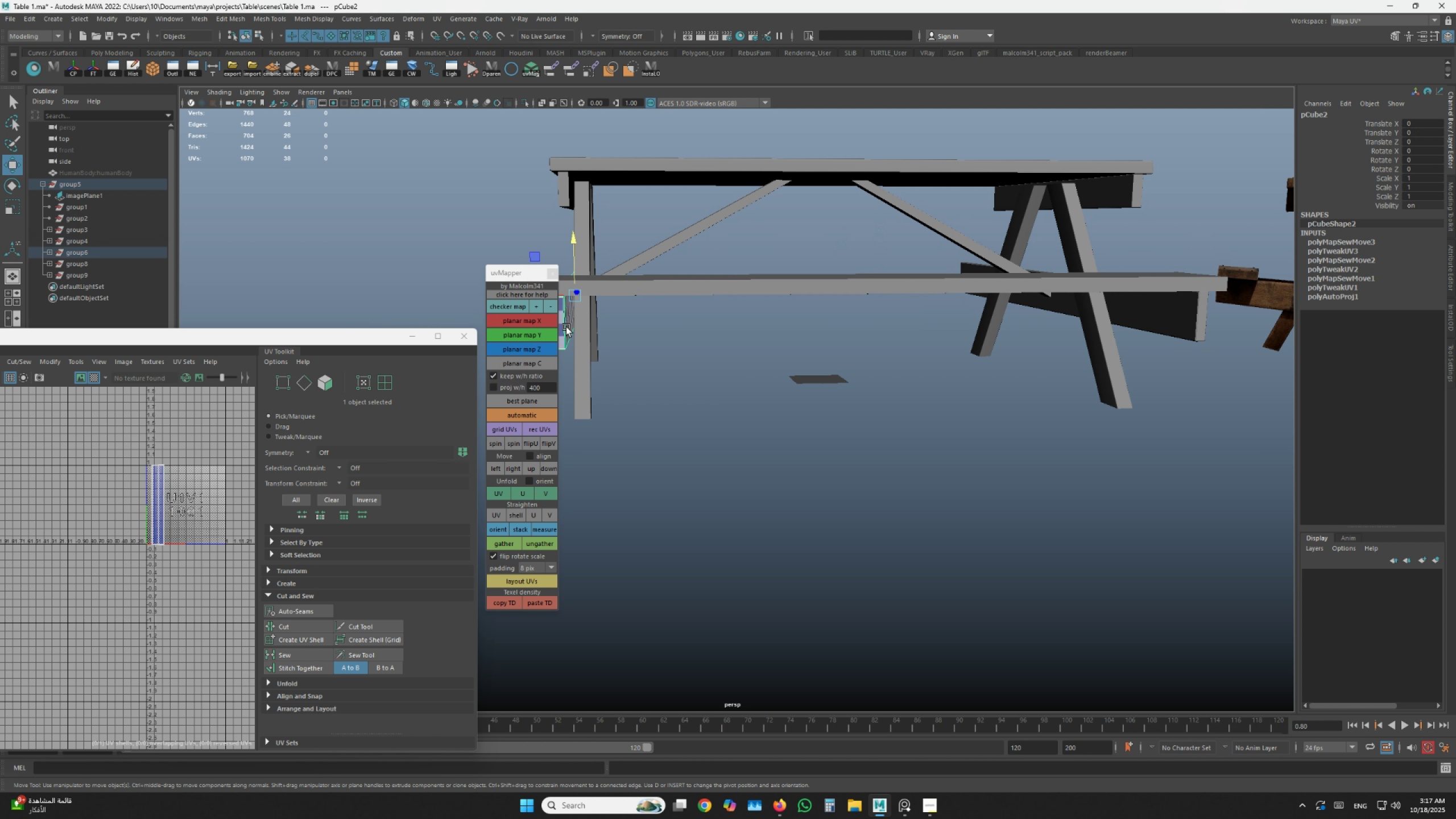 
hold_key(key=AltLeft, duration=0.49)
 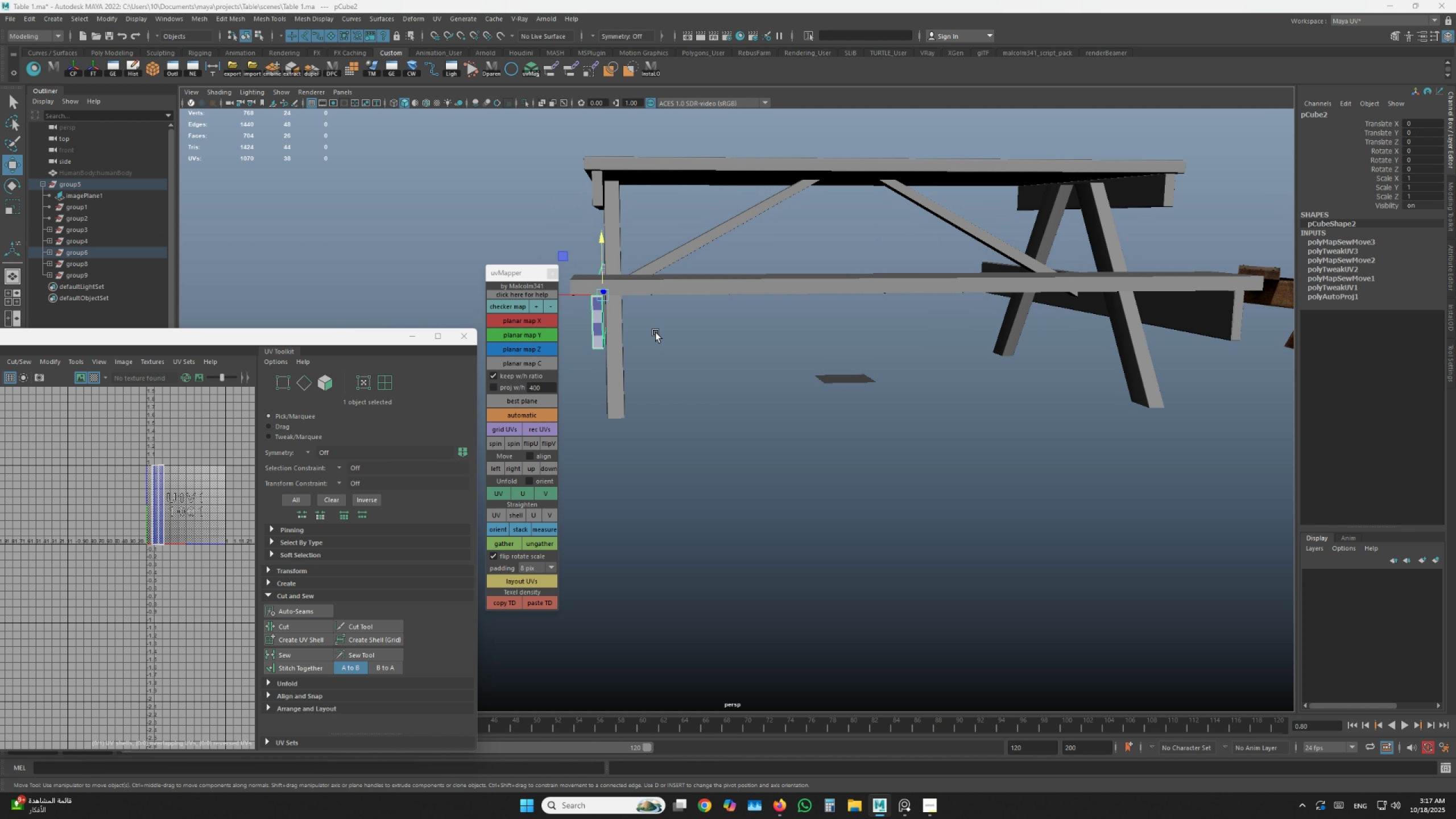 
key(Alt+Tab)
 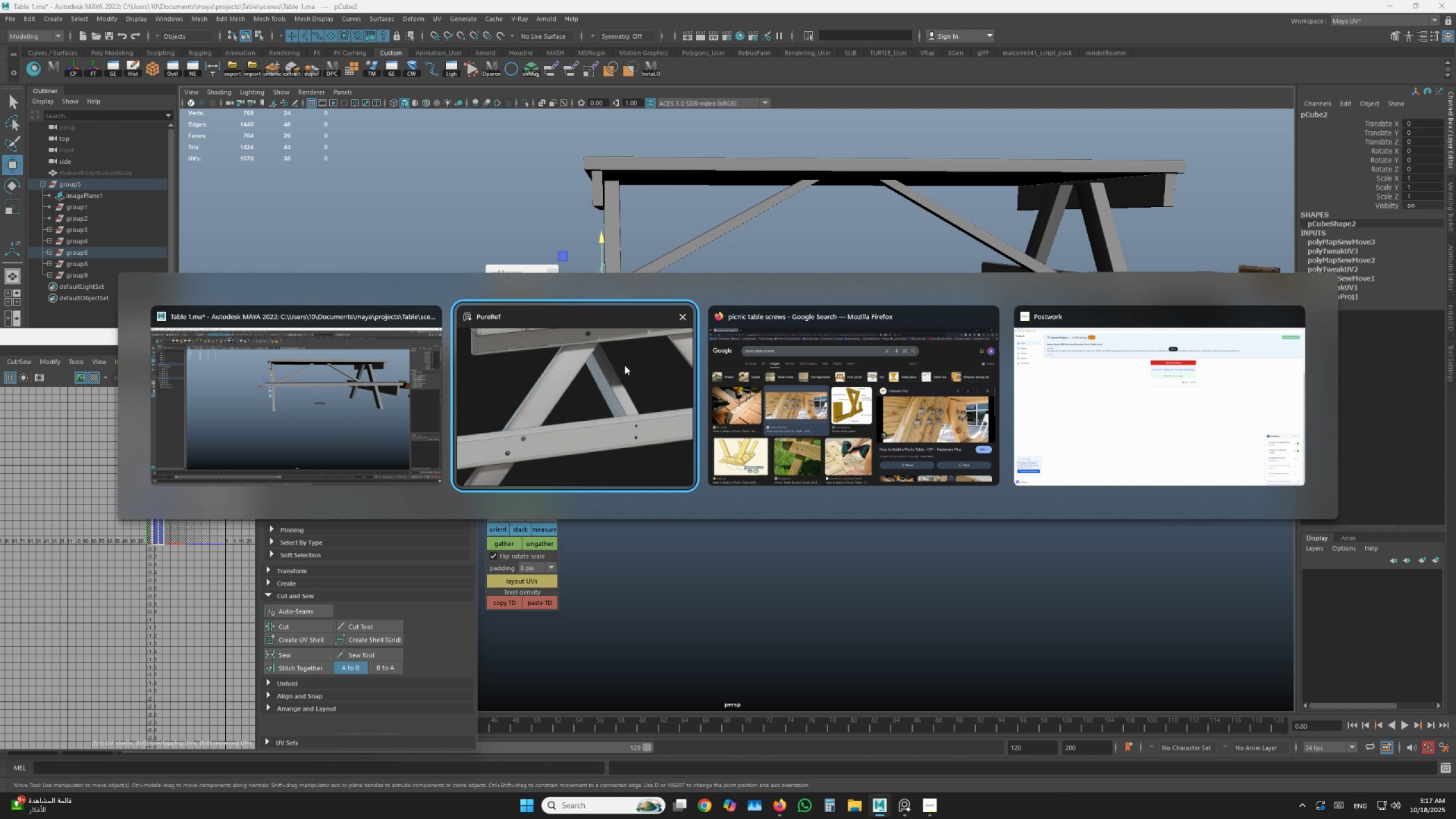 
left_click([804, 372])
 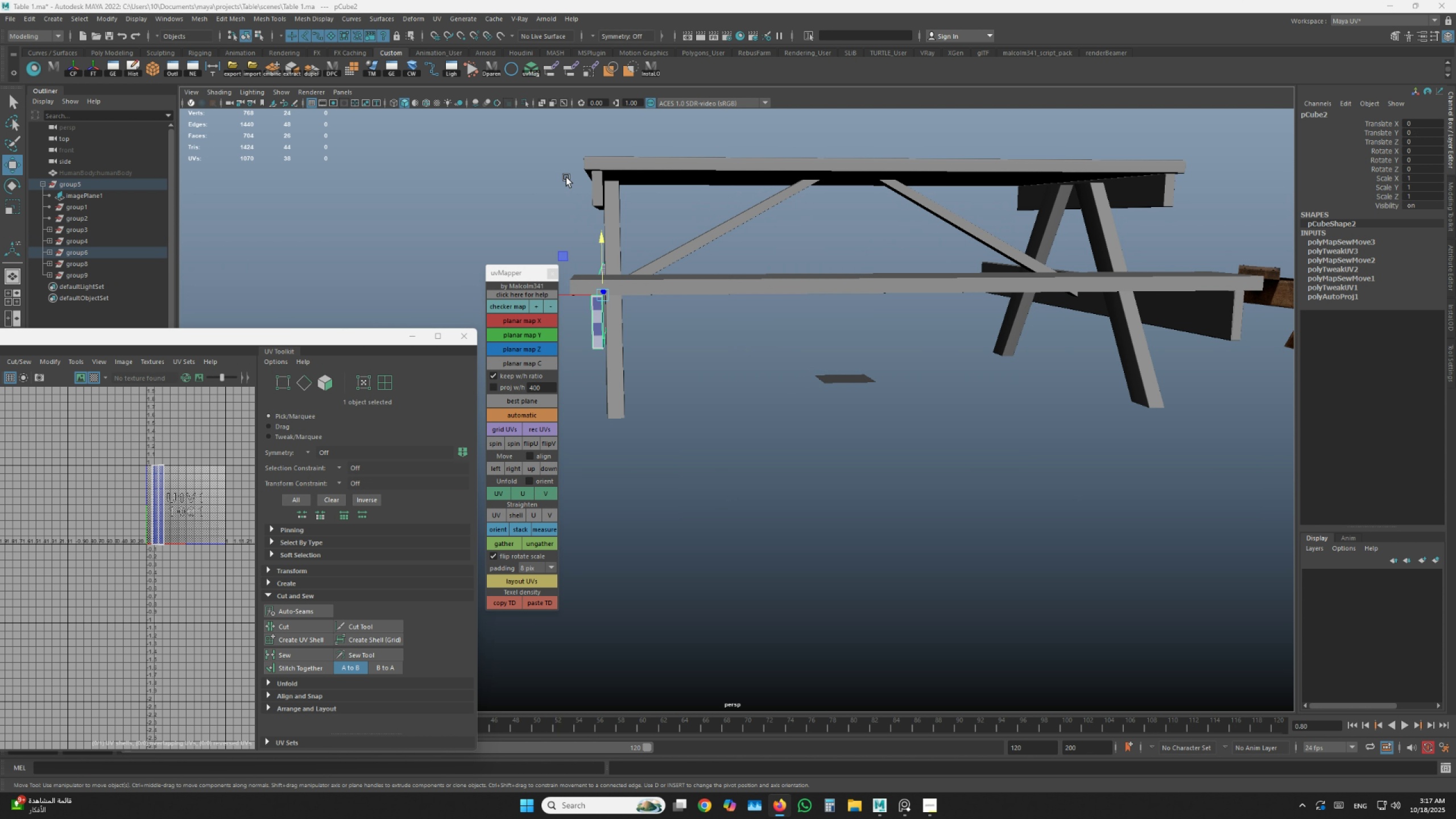 
left_click_drag(start_coordinate=[608, 0], to_coordinate=[759, 222])
 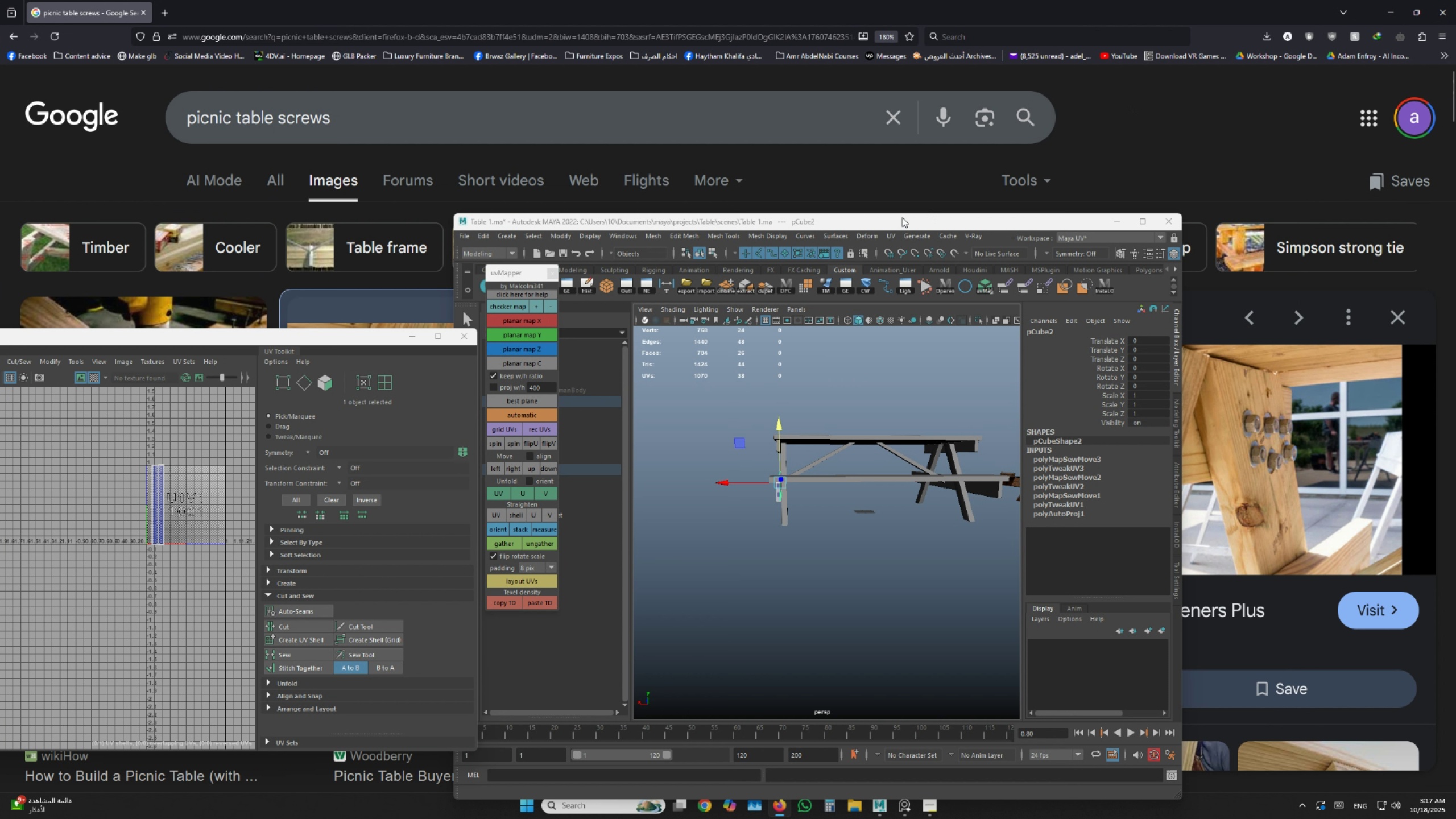 
left_click([1101, 138])
 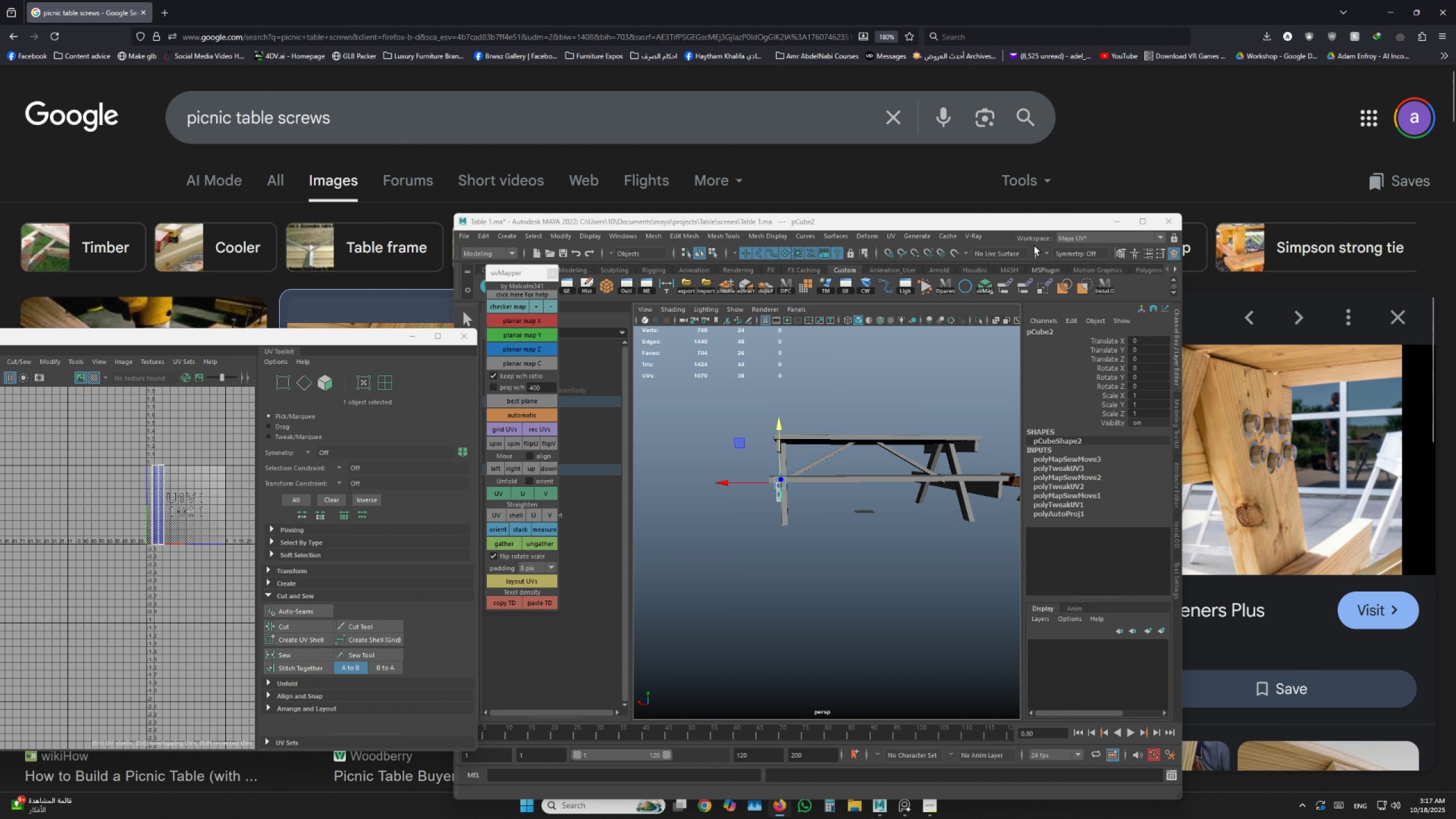 
left_click_drag(start_coordinate=[1024, 226], to_coordinate=[535, 164])
 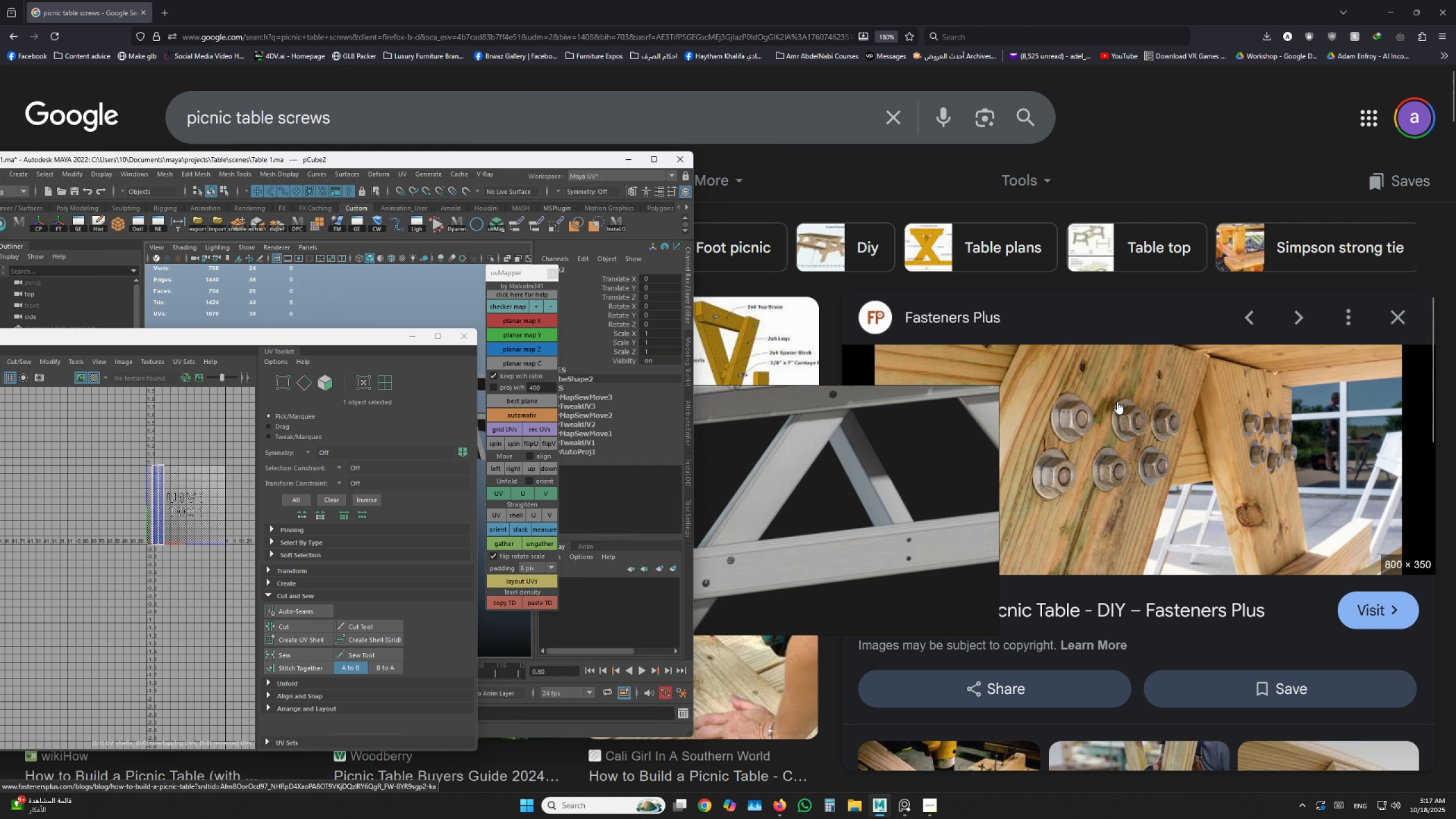 
scroll: coordinate [1113, 402], scroll_direction: down, amount: 1.0
 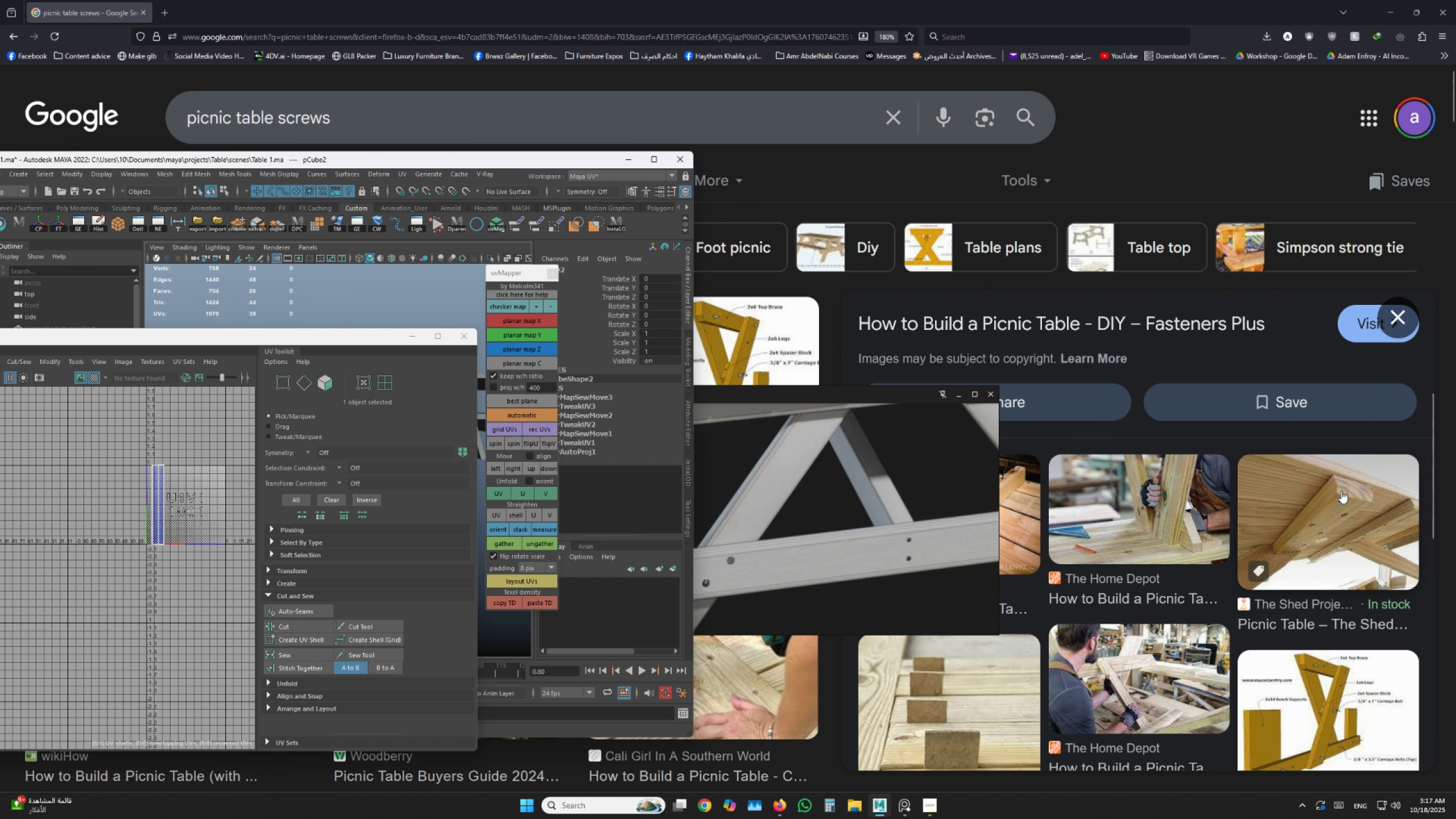 
left_click([1339, 491])
 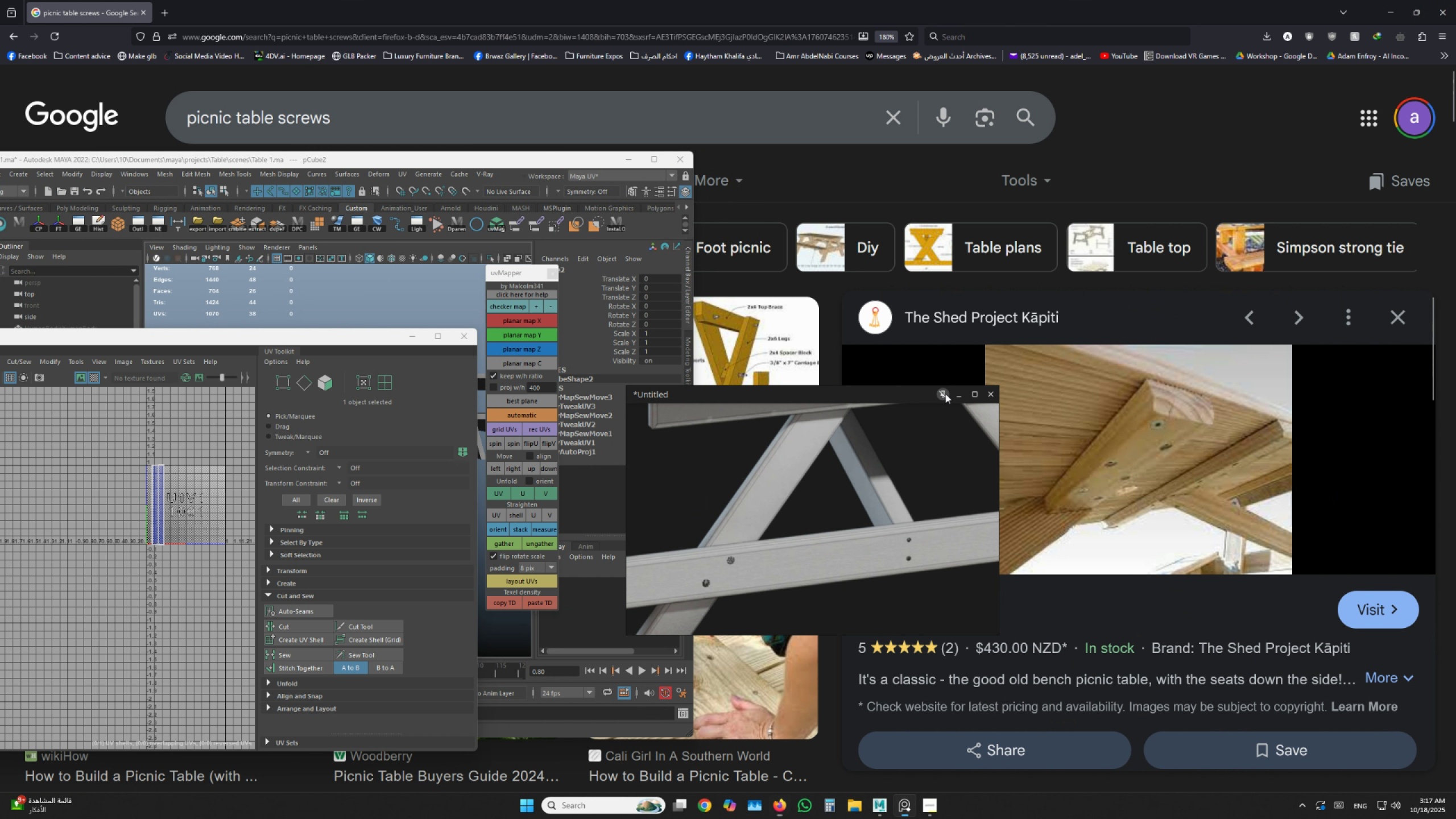 
double_click([945, 394])
 